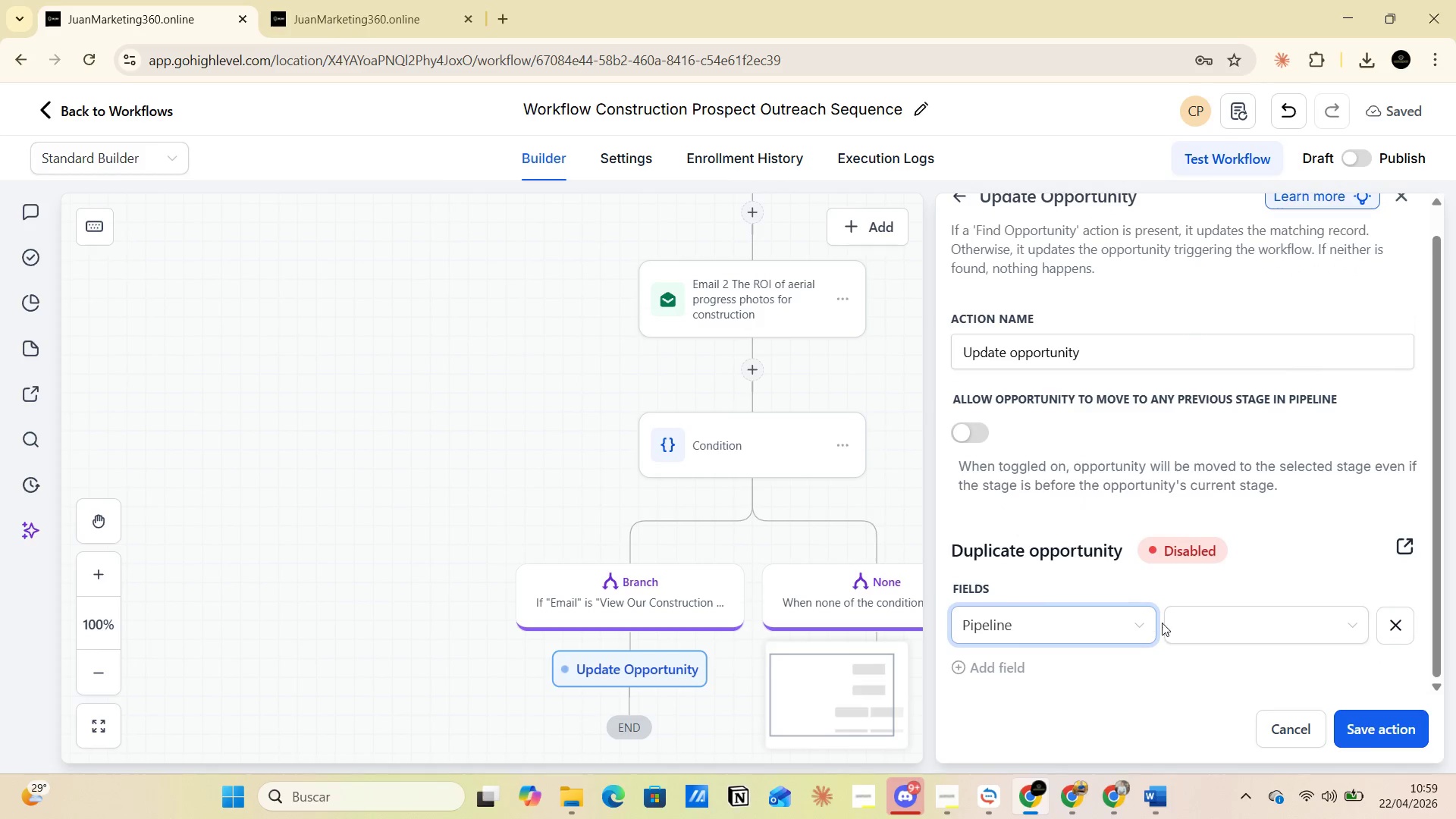 
left_click([1203, 628])
 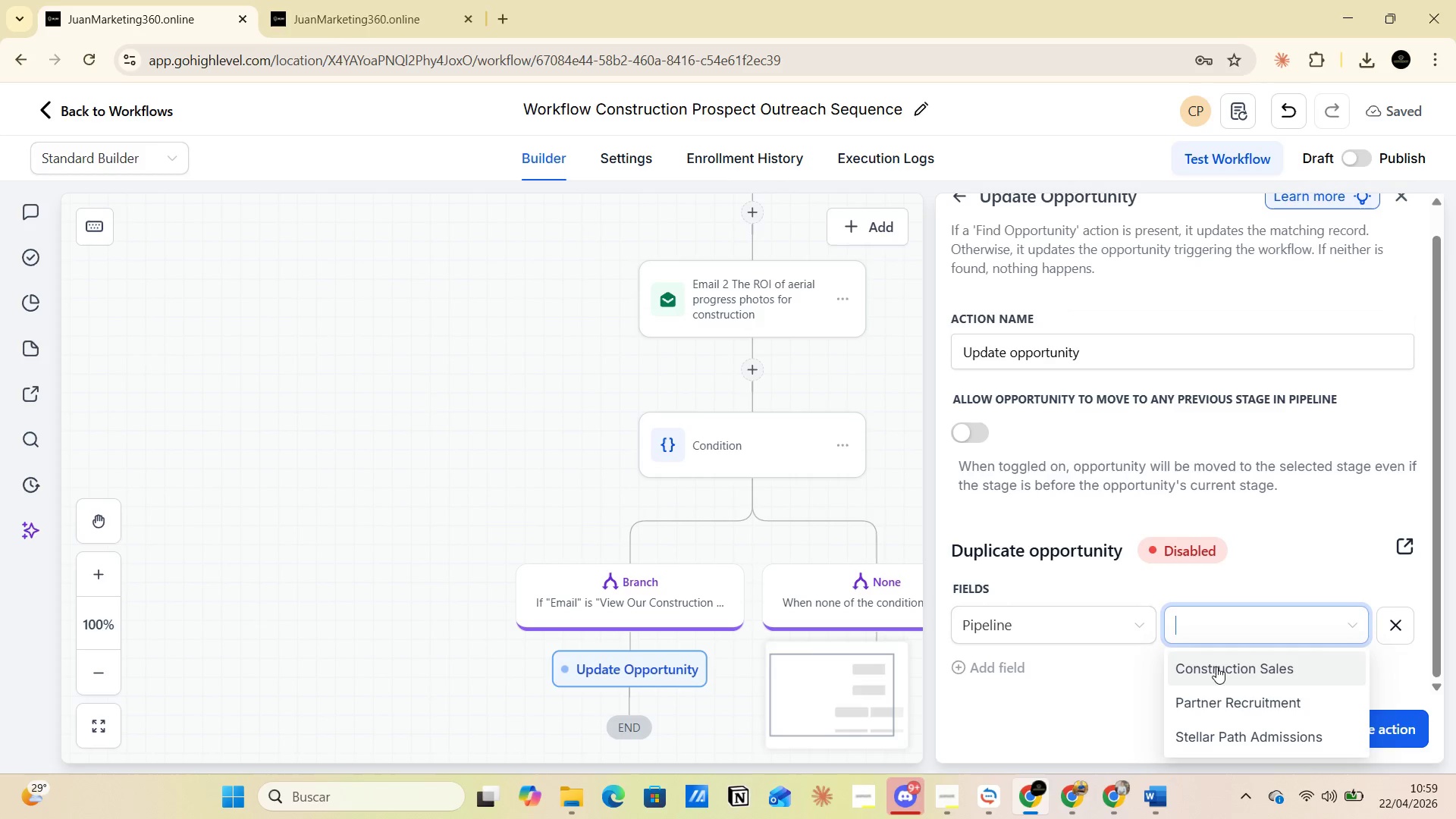 
left_click([1217, 667])
 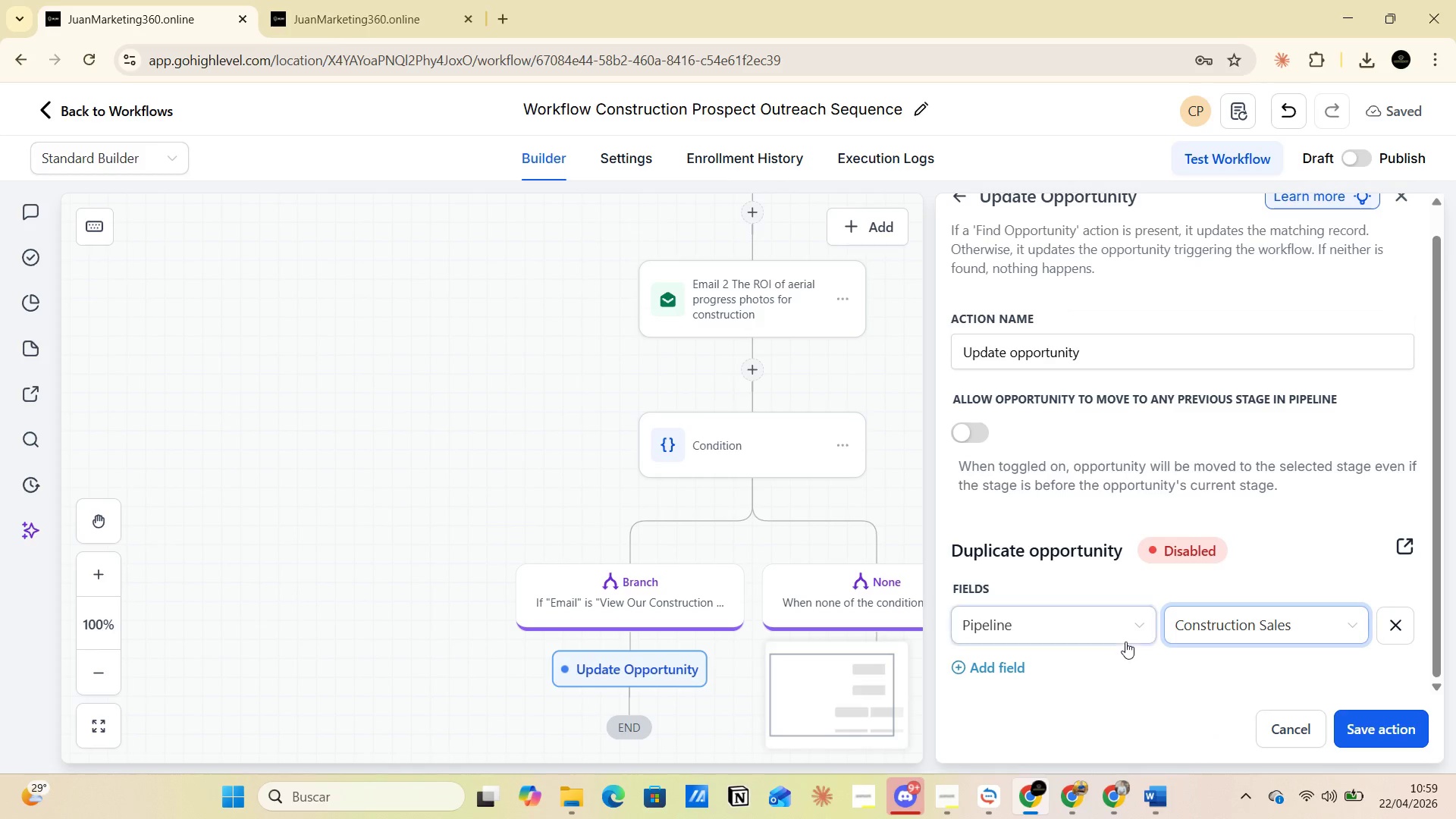 
scroll: coordinate [1116, 648], scroll_direction: down, amount: 1.0
 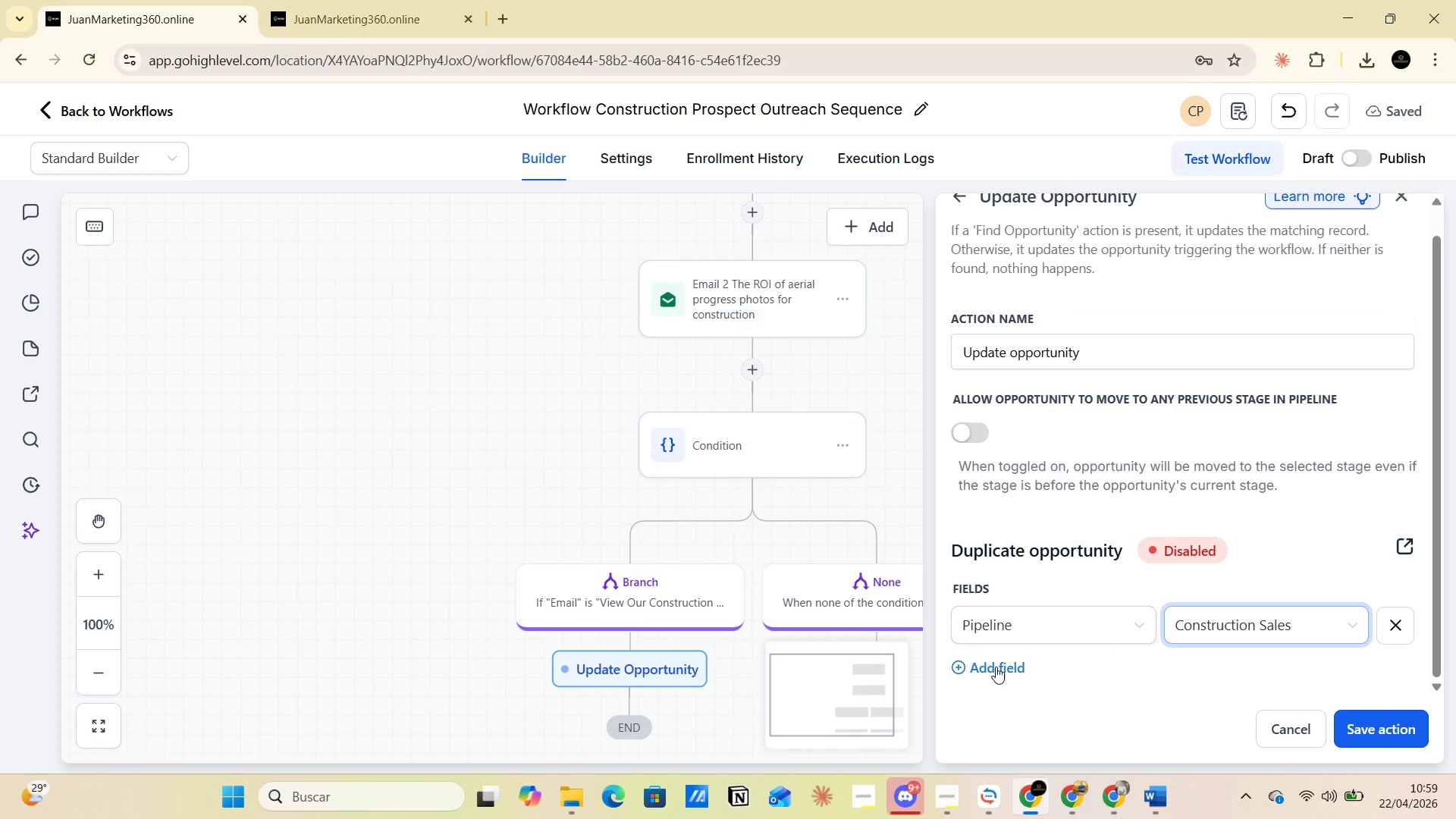 
left_click([995, 665])
 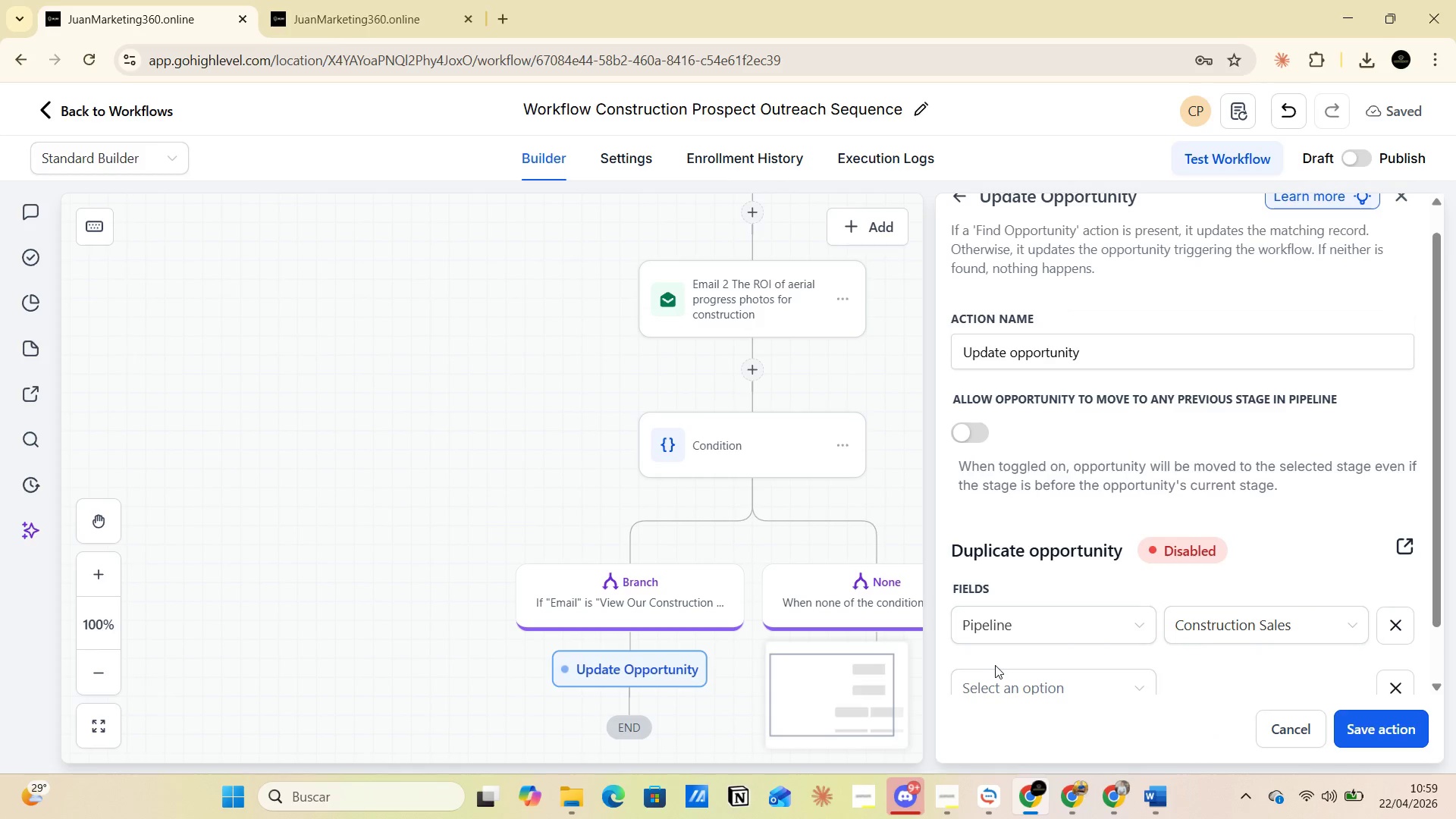 
scroll: coordinate [997, 664], scroll_direction: down, amount: 1.0
 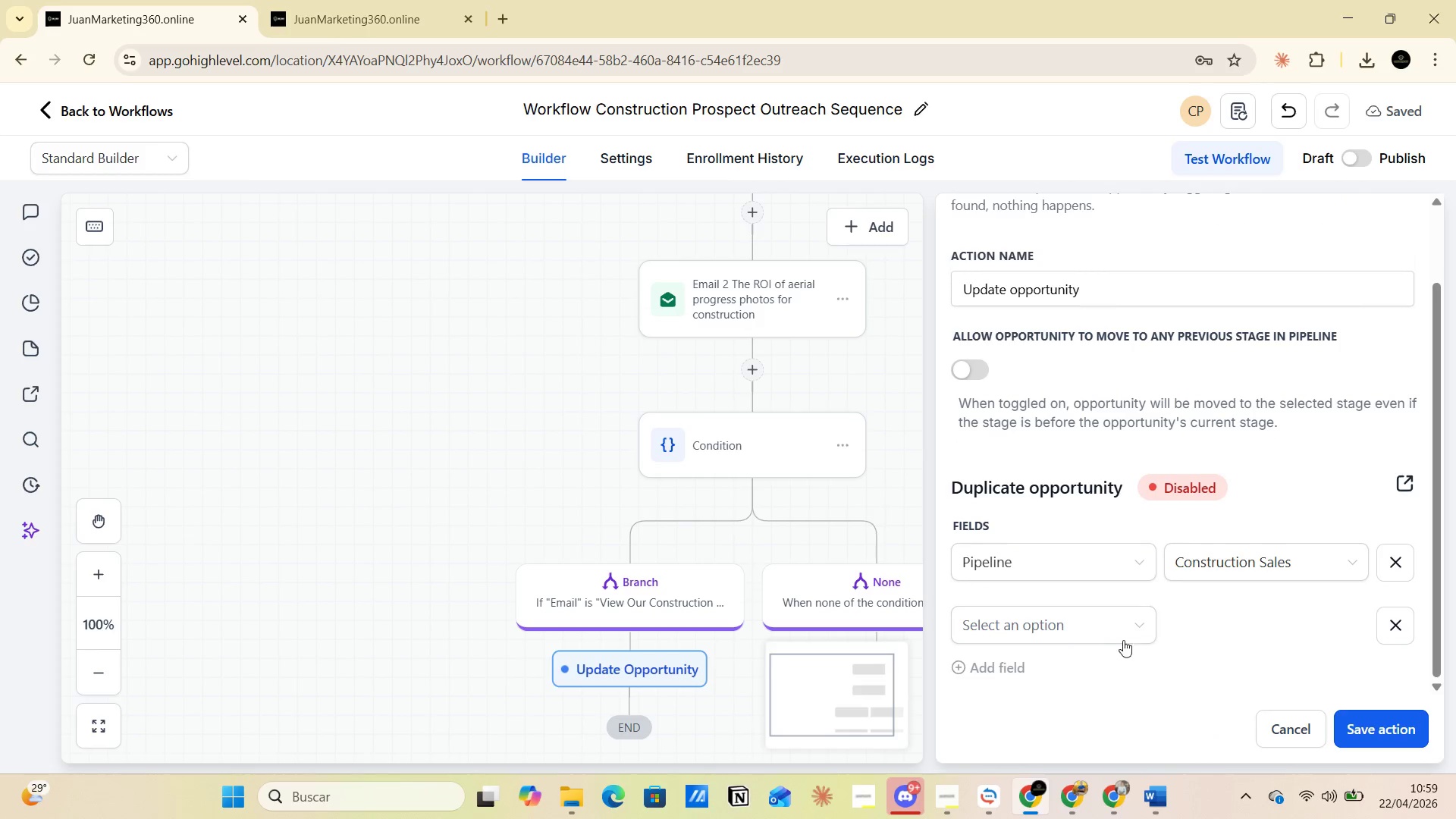 
left_click([1132, 632])
 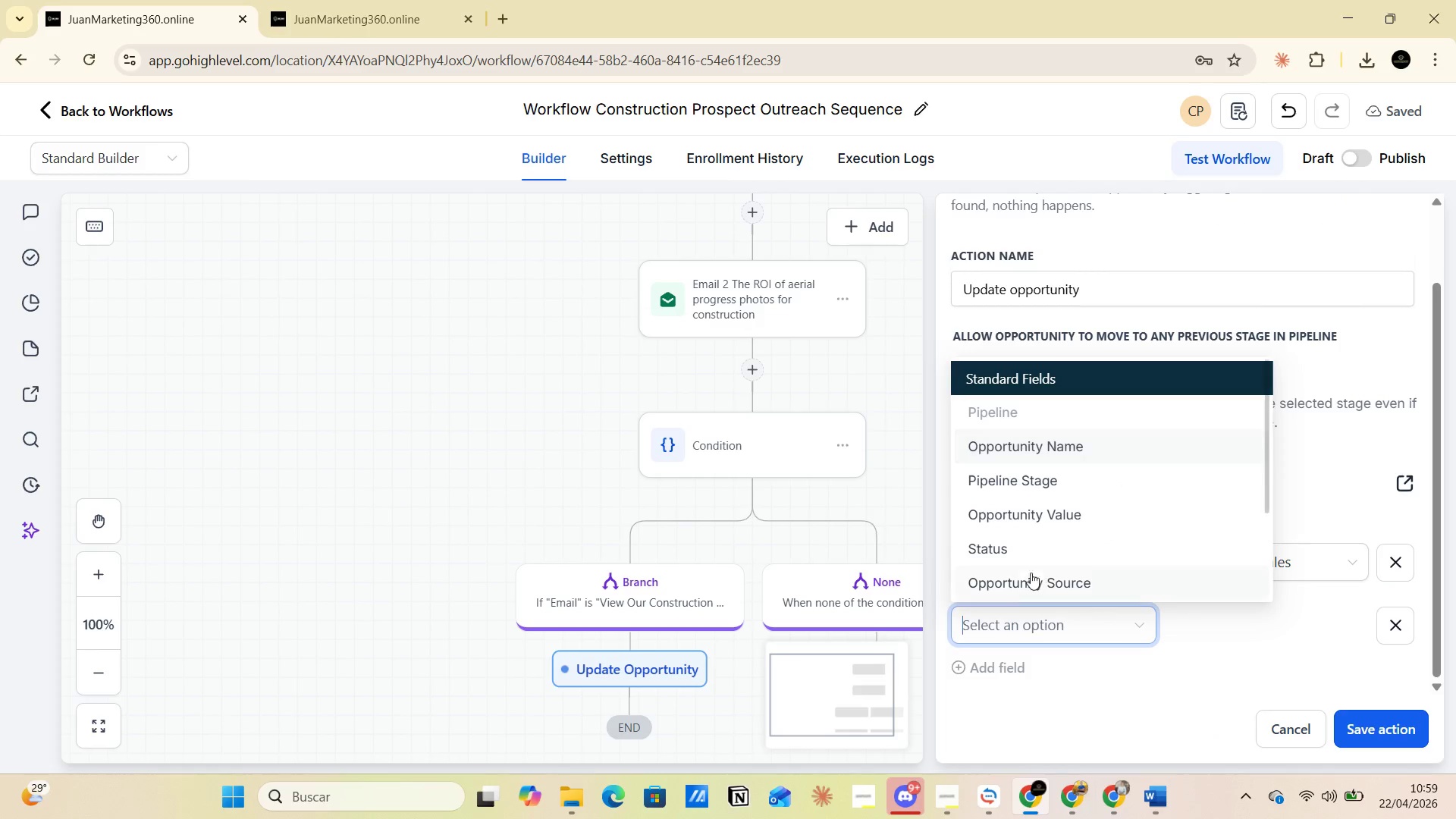 
left_click([1015, 554])
 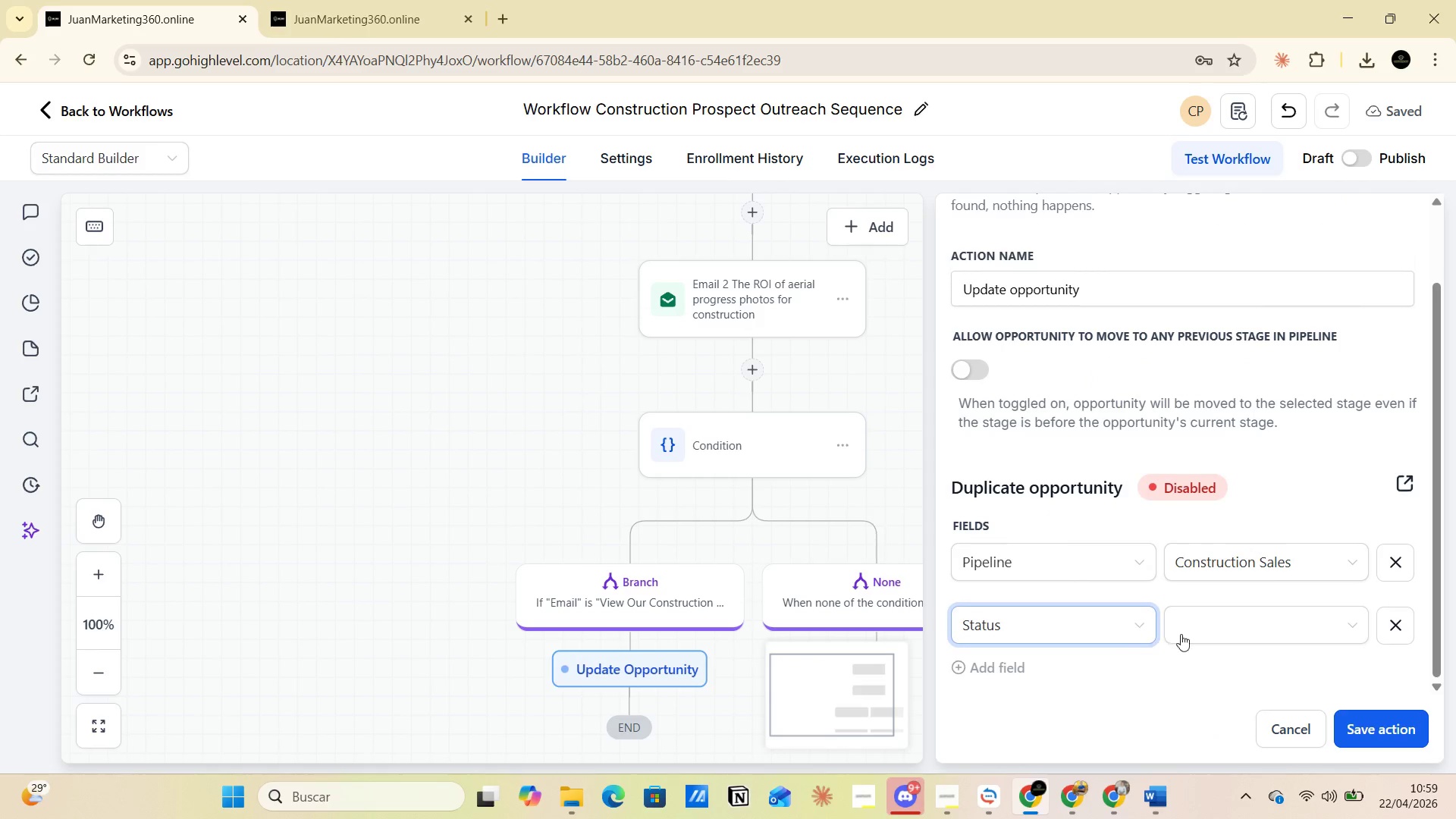 
left_click([1207, 629])
 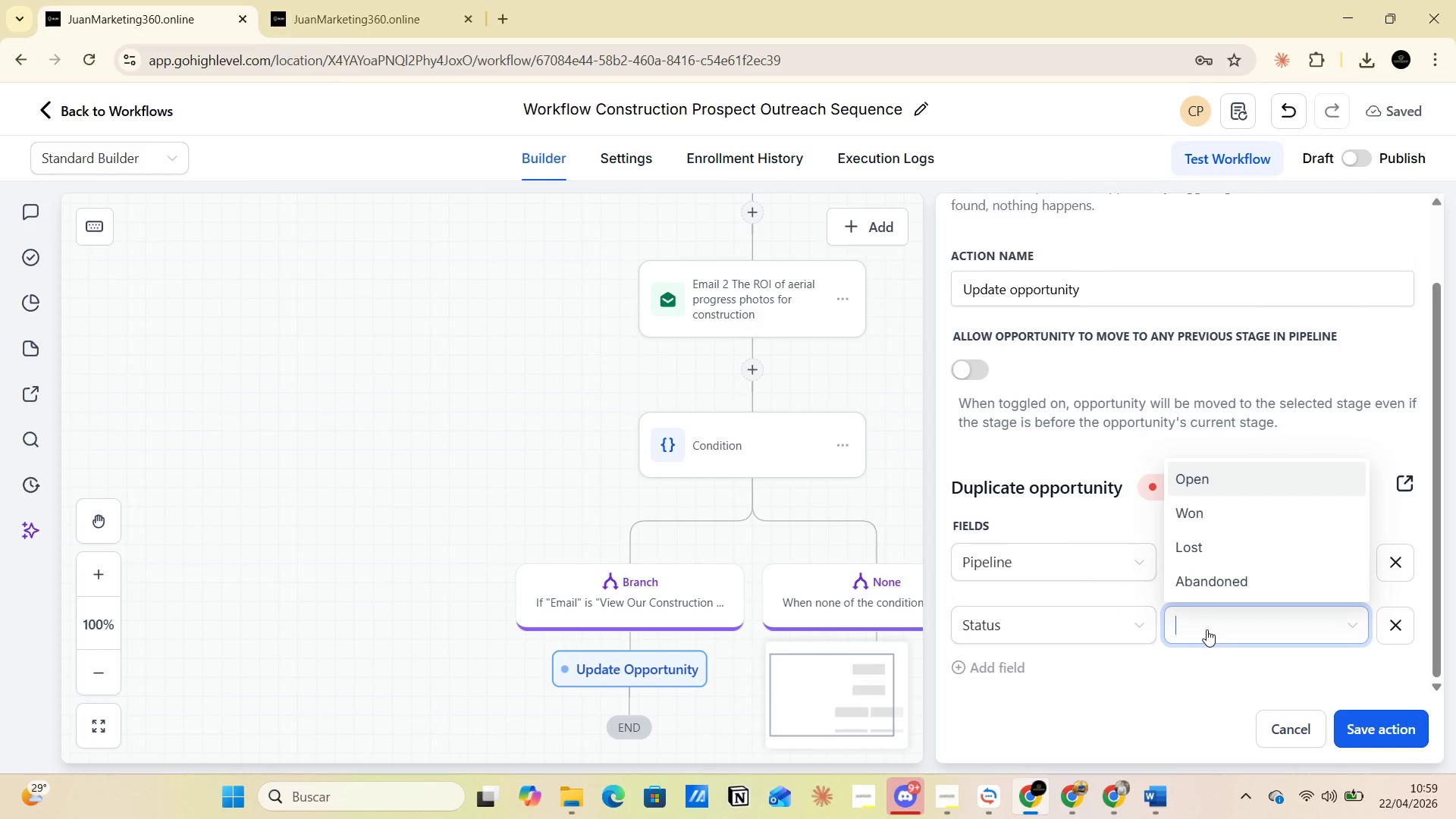 
left_click([1130, 629])
 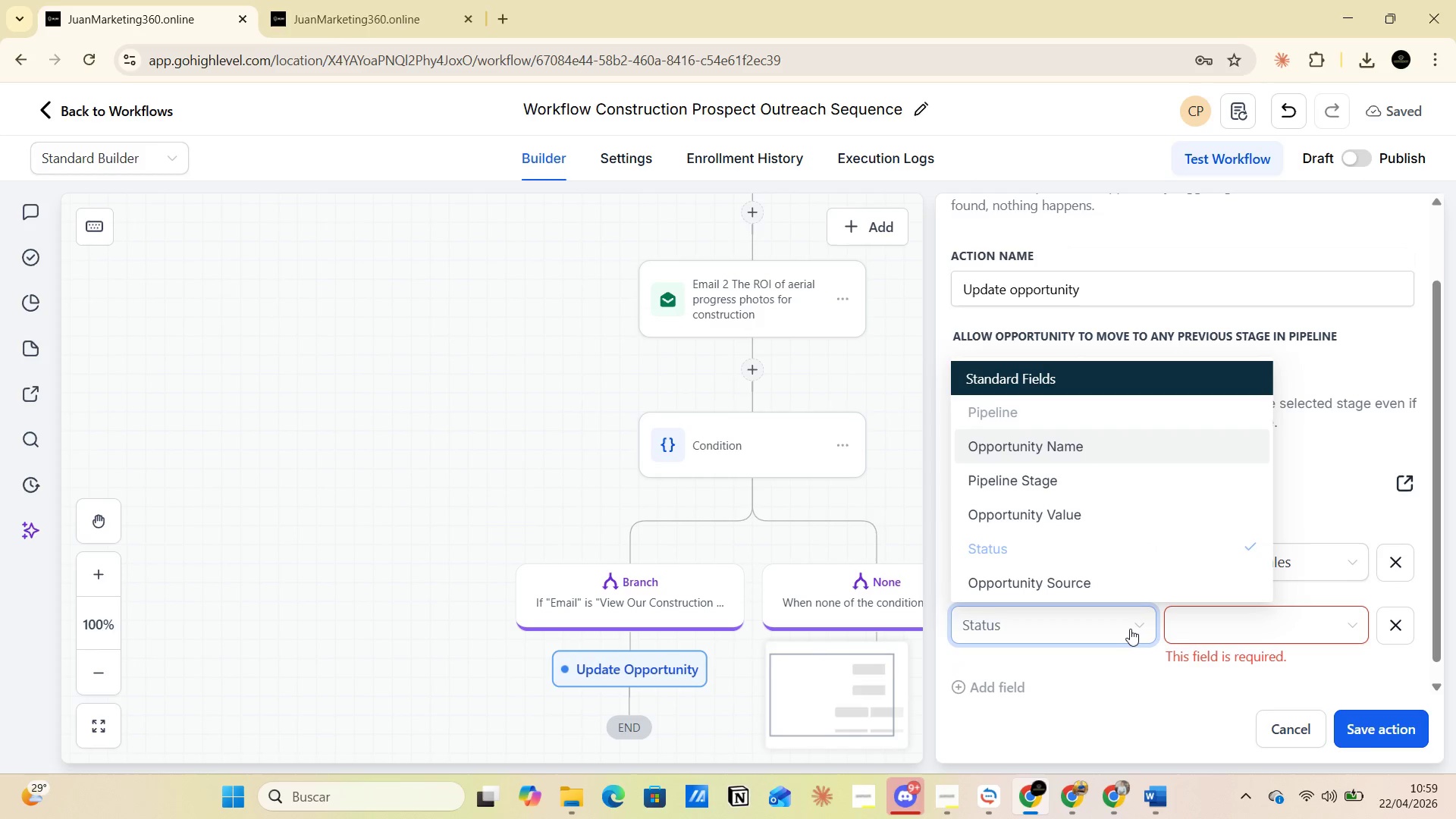 
left_click([1053, 479])
 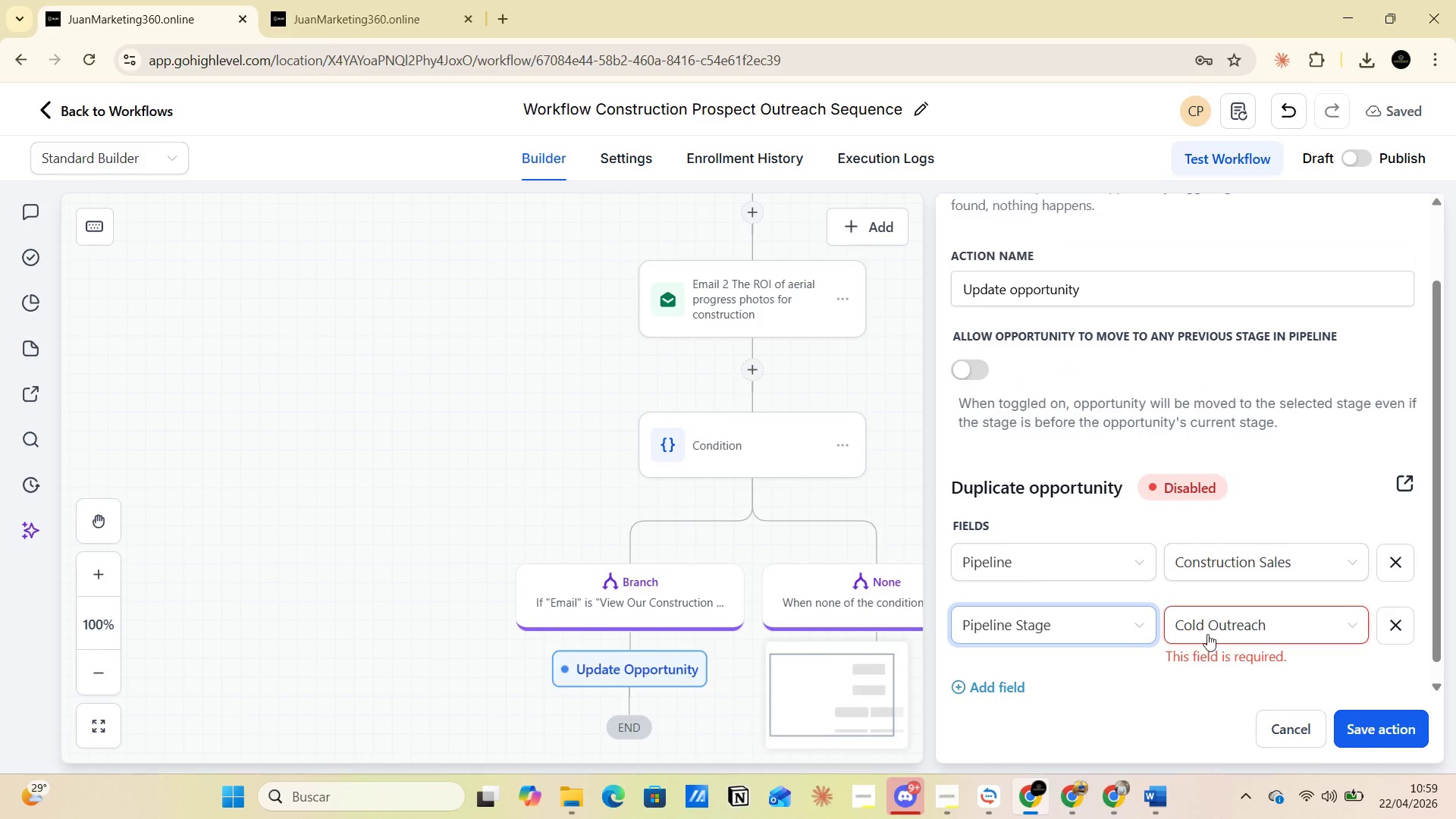 
left_click([1220, 634])
 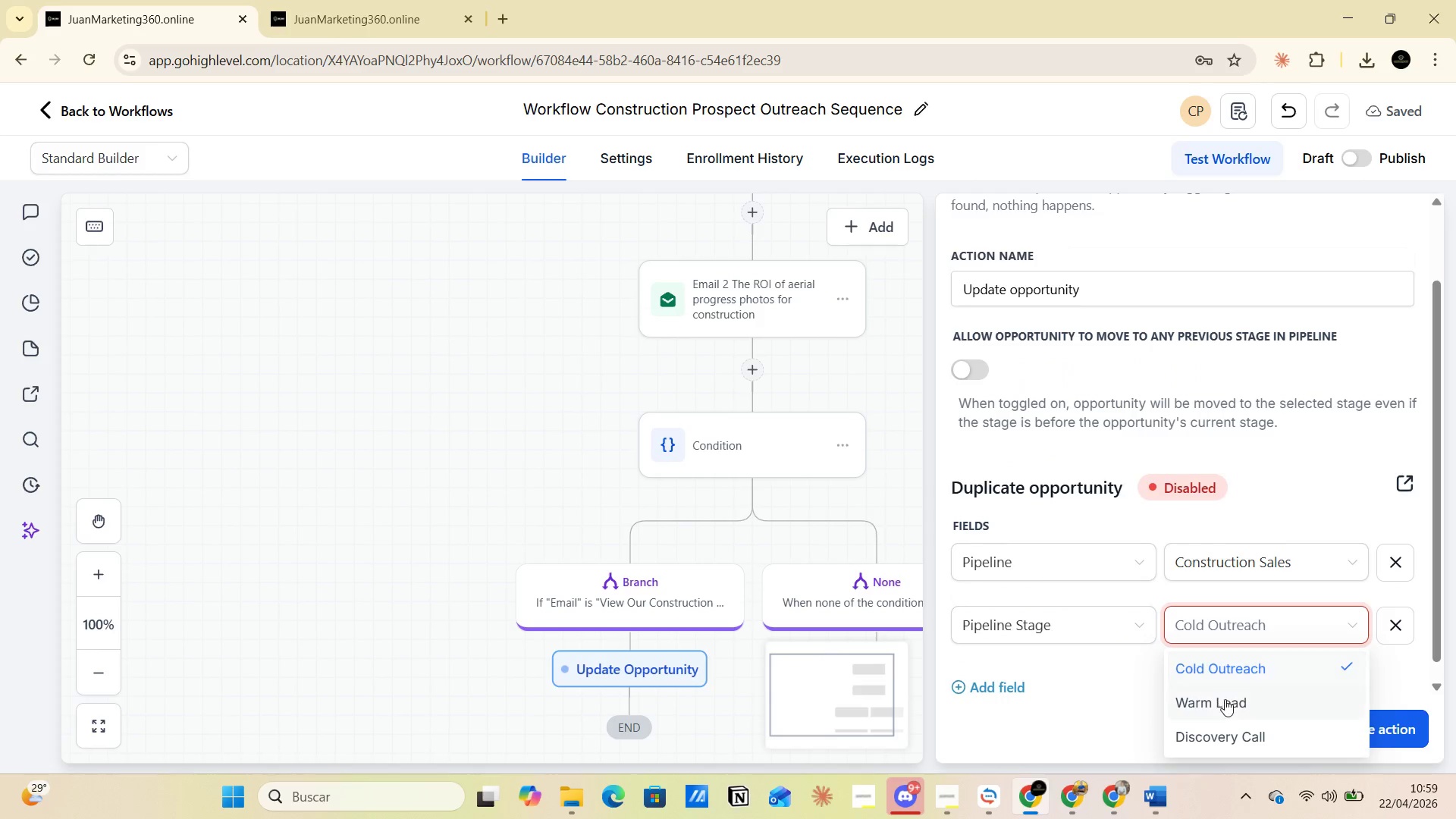 
left_click([1227, 701])
 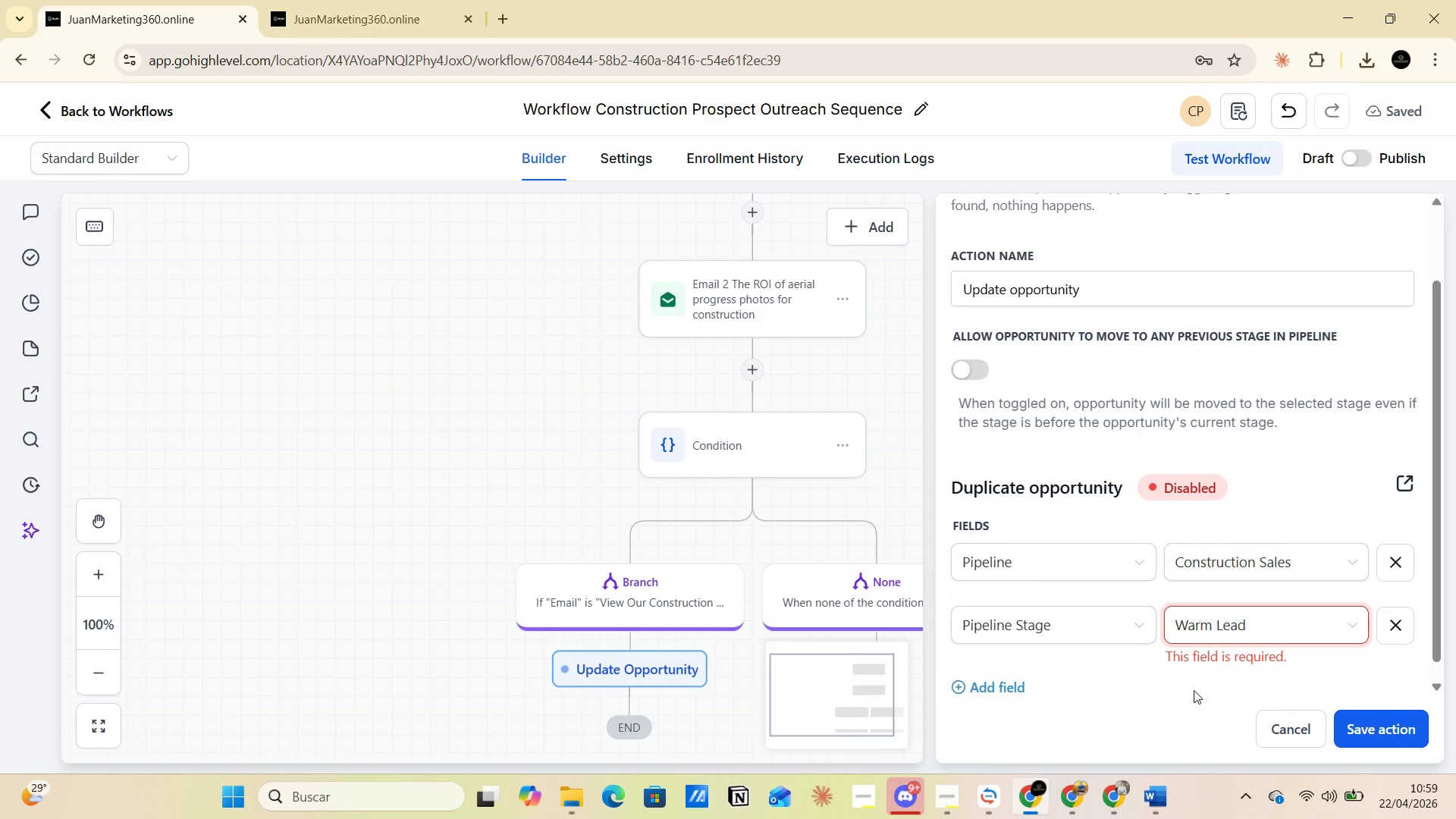 
left_click([1250, 633])
 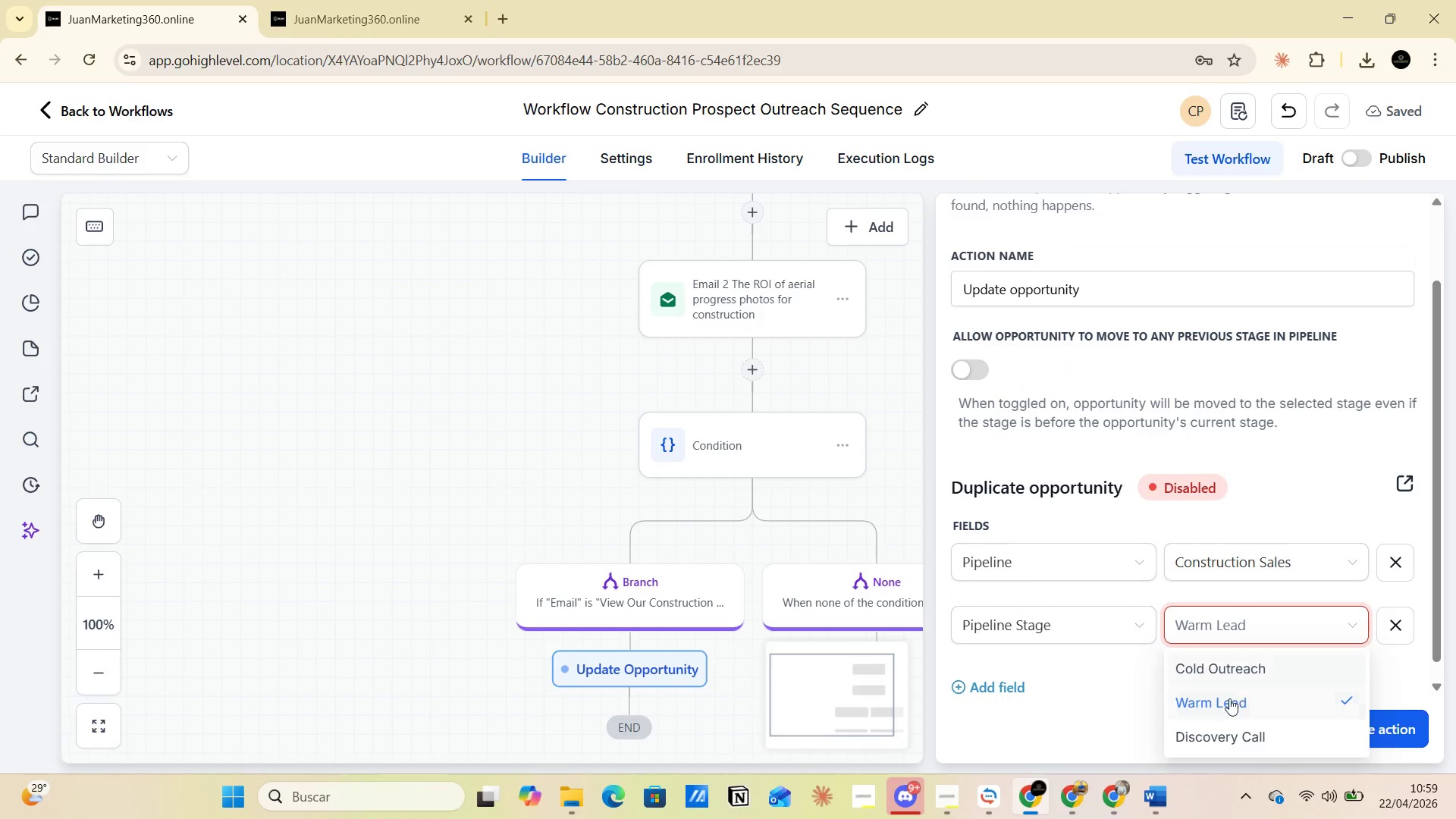 
left_click([1226, 711])
 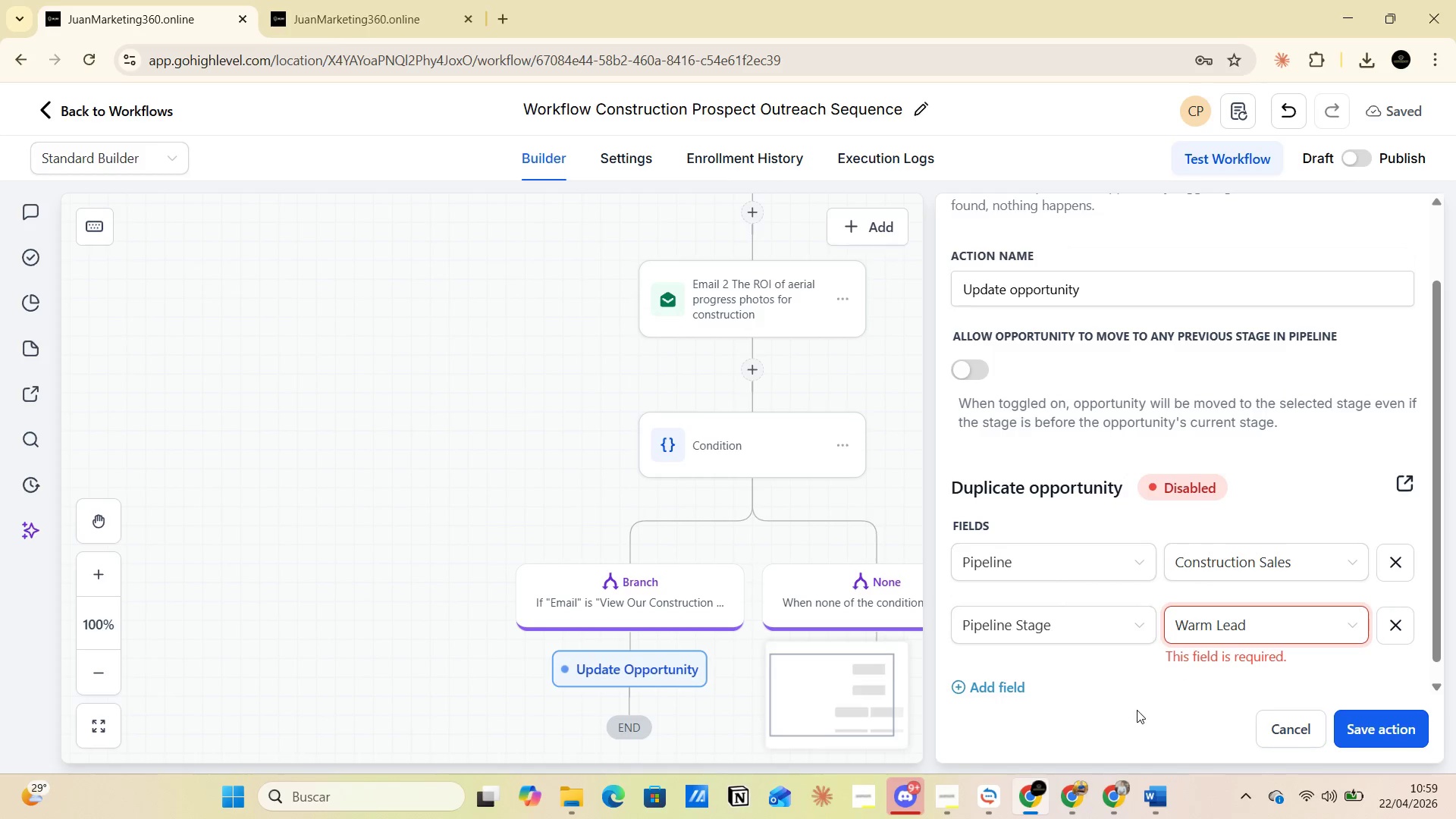 
left_click([1121, 701])
 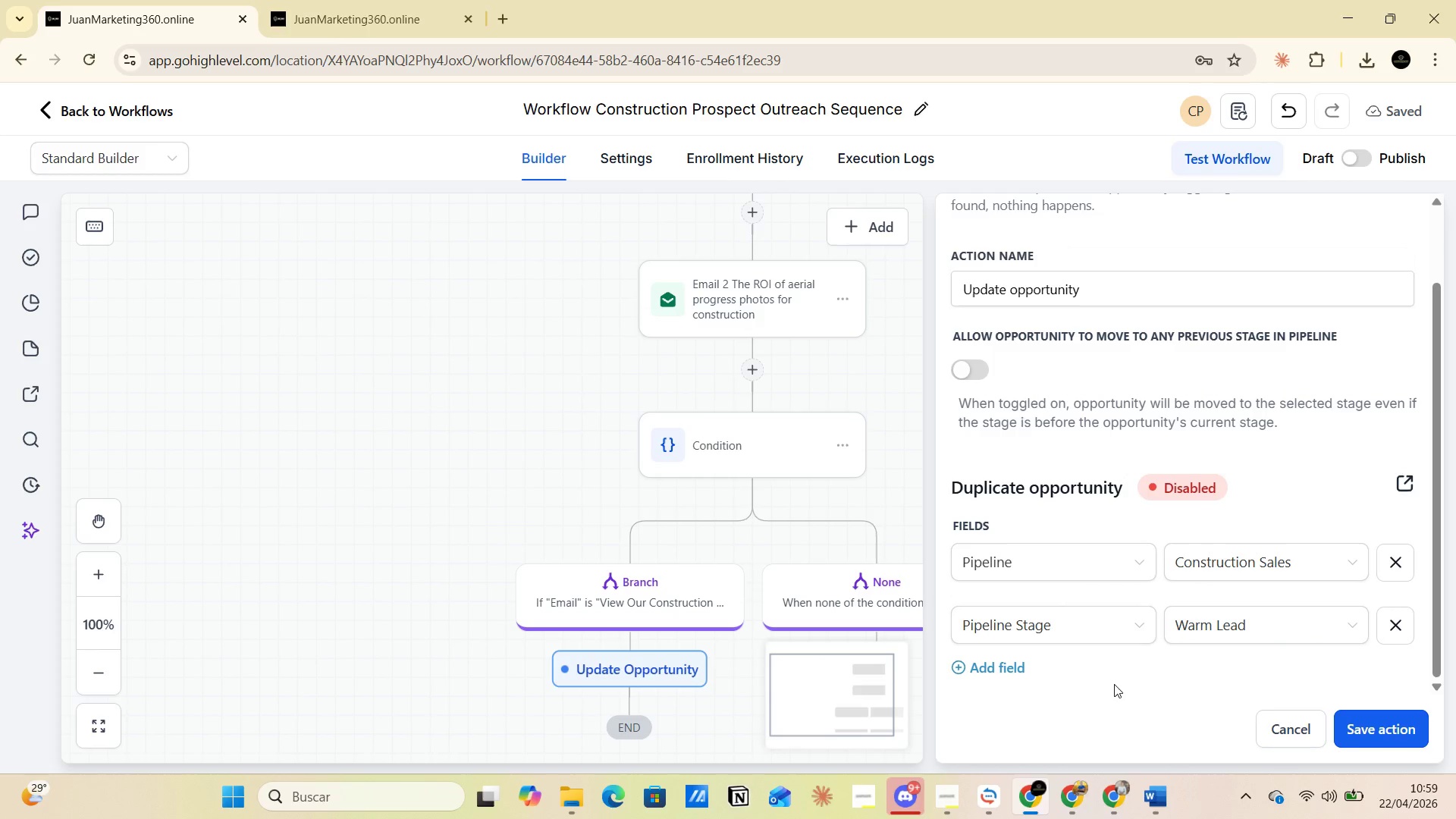 
wait(5.56)
 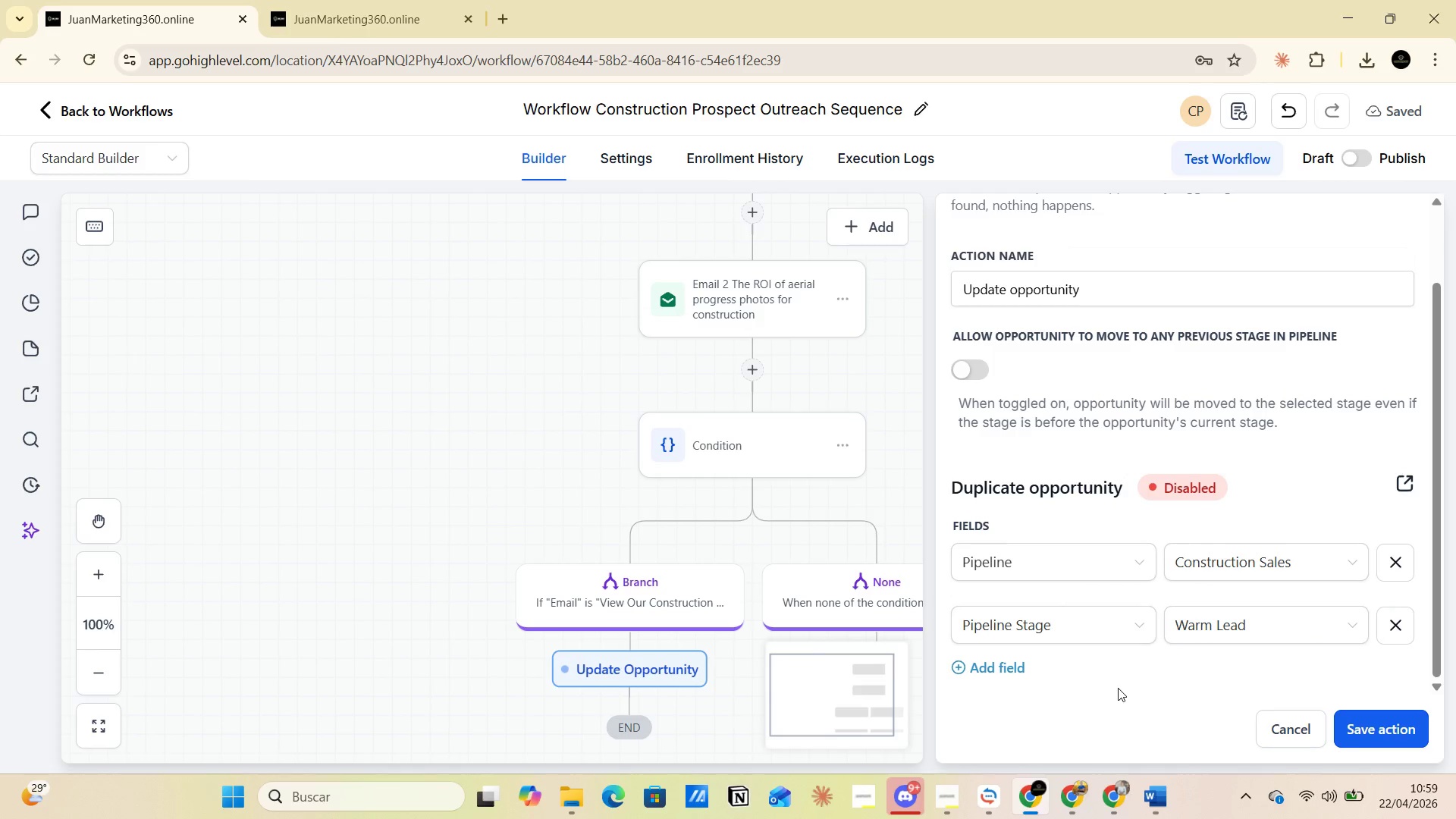 
left_click([1292, 736])
 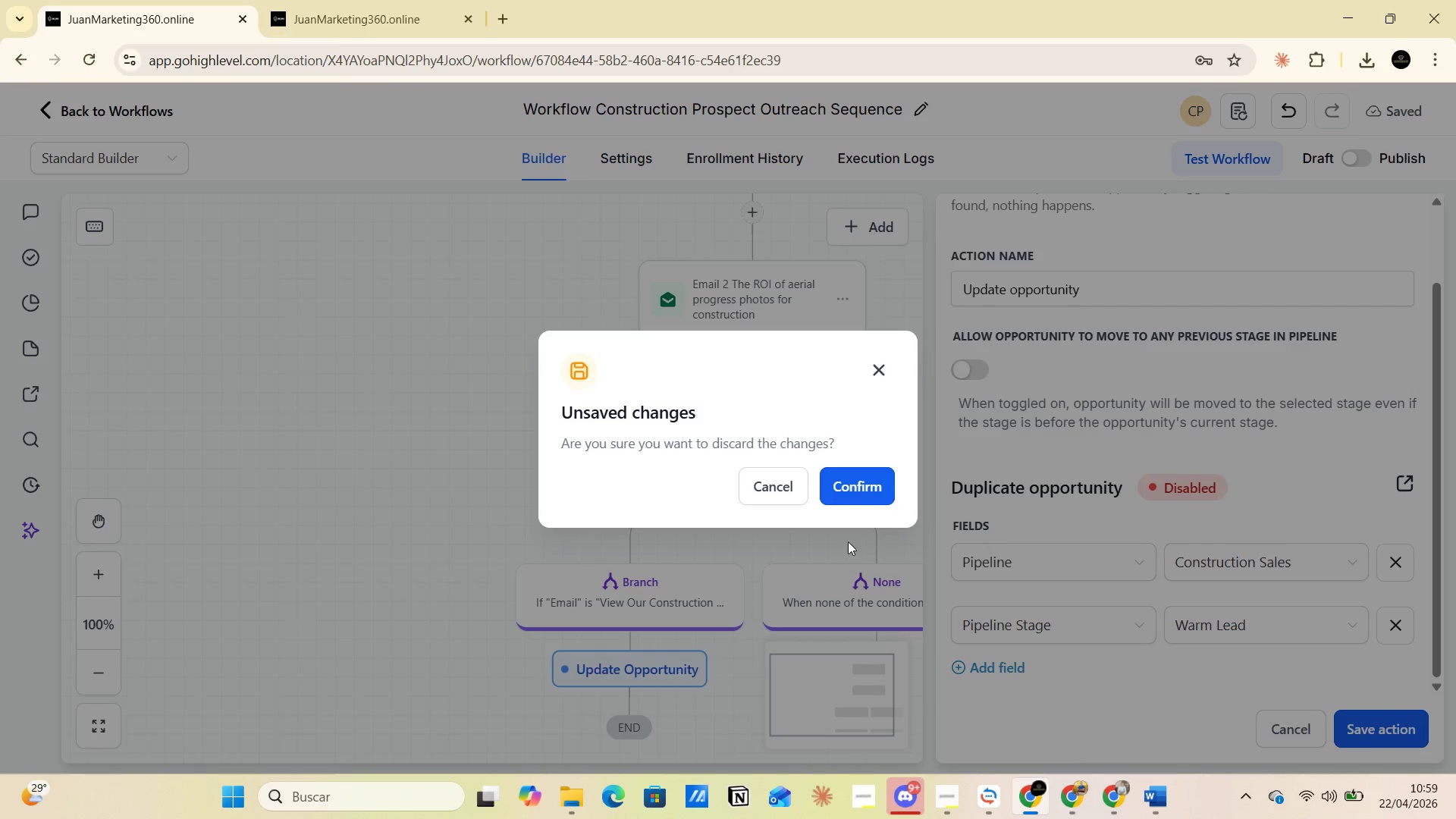 
left_click([782, 491])
 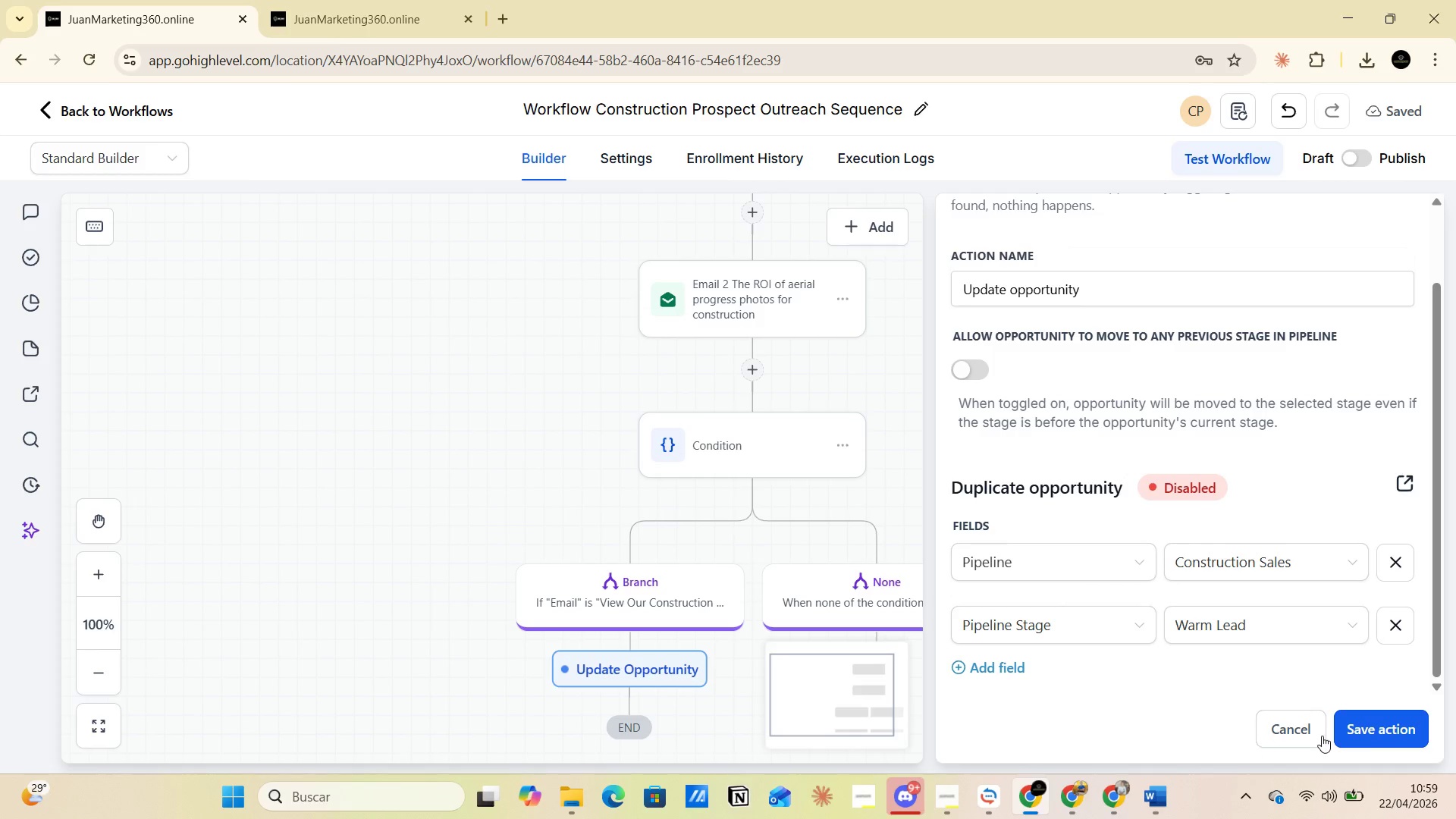 
left_click([1291, 731])
 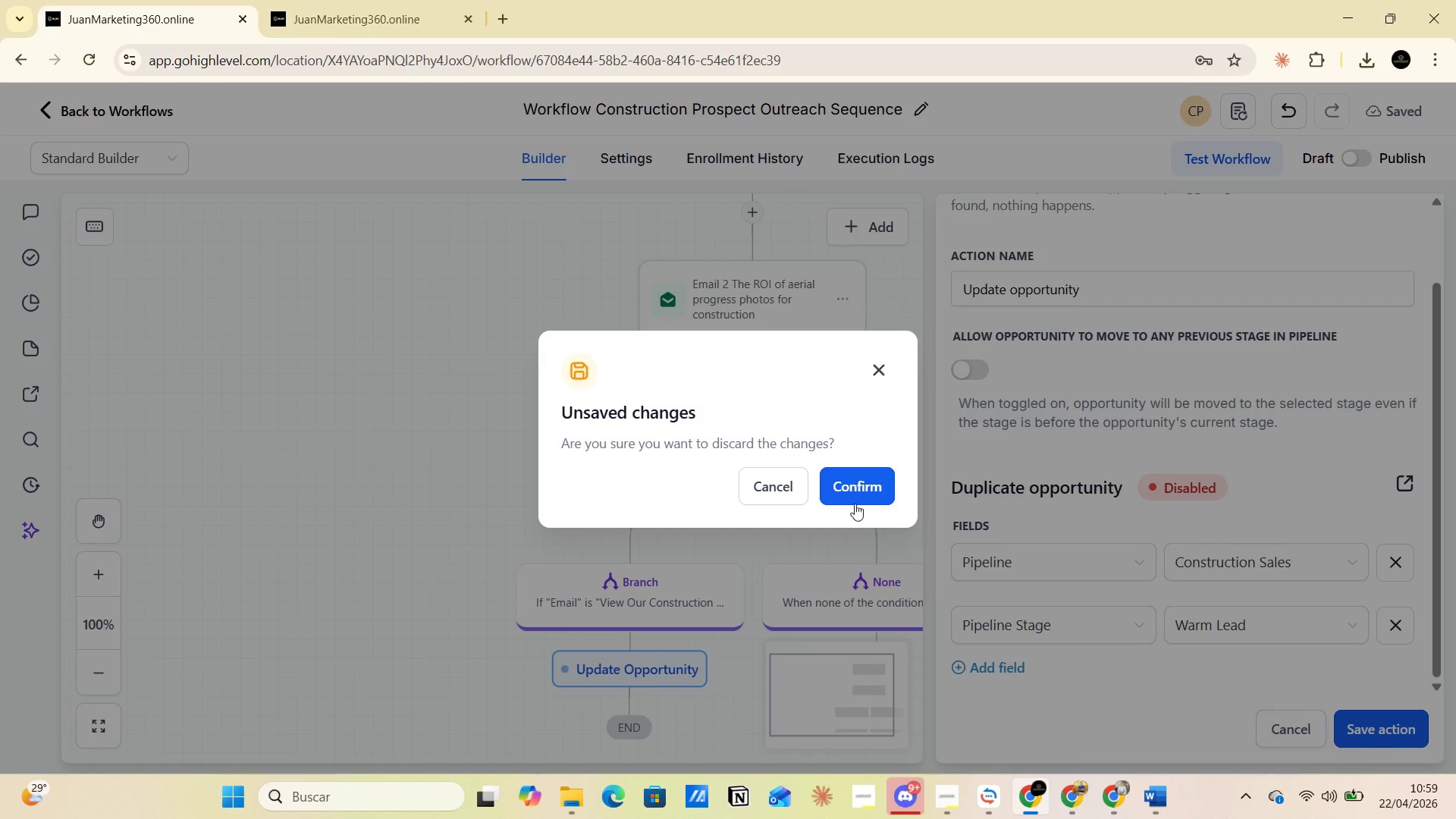 
left_click([849, 488])
 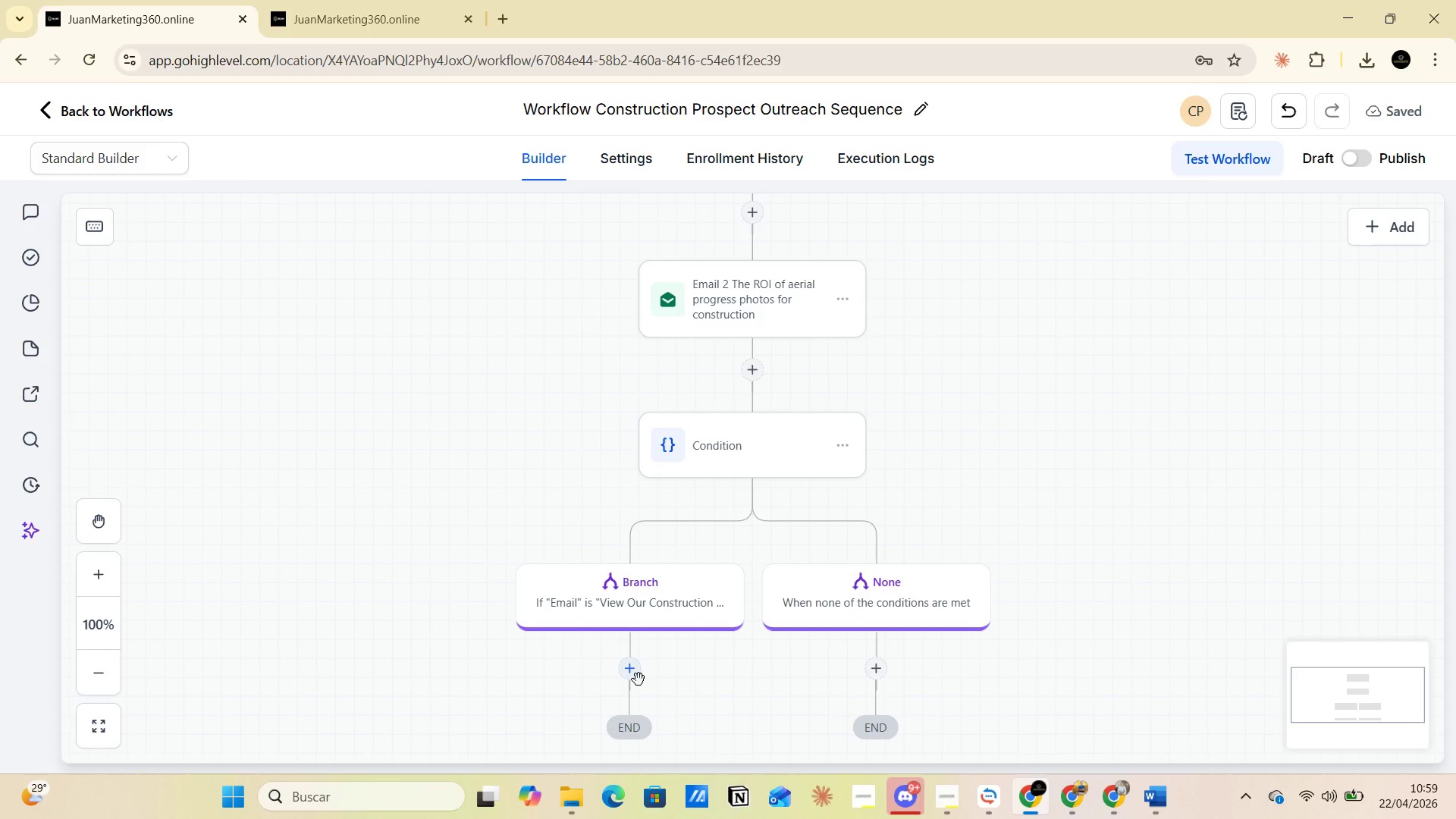 
left_click([635, 667])
 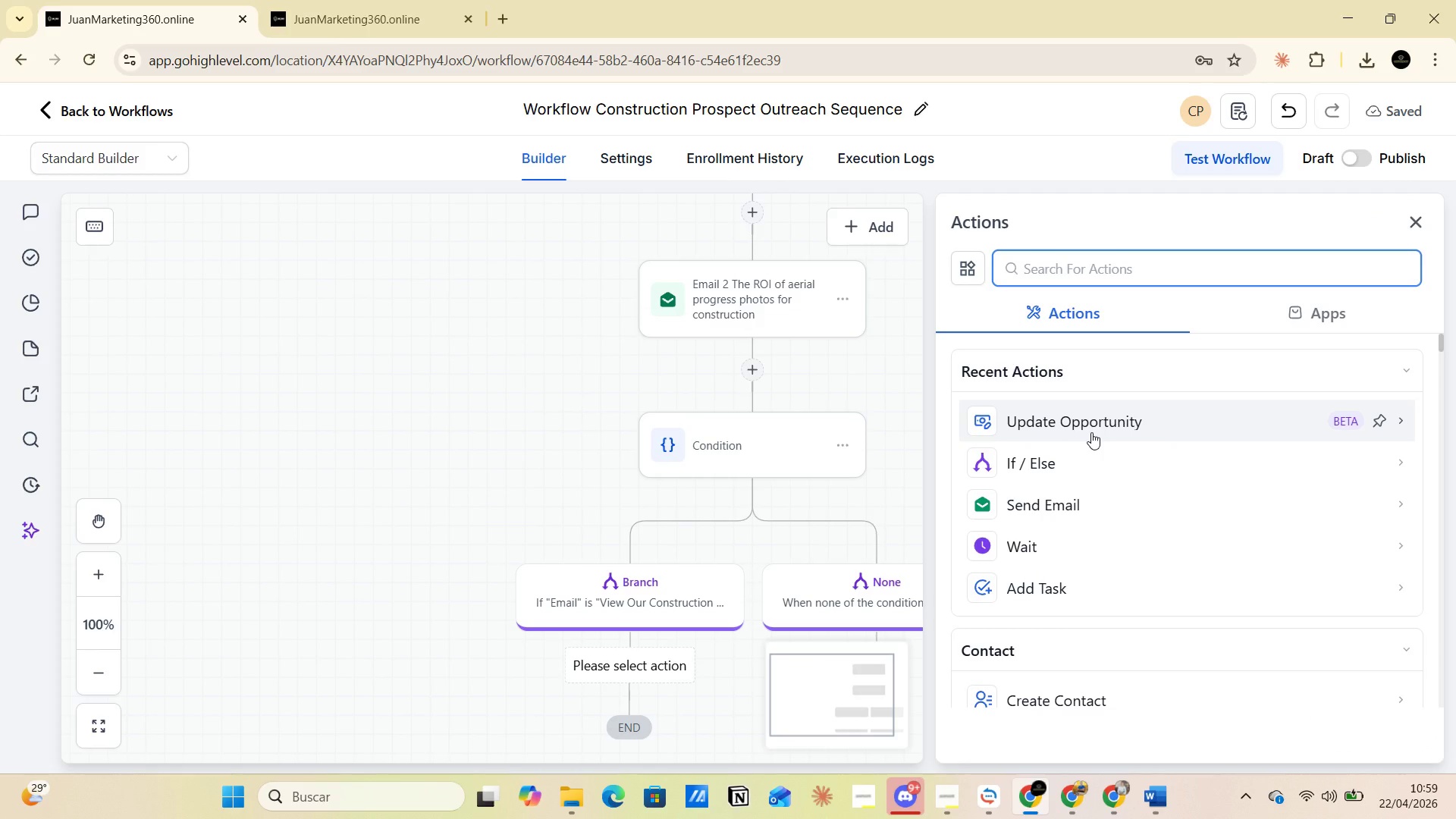 
left_click([1066, 264])
 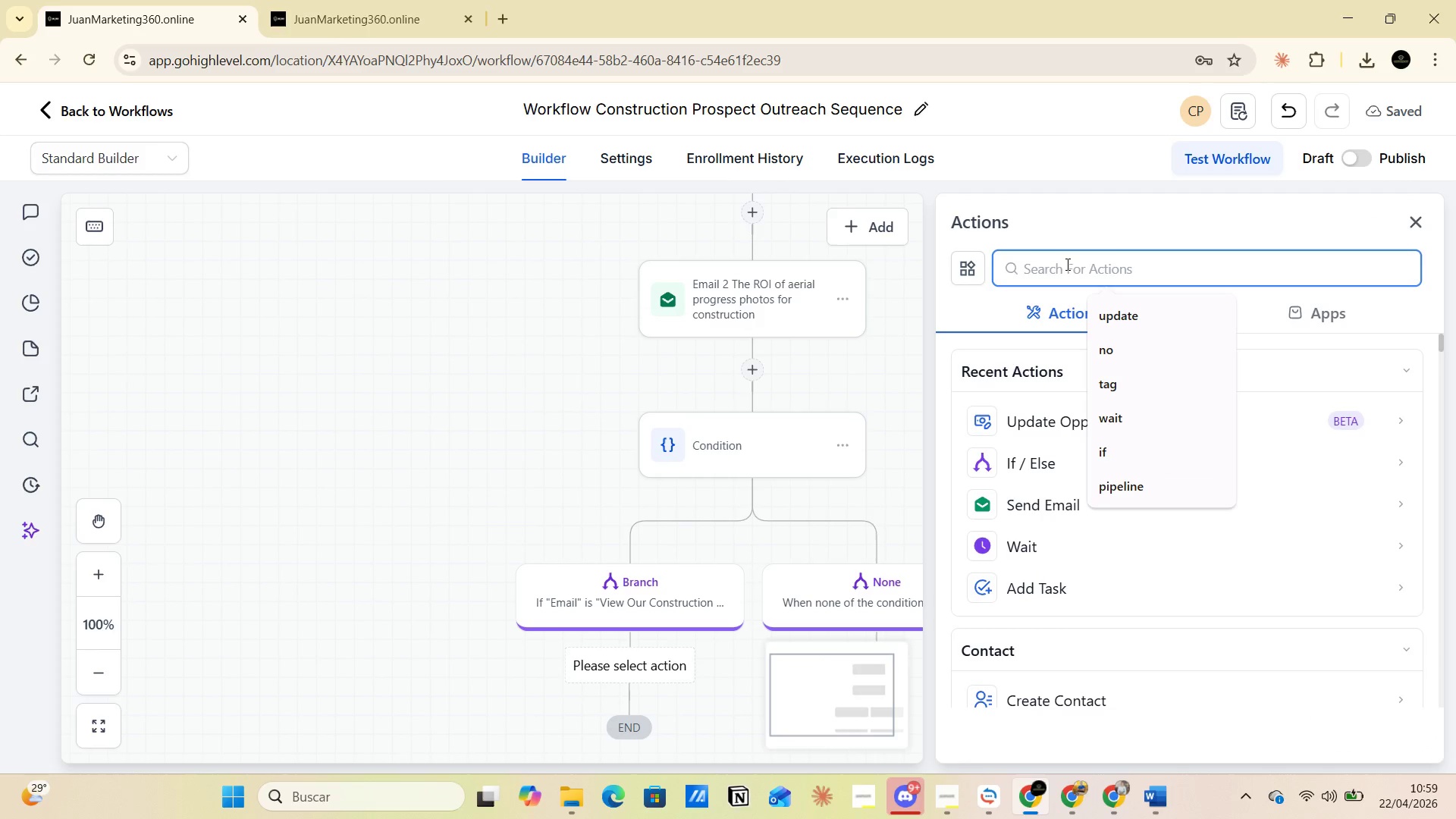 
type(up)
 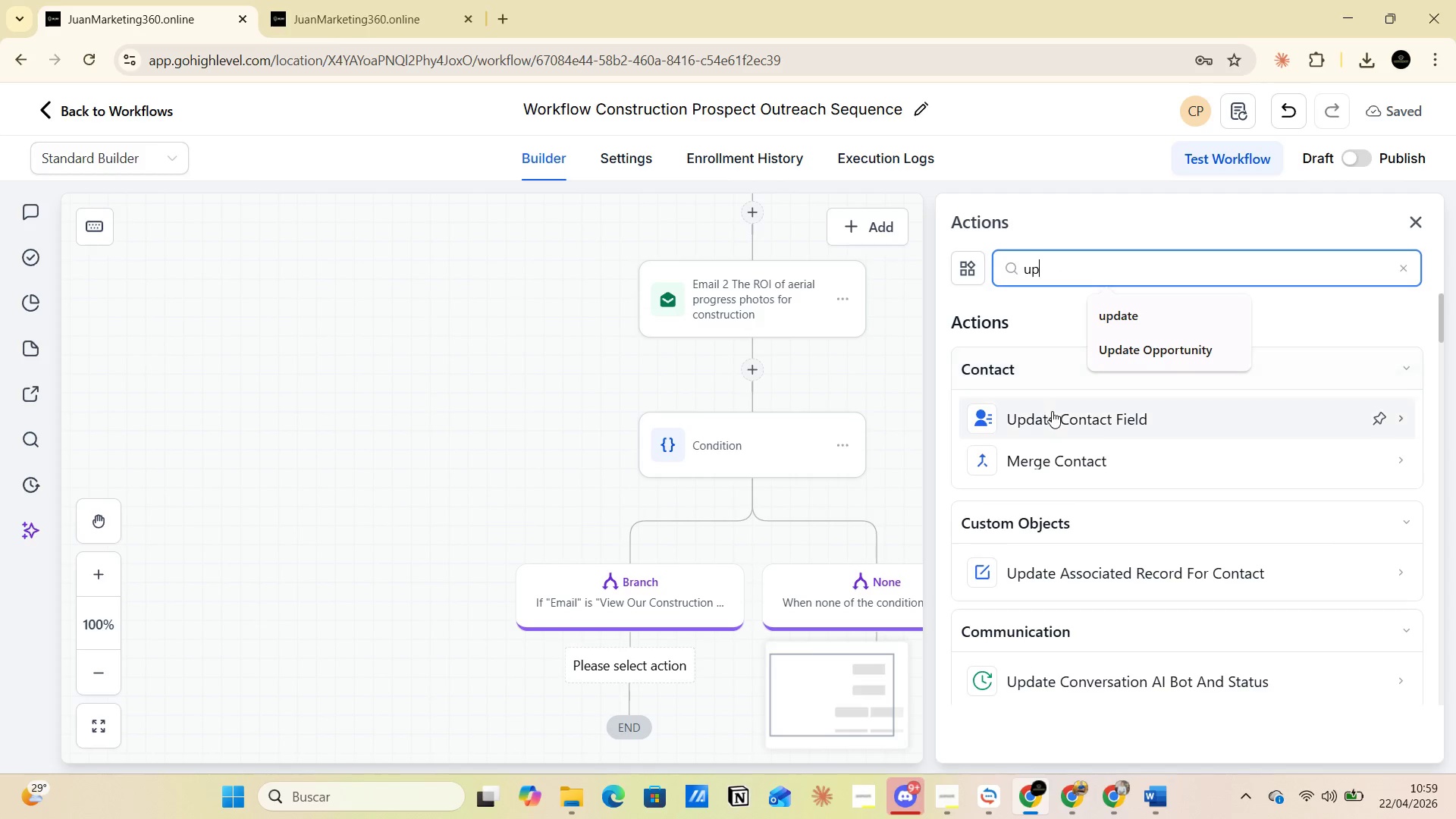 
scroll: coordinate [1049, 551], scroll_direction: down, amount: 5.0
 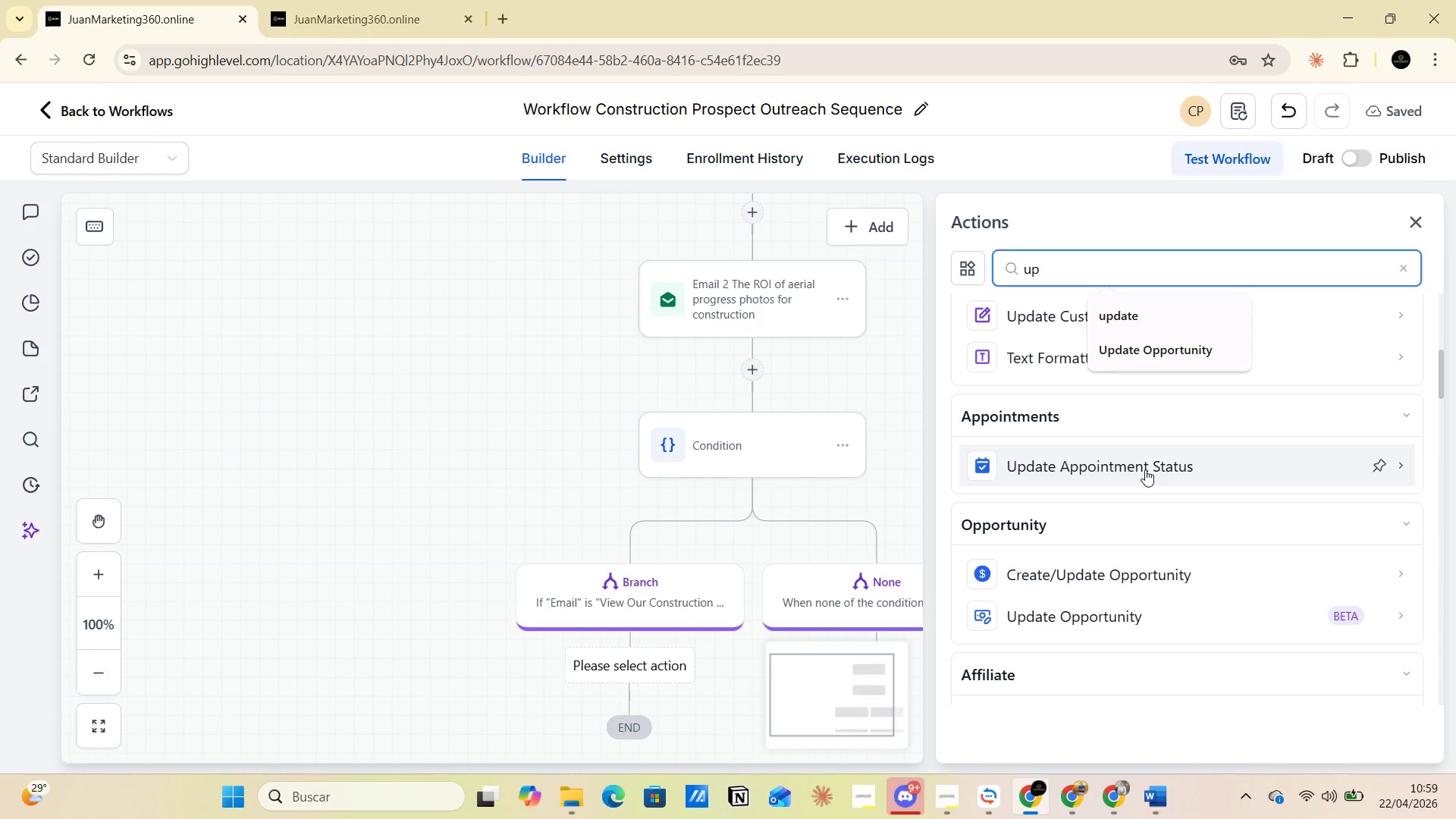 
wait(5.75)
 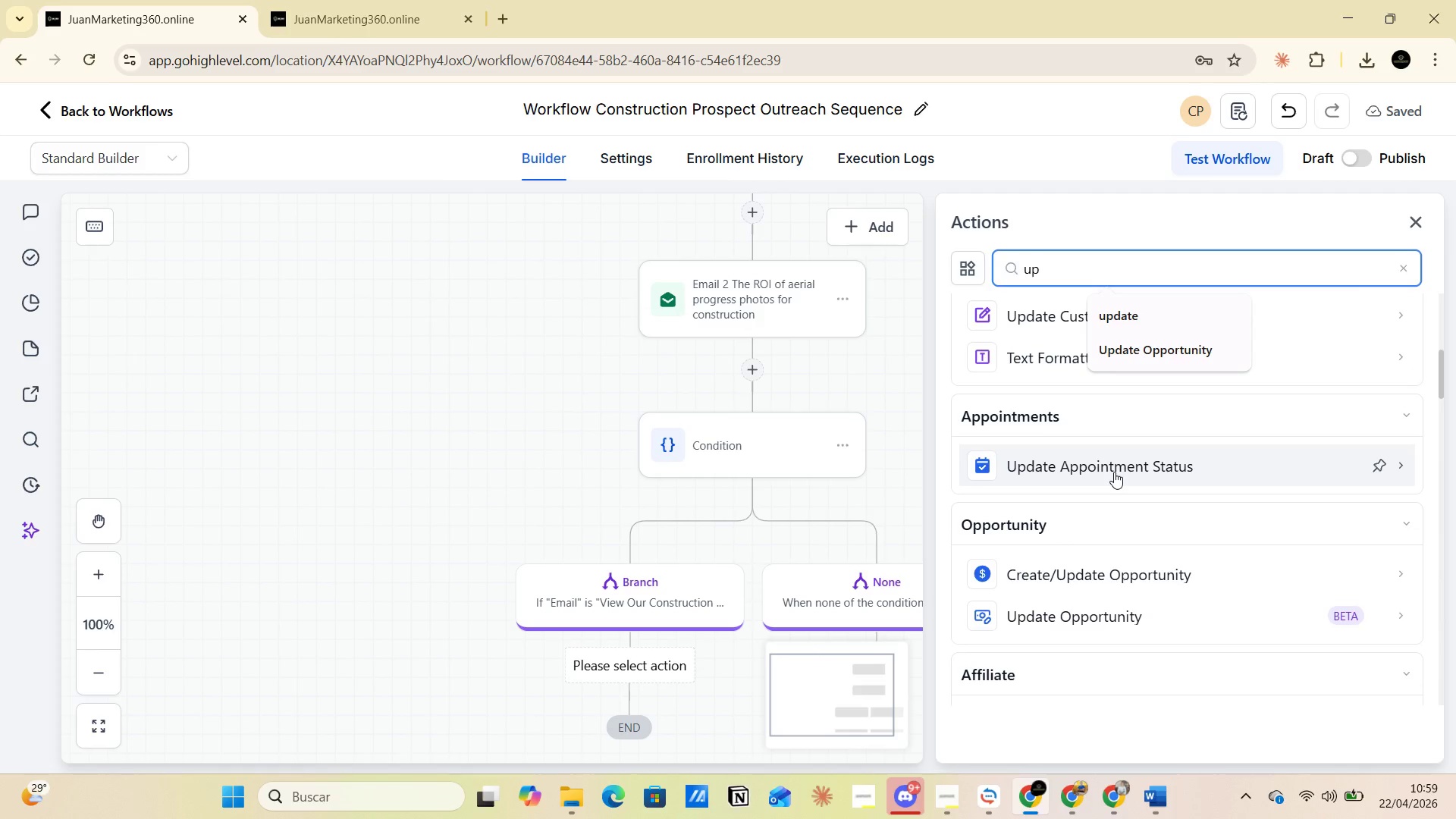 
left_click([1070, 617])
 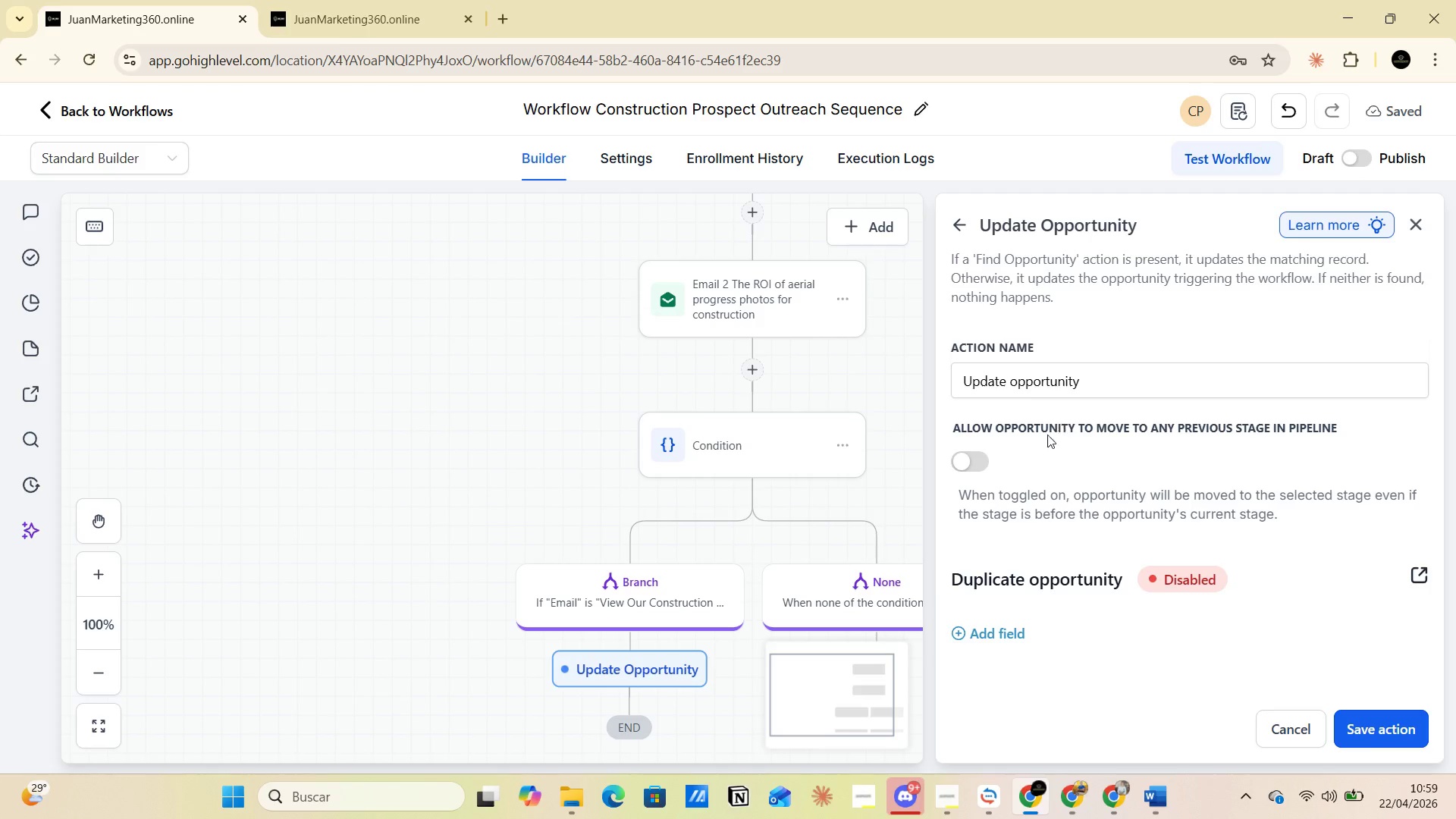 
left_click([999, 633])
 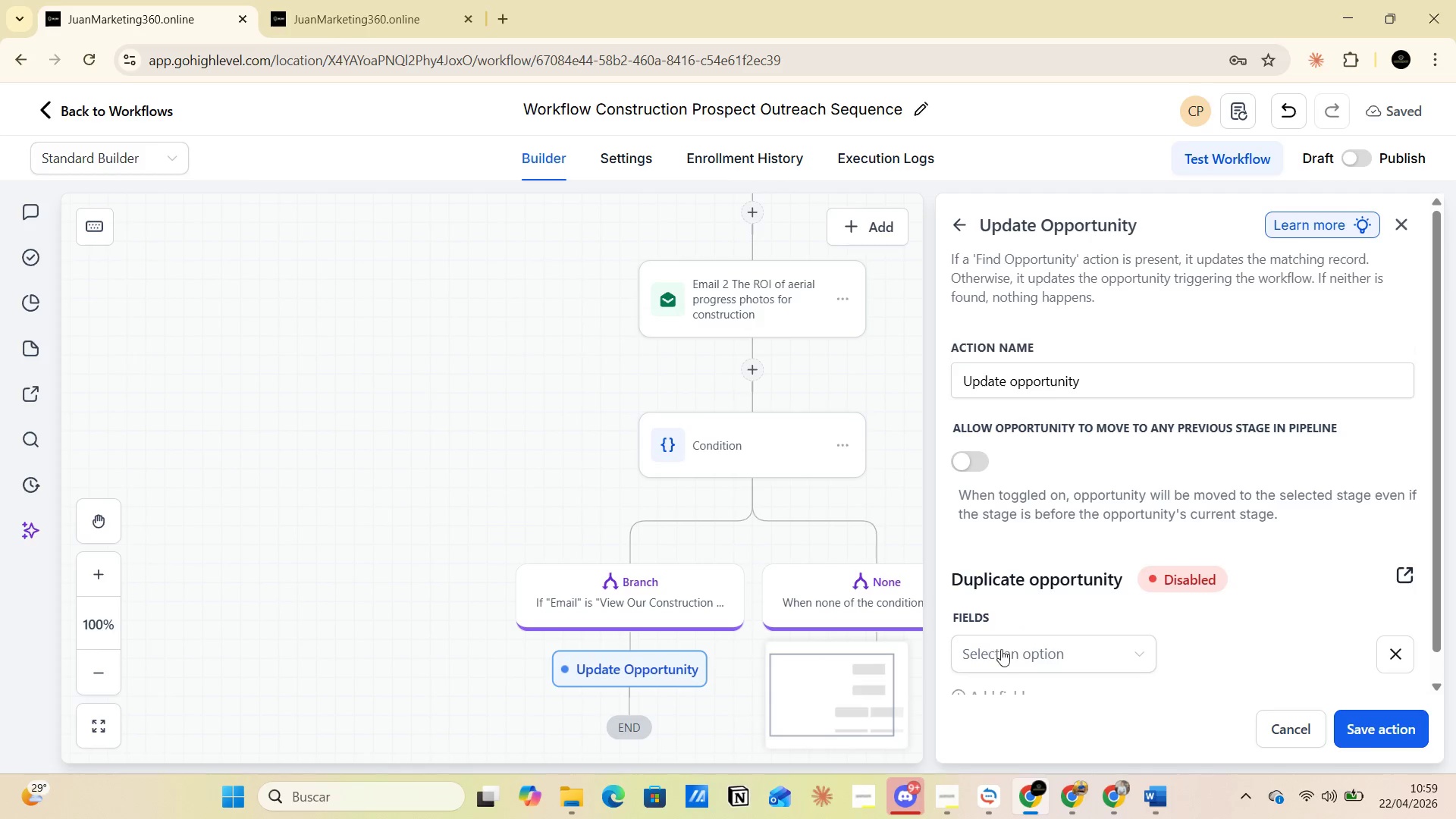 
left_click([1001, 656])
 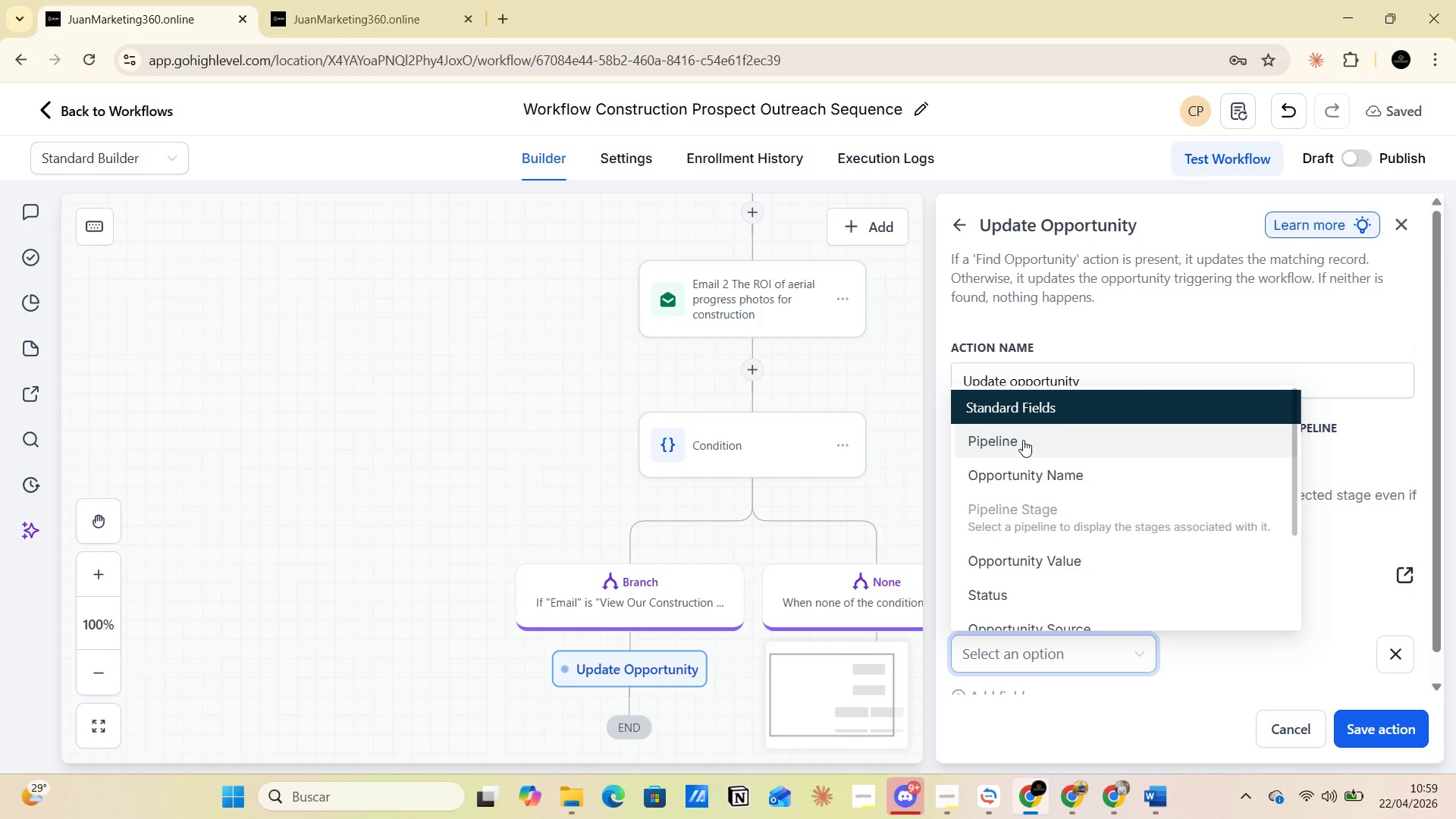 
left_click([1023, 440])
 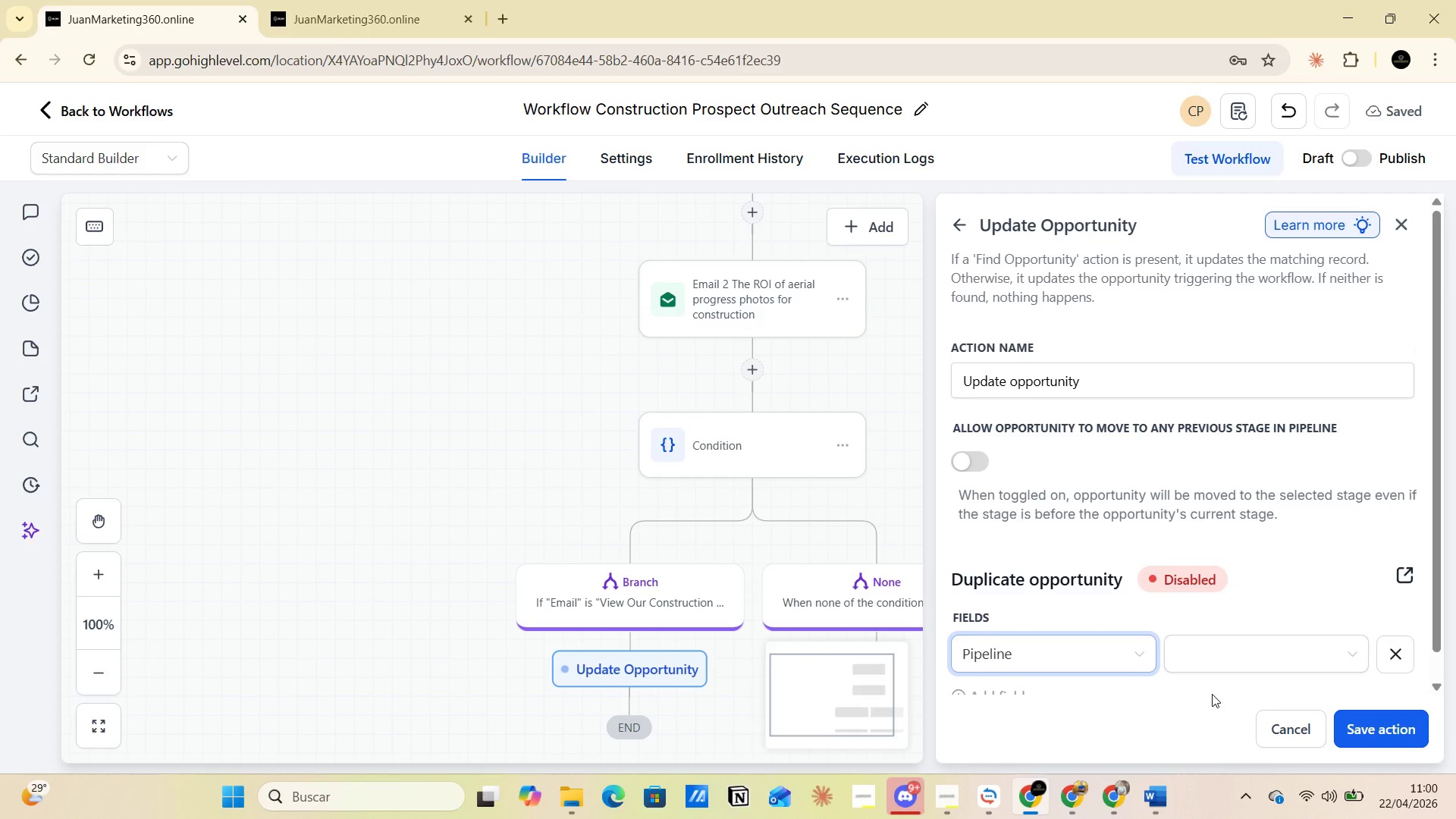 
left_click([1213, 667])
 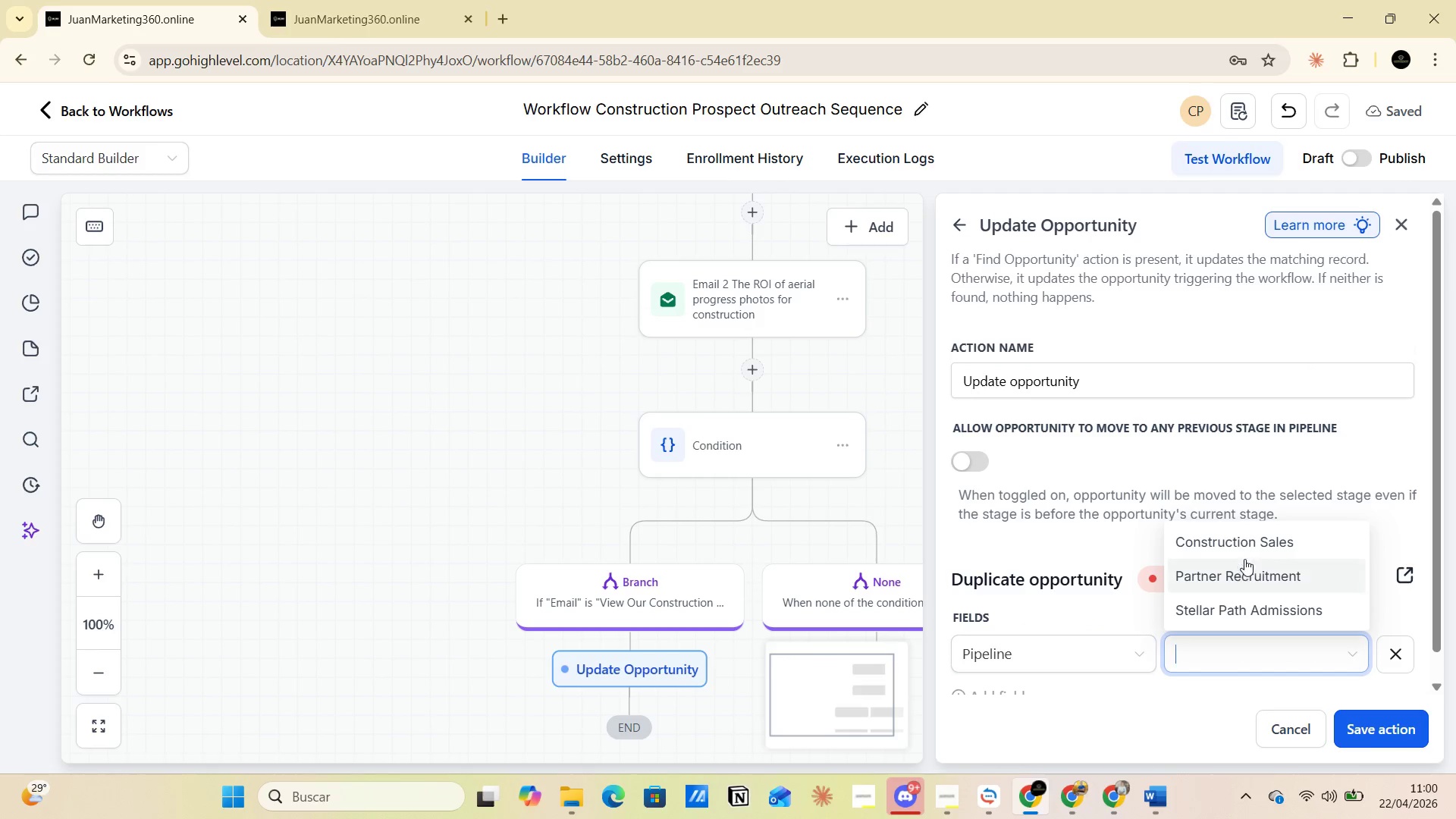 
left_click([1250, 548])
 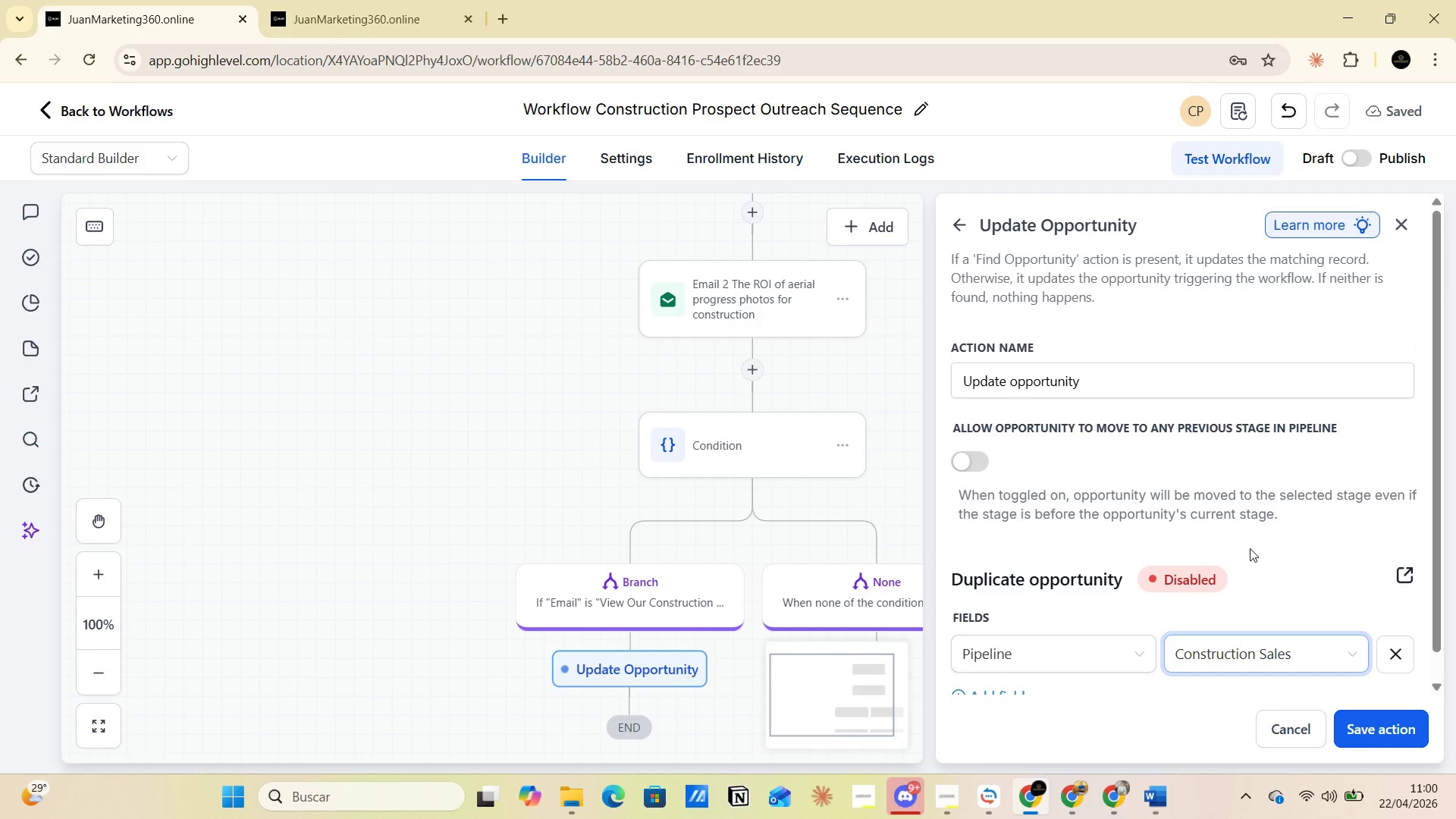 
scroll: coordinate [1243, 558], scroll_direction: down, amount: 3.0
 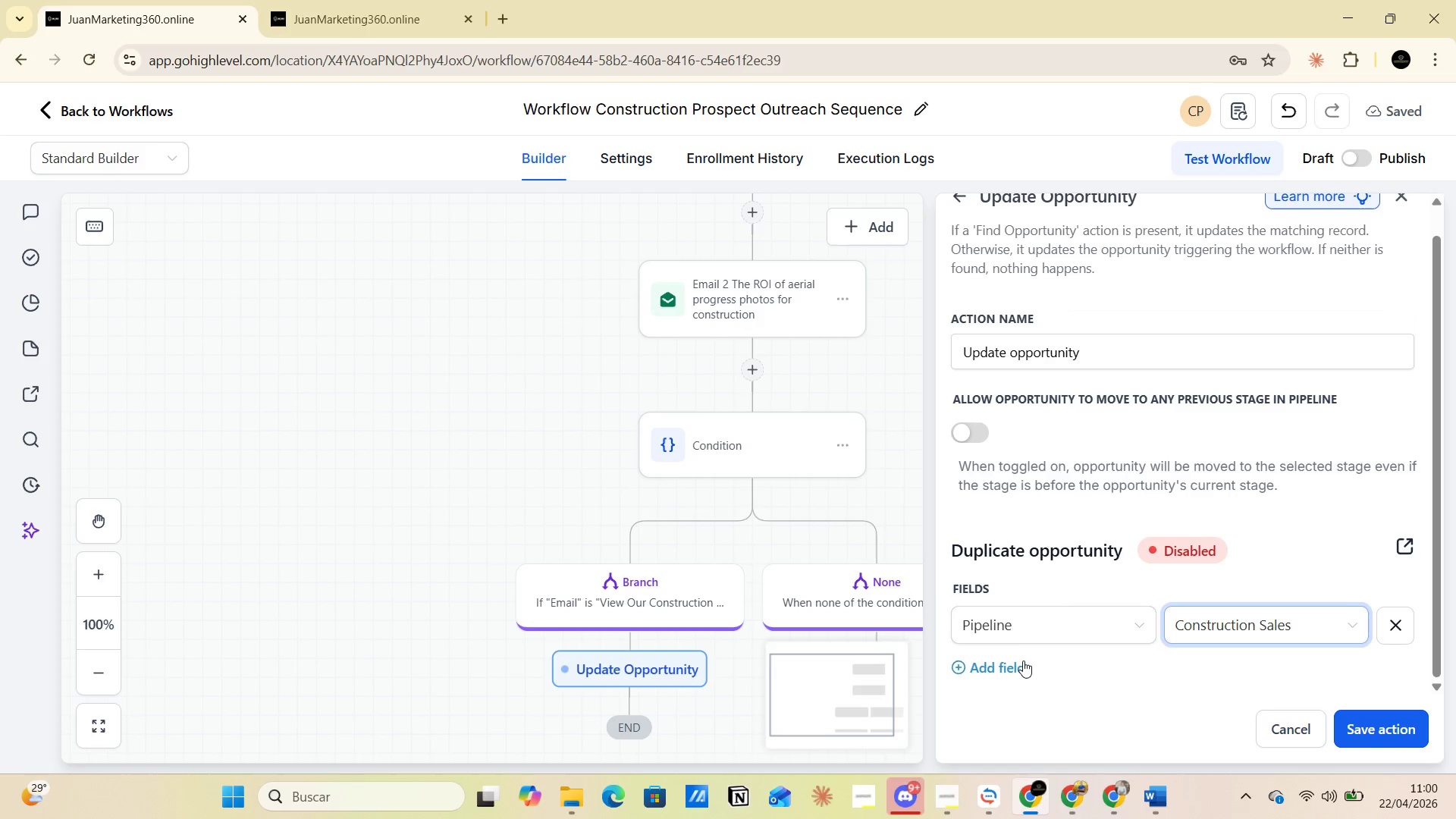 
left_click([1022, 662])
 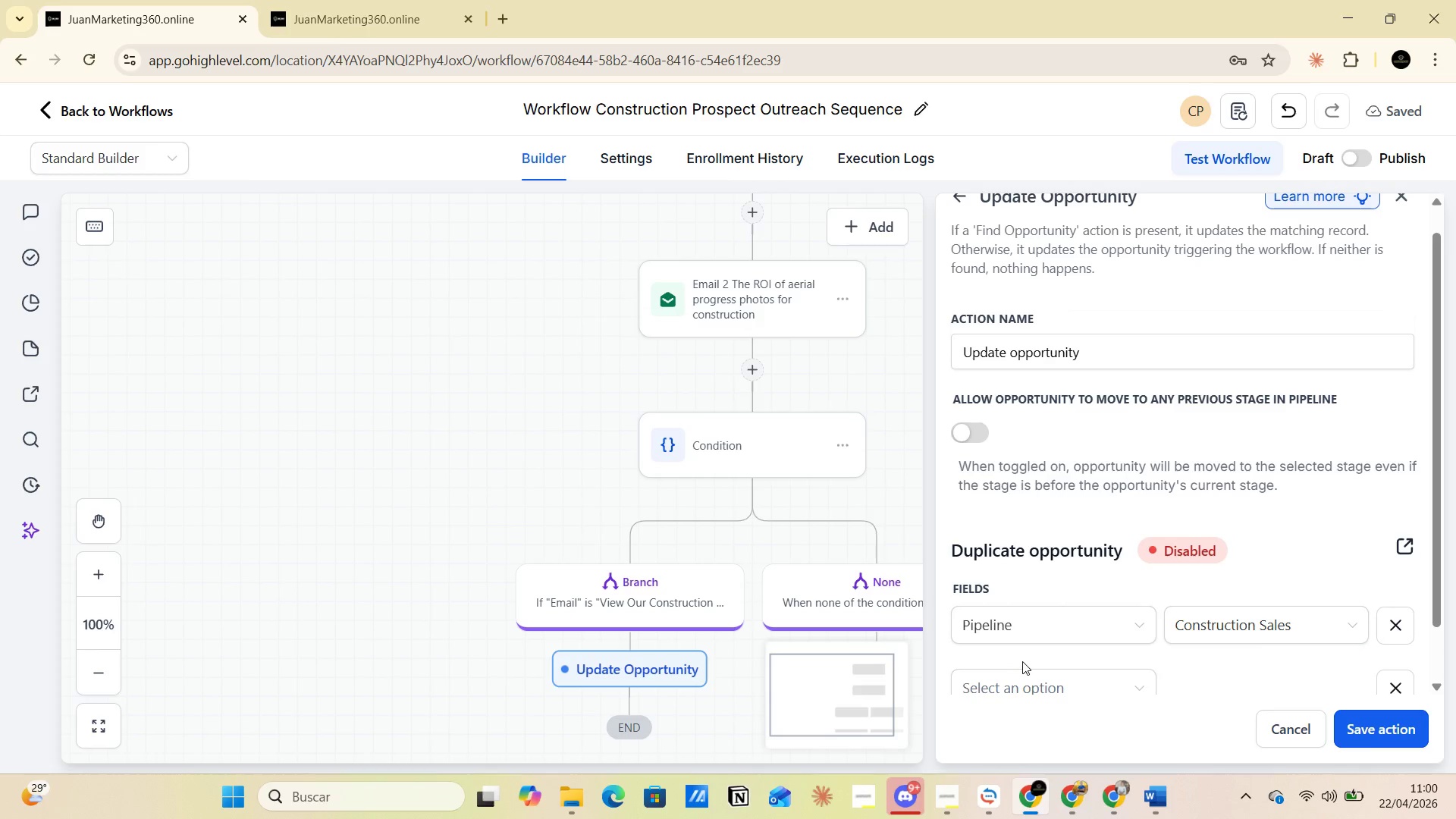 
scroll: coordinate [1040, 665], scroll_direction: down, amount: 2.0
 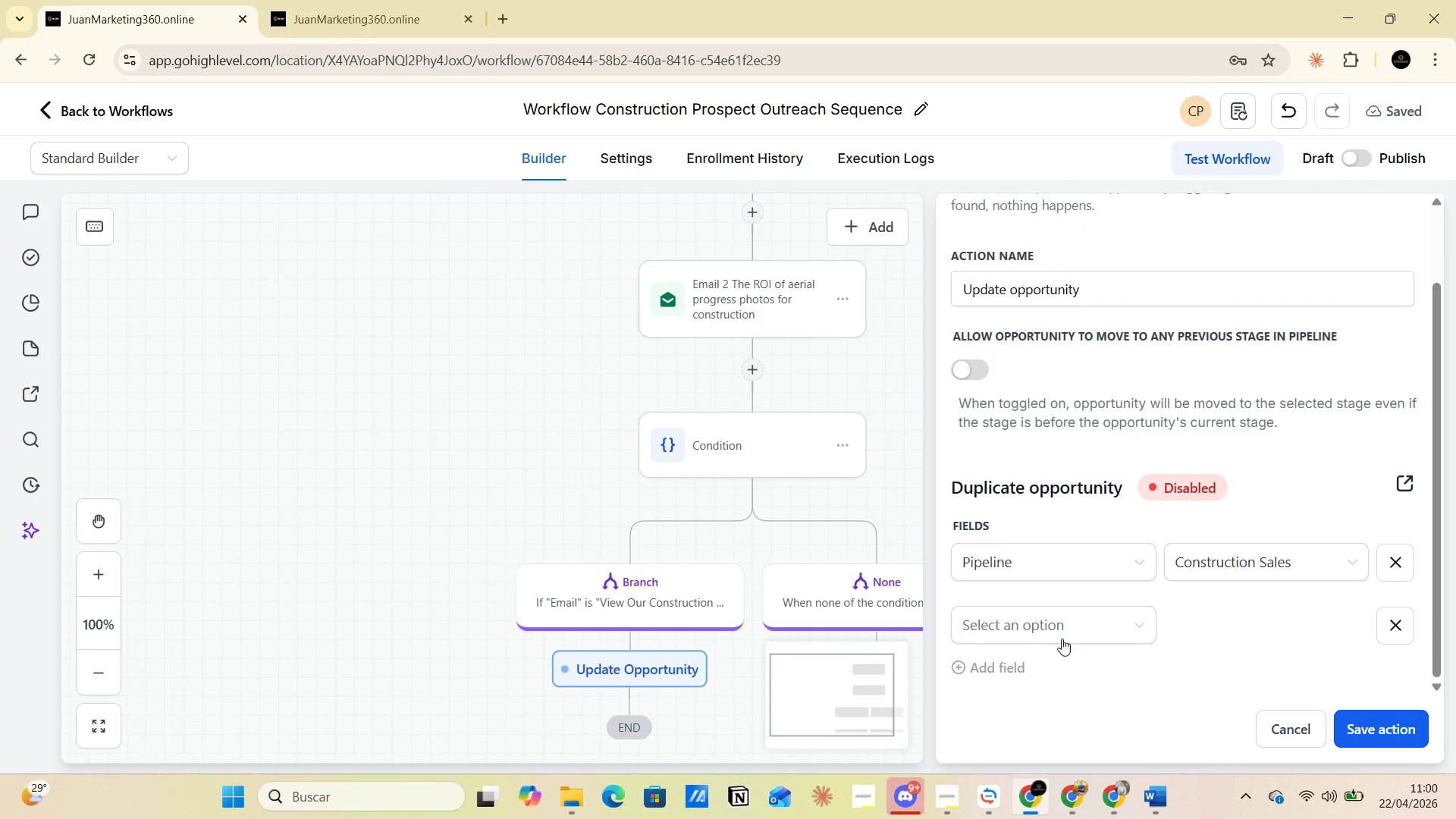 
left_click([1062, 633])
 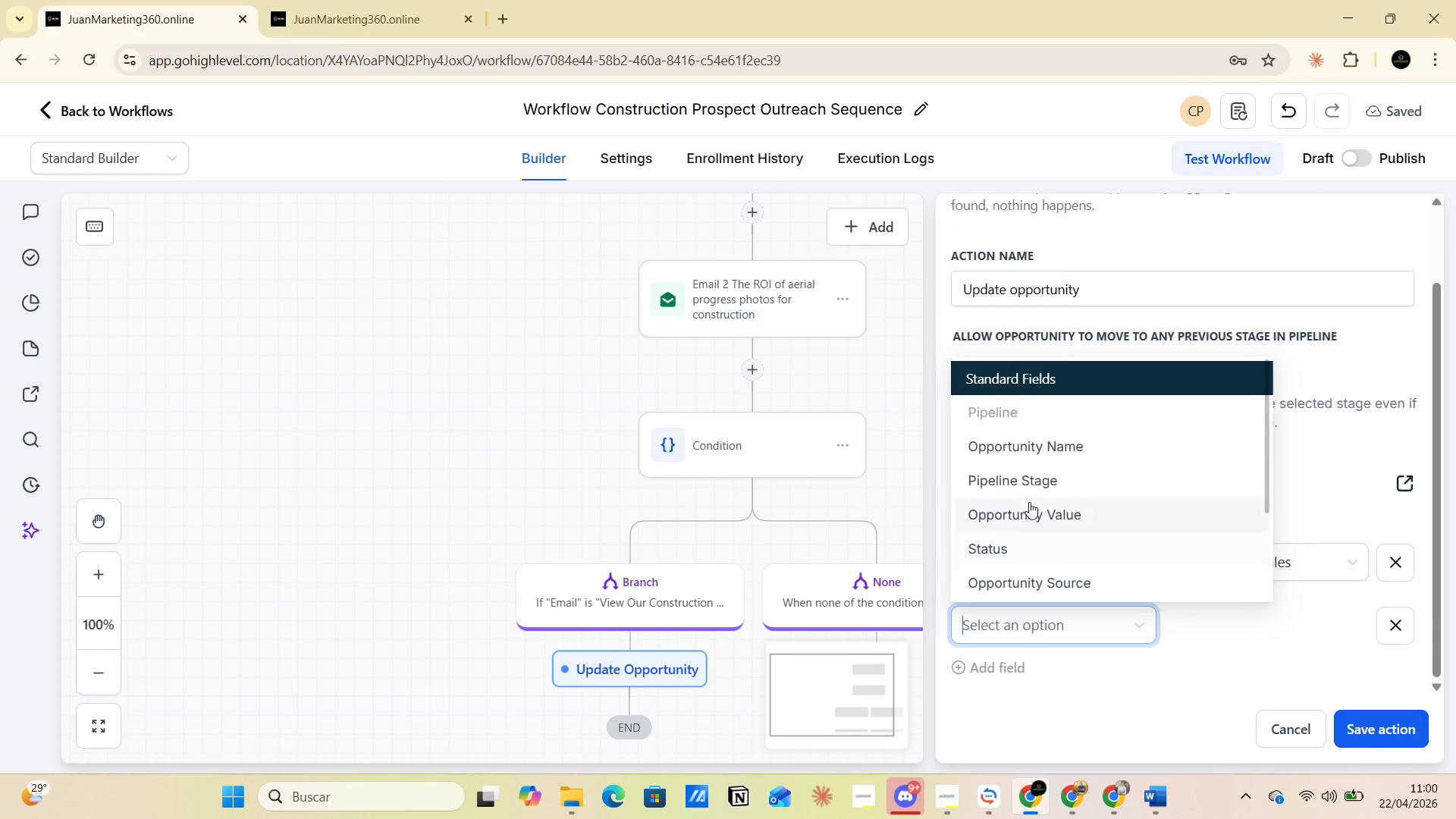 
left_click([1022, 487])
 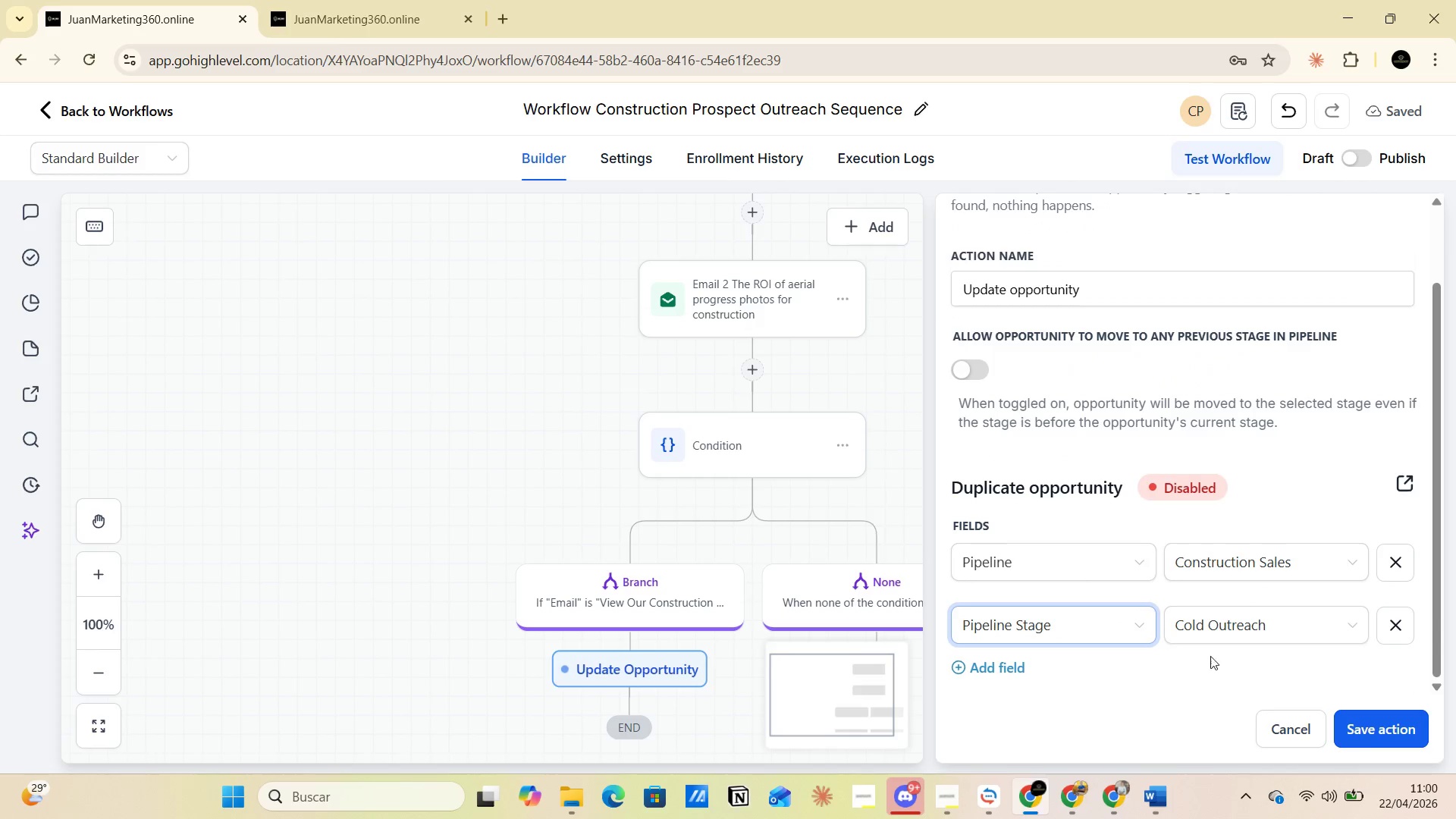 
left_click([1220, 630])
 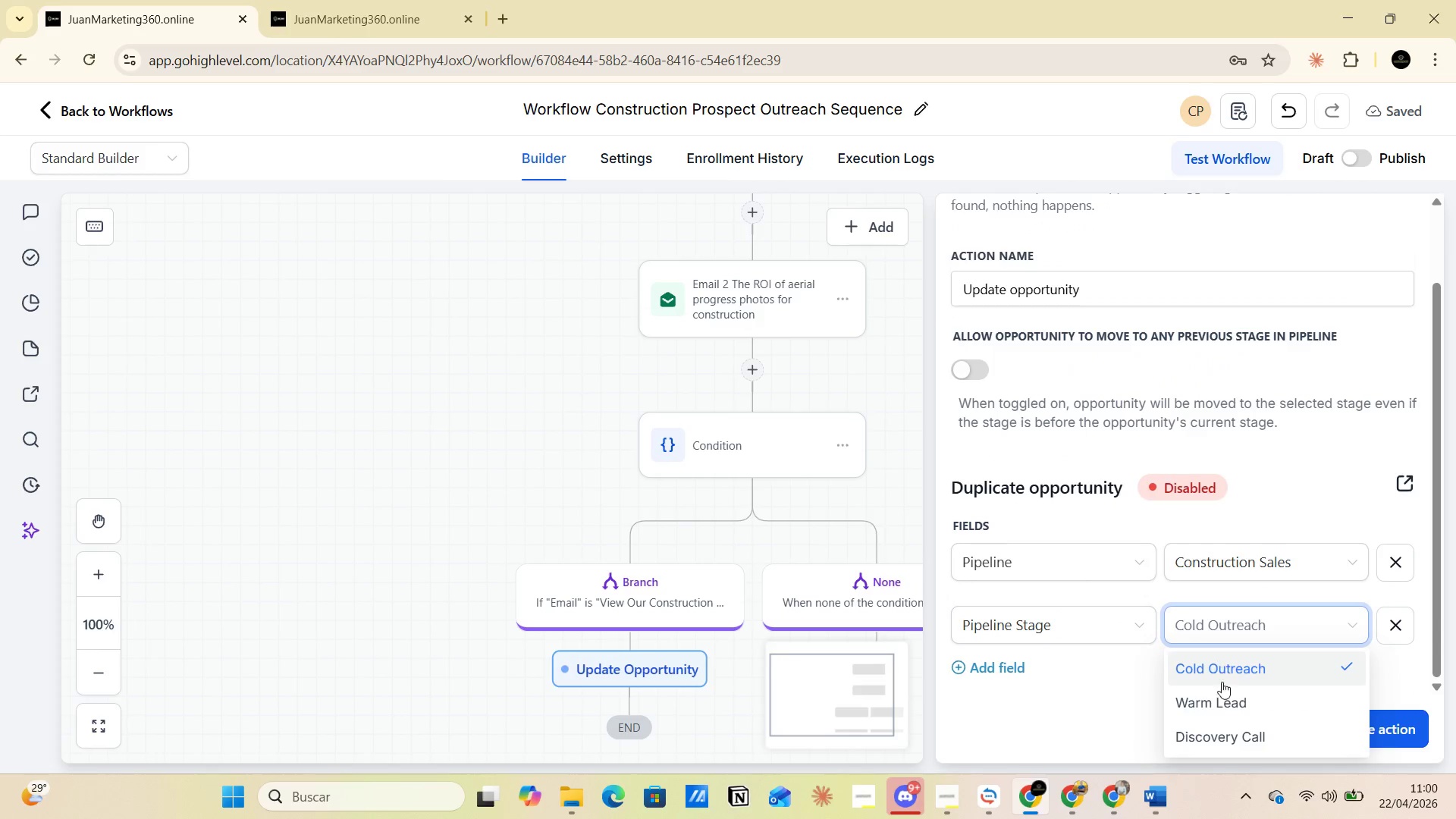 
left_click([1221, 705])
 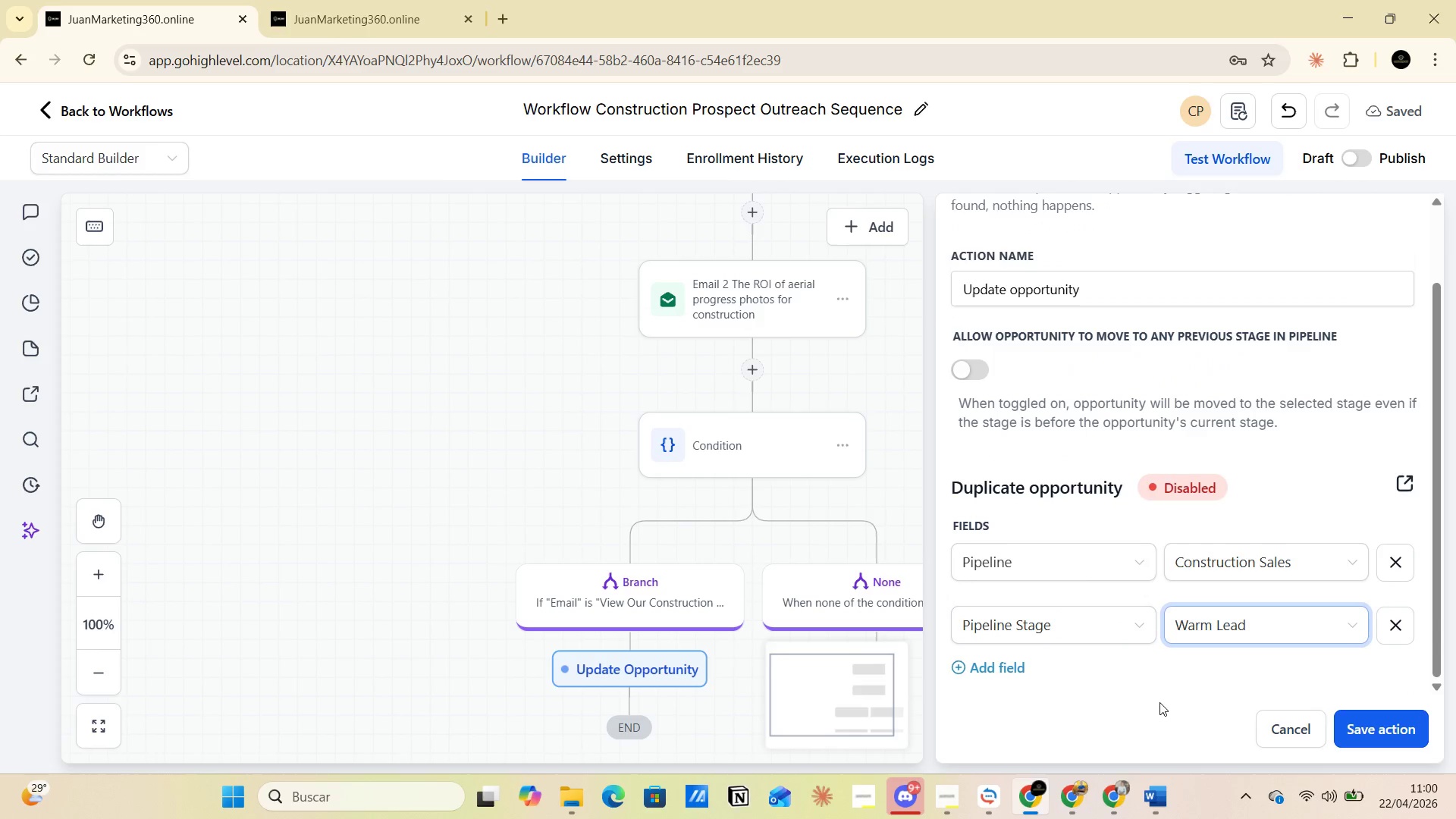 
key(PrintScreen)
 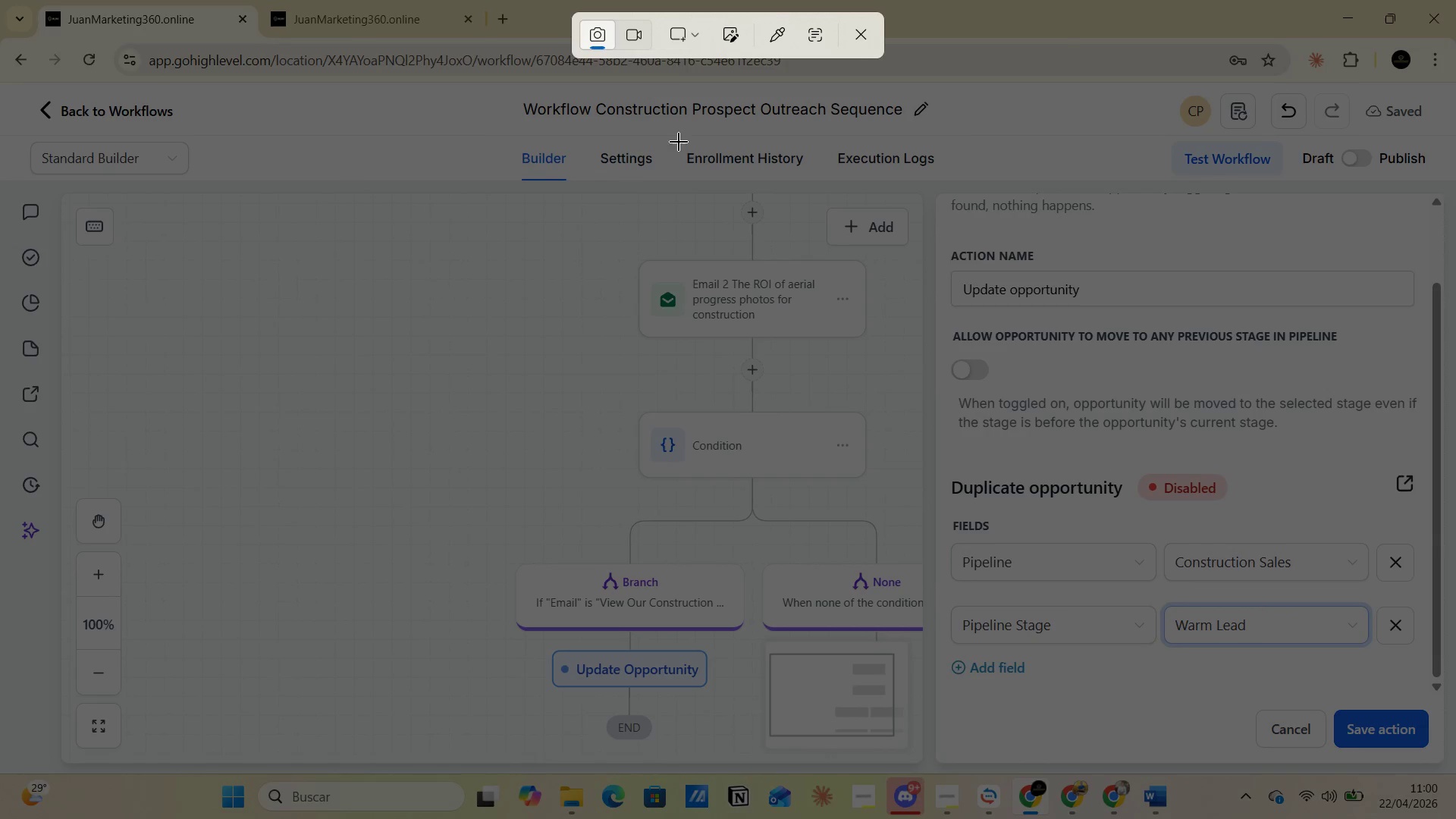 
left_click([692, 36])
 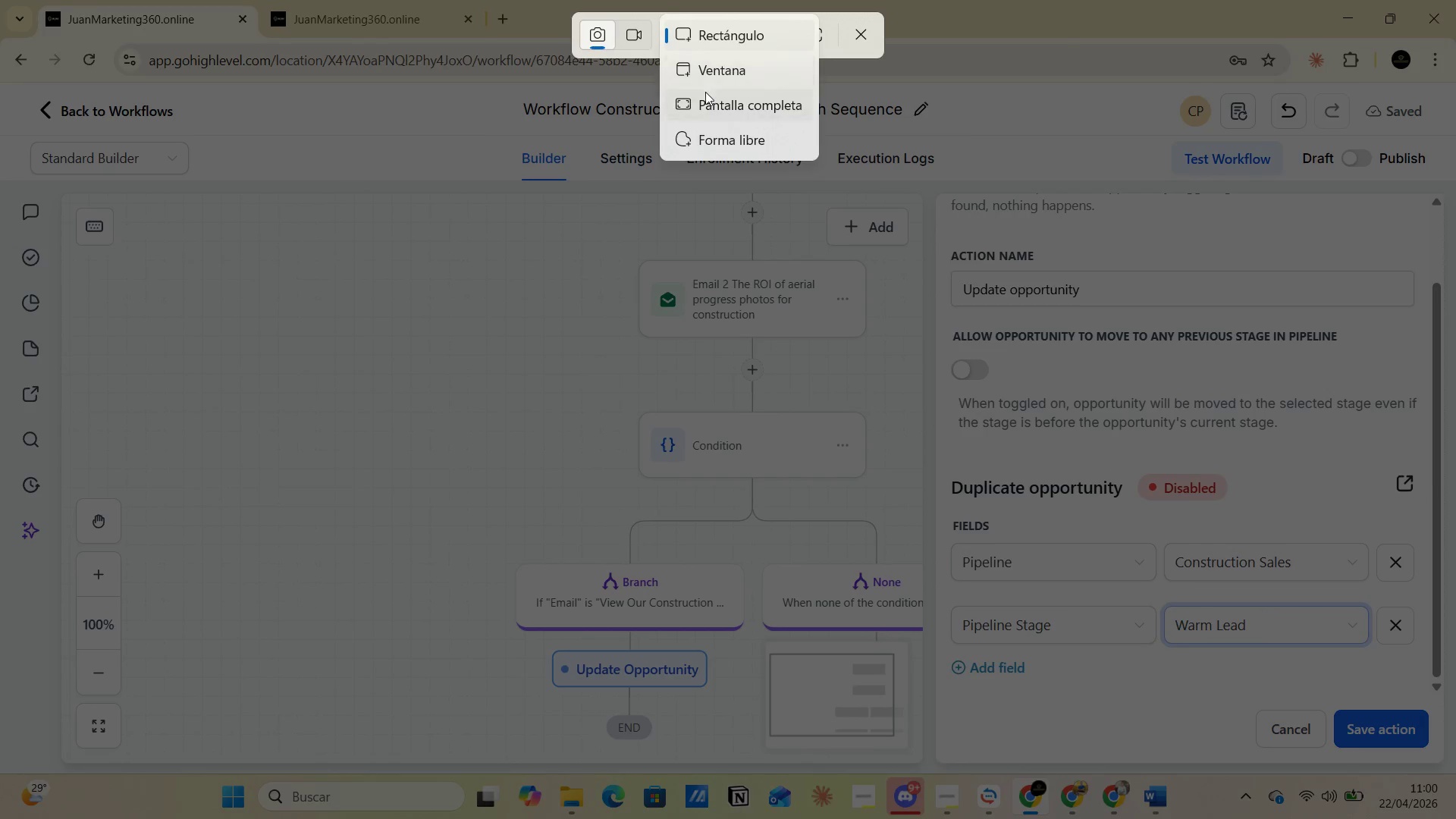 
left_click([705, 93])
 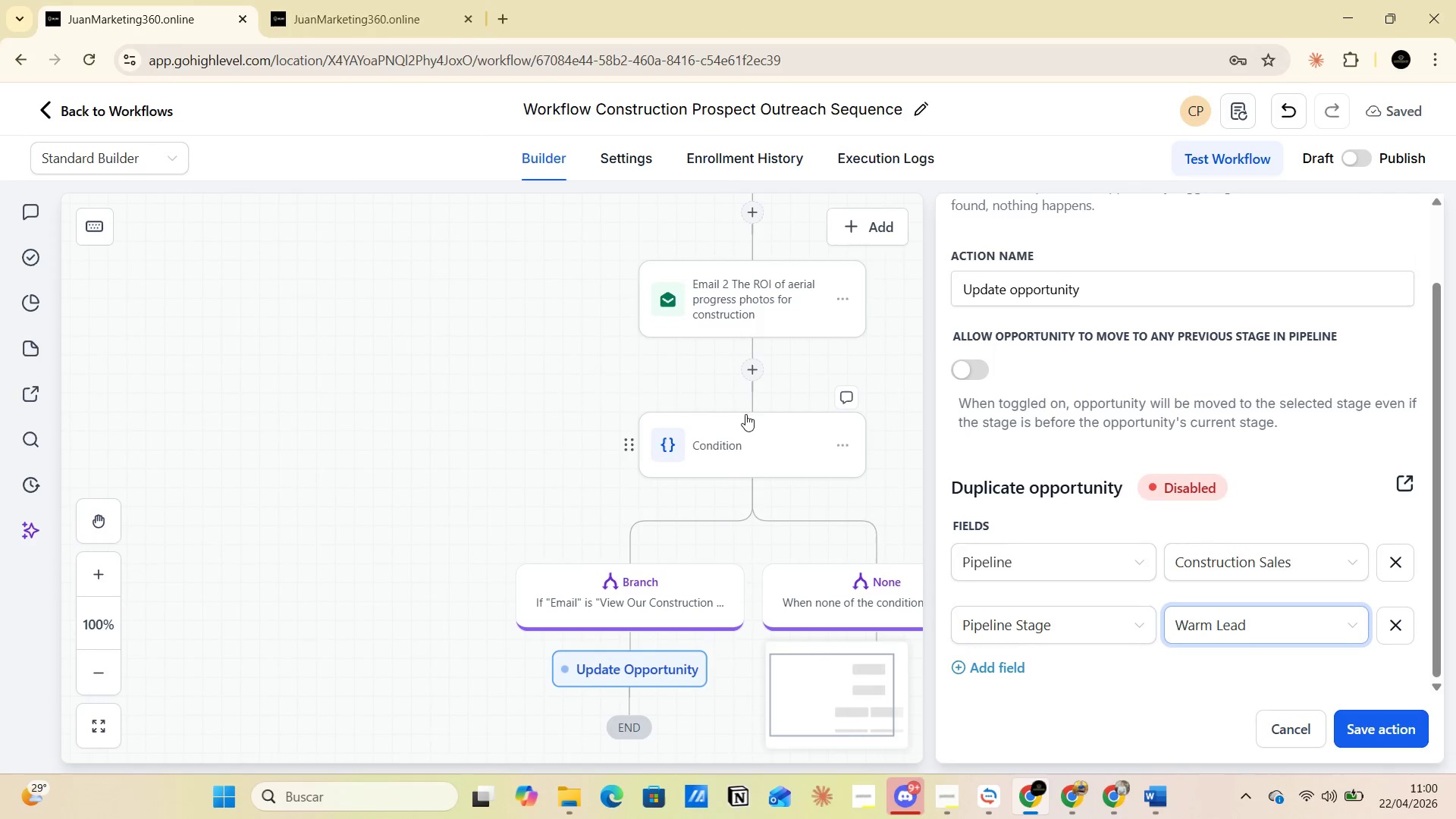 
hold_key(key=X, duration=1.03)
 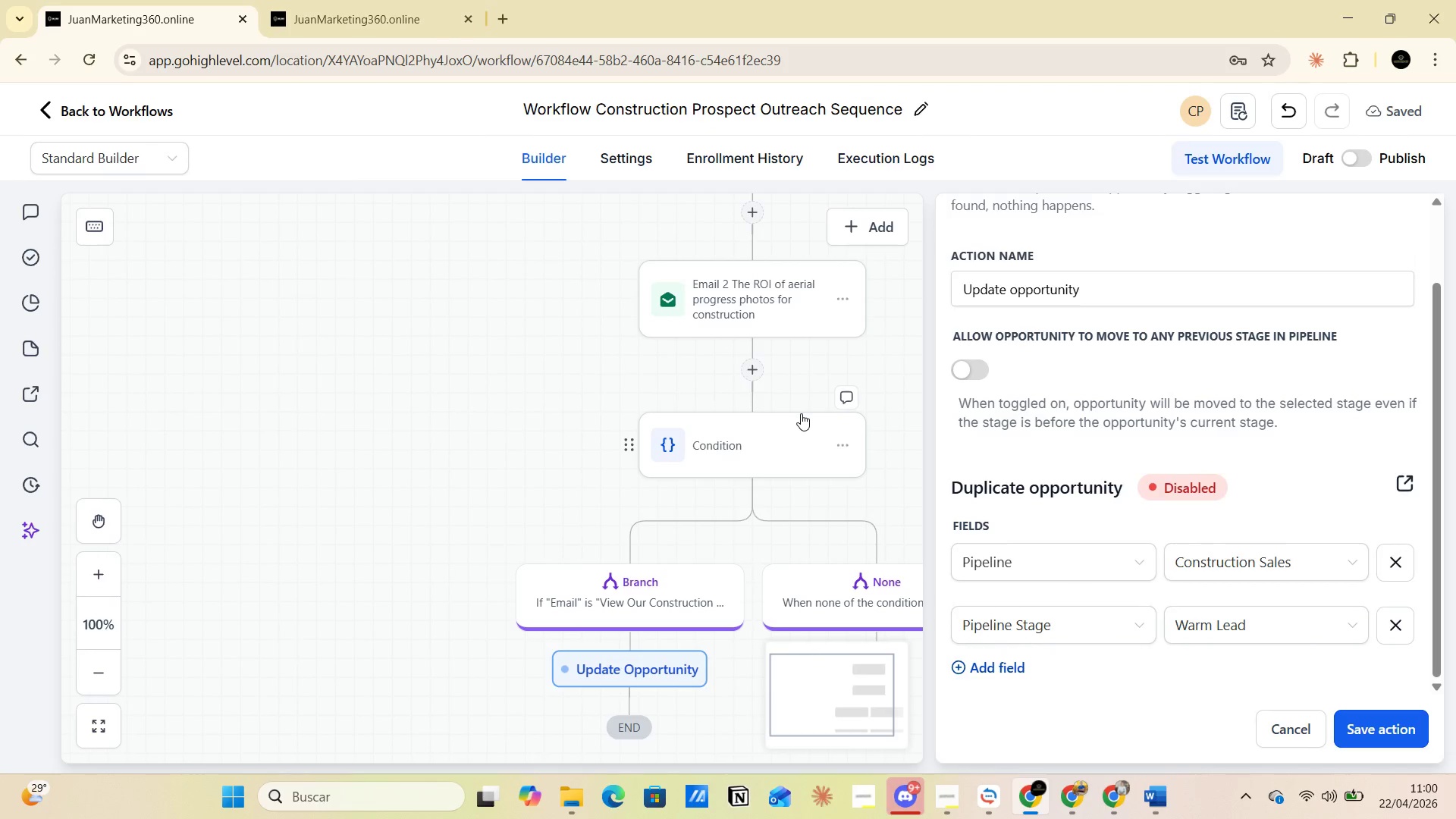 
key(Tab)
 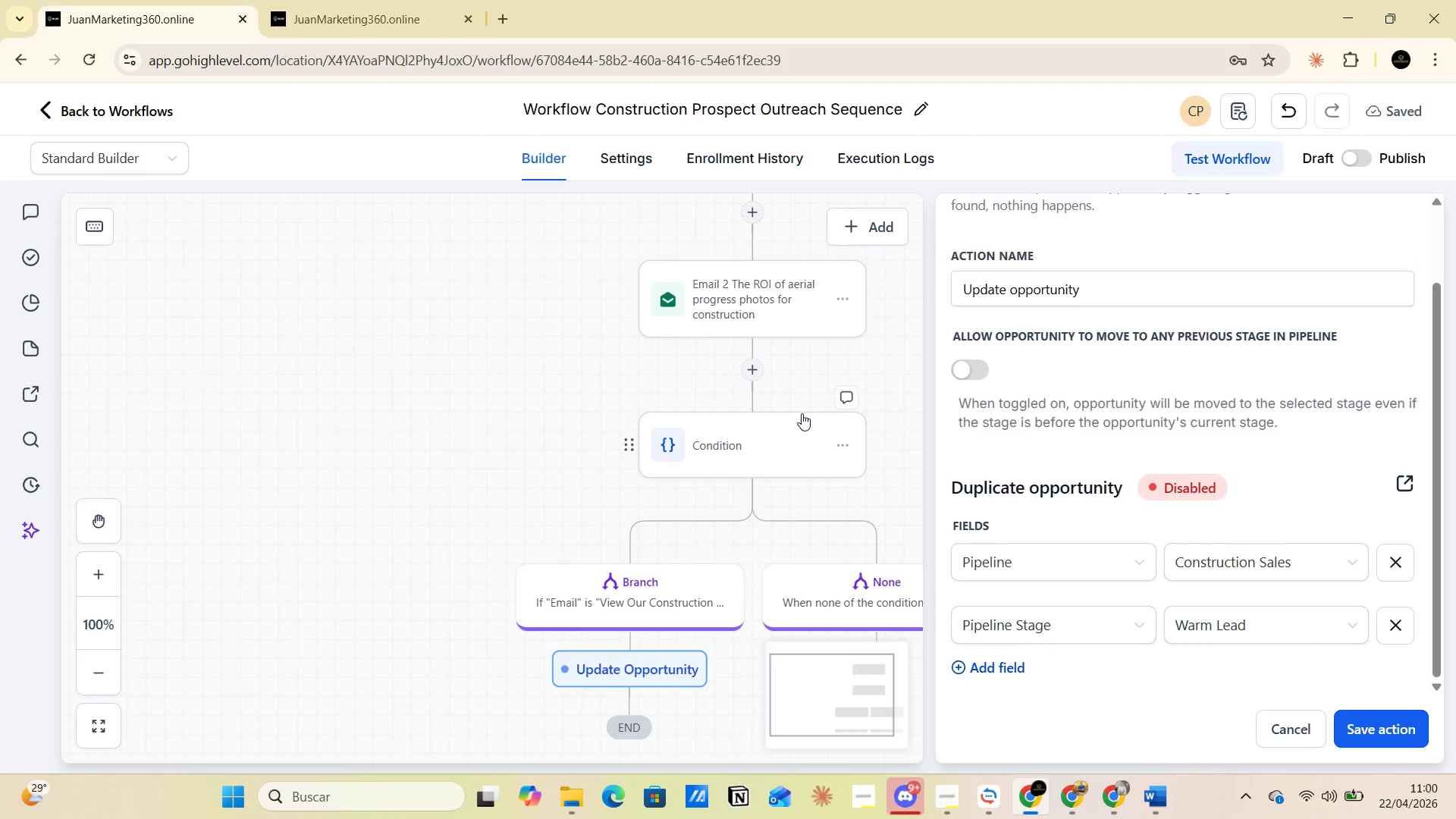 
key(Alt+Tab)
 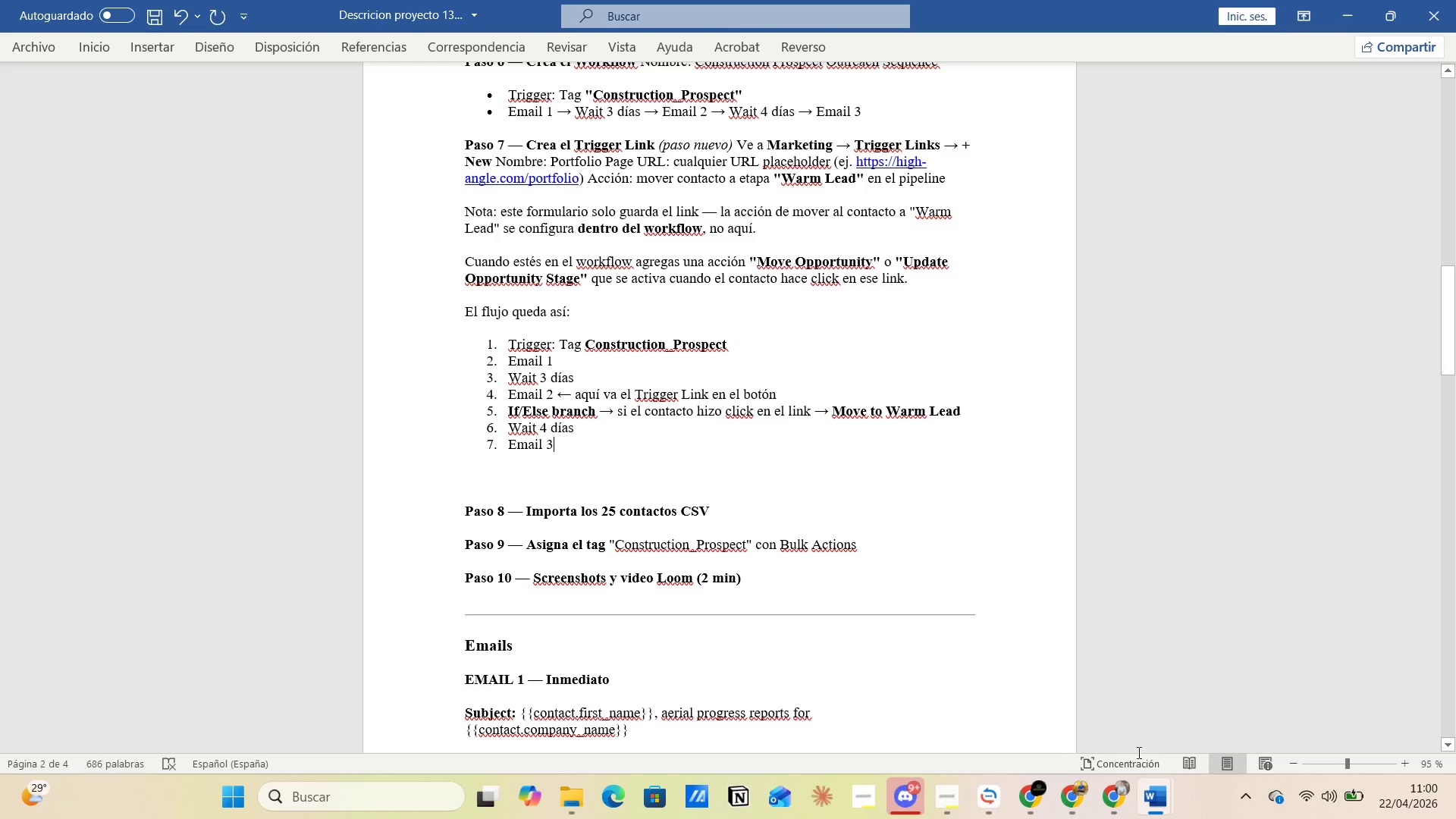 
left_click([1147, 801])
 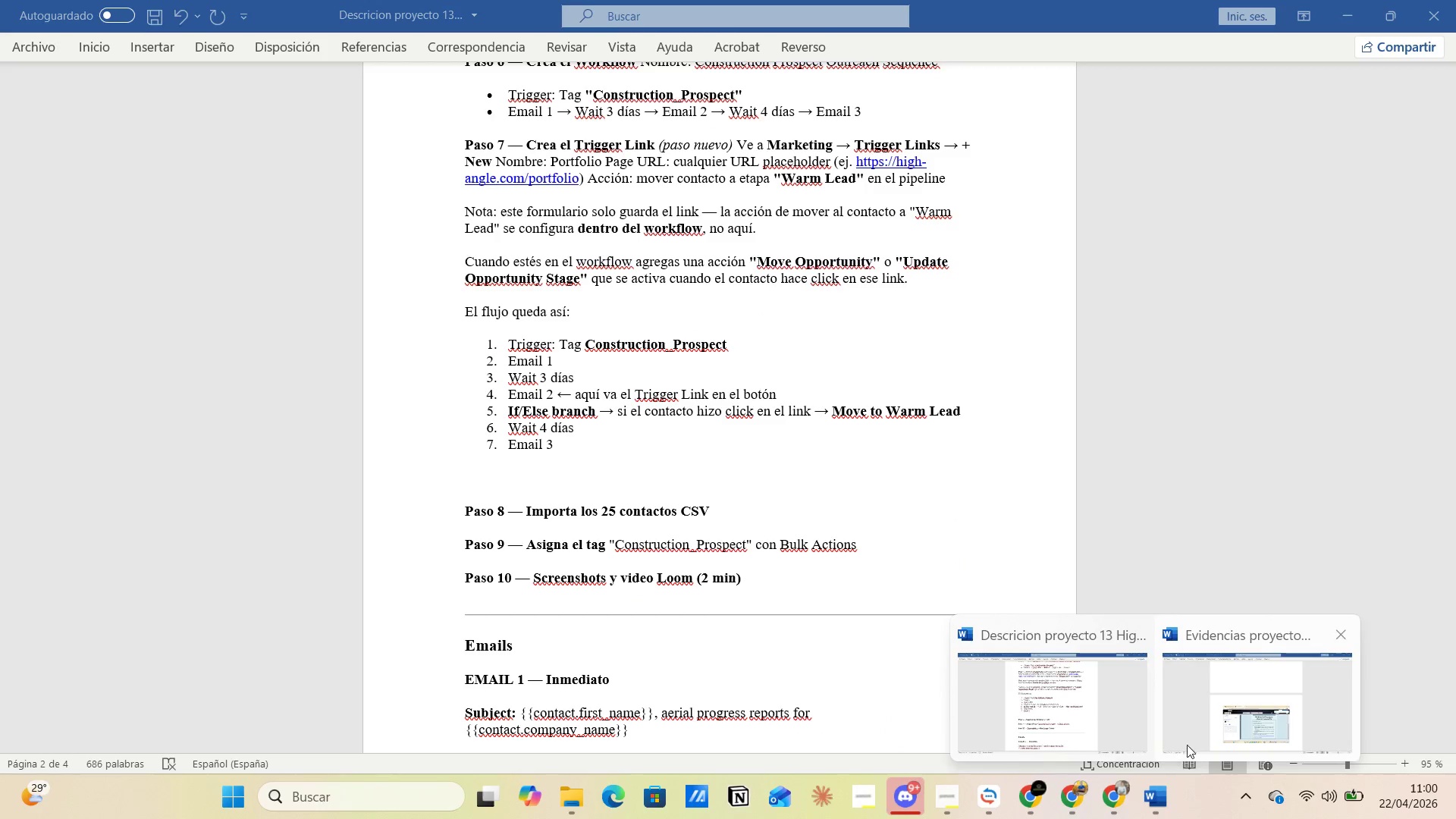 
left_click([1207, 718])
 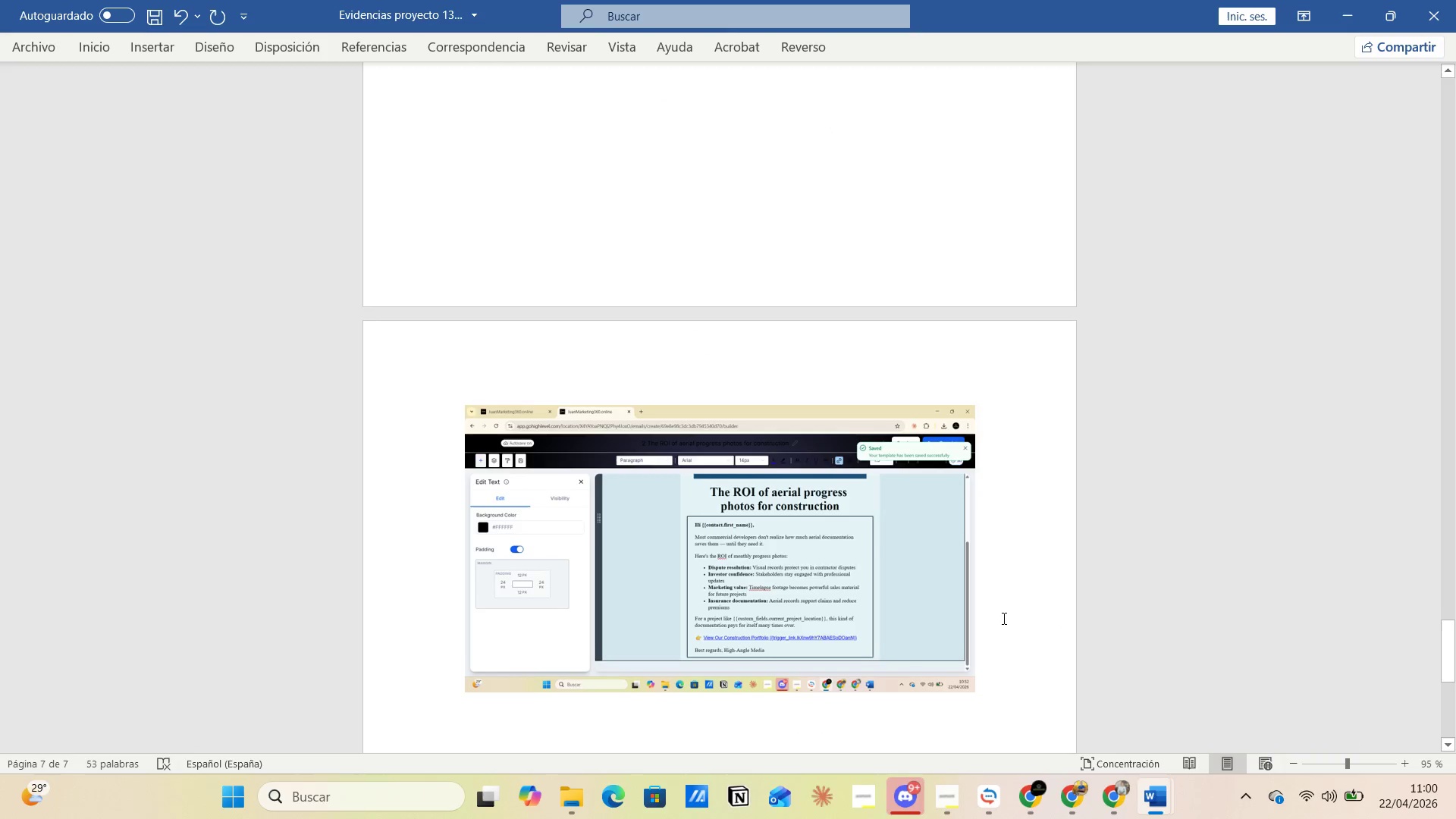 
left_click([1000, 614])
 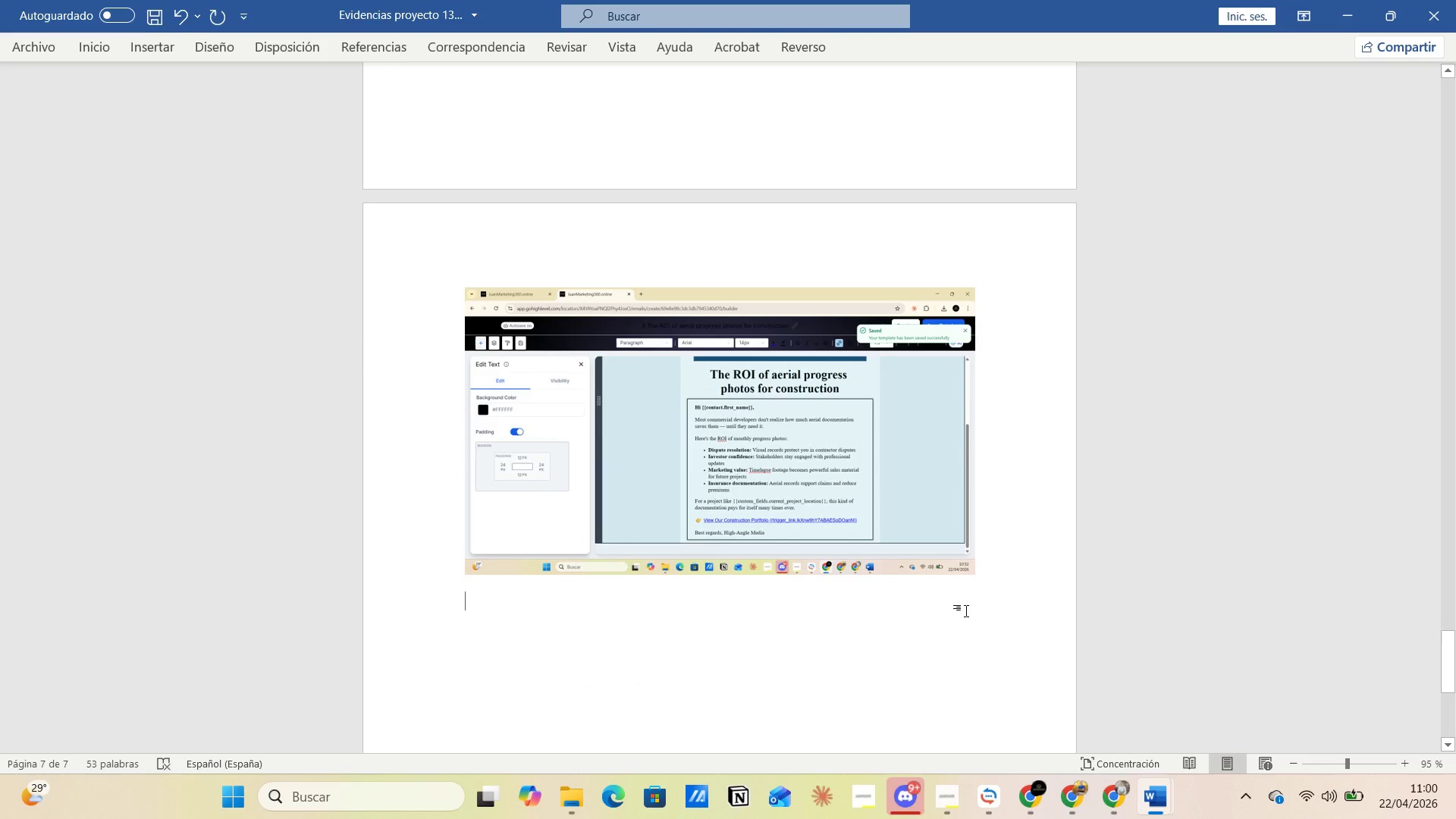 
scroll: coordinate [983, 640], scroll_direction: down, amount: 4.0
 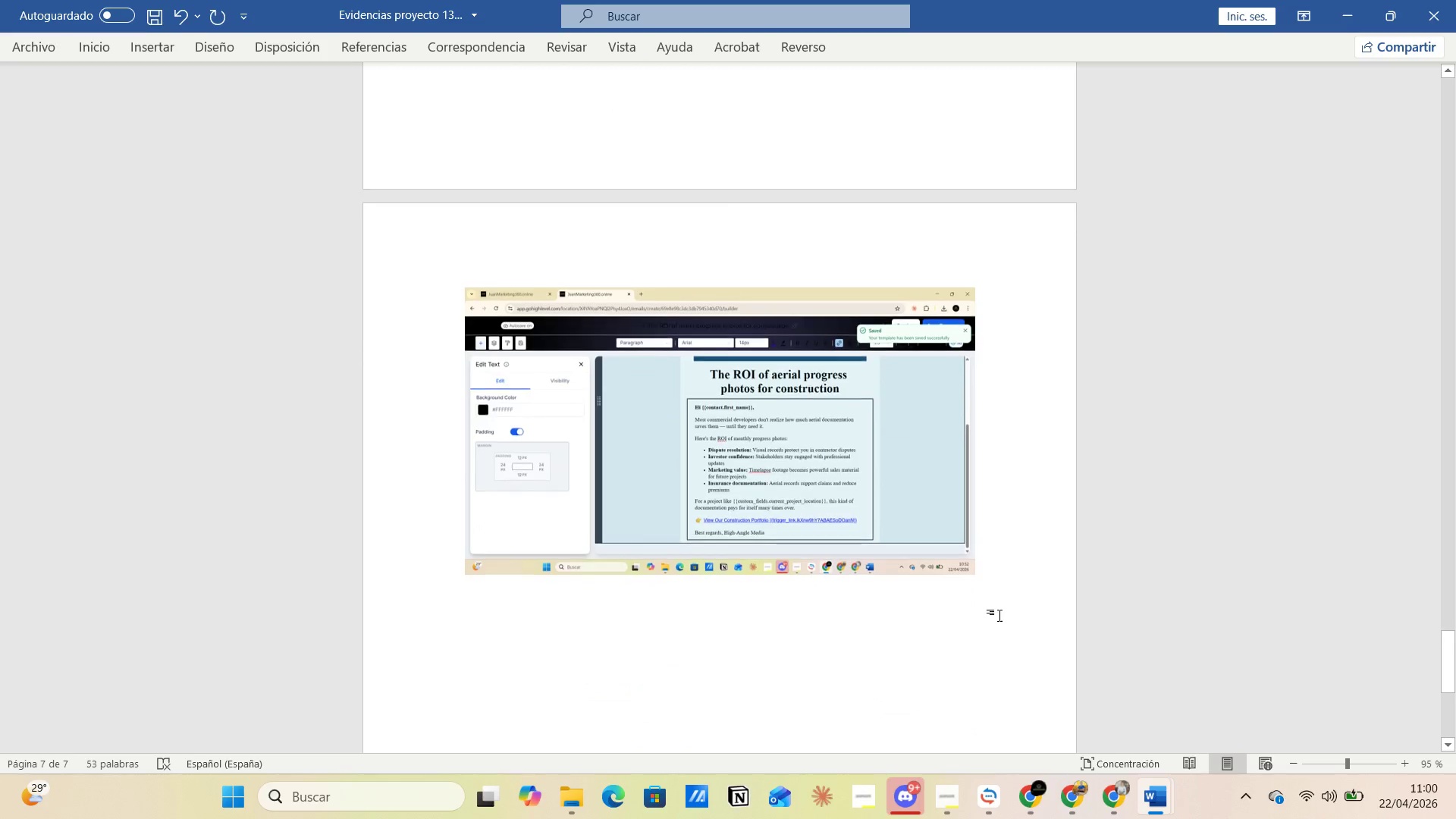 
key(Control+V)
 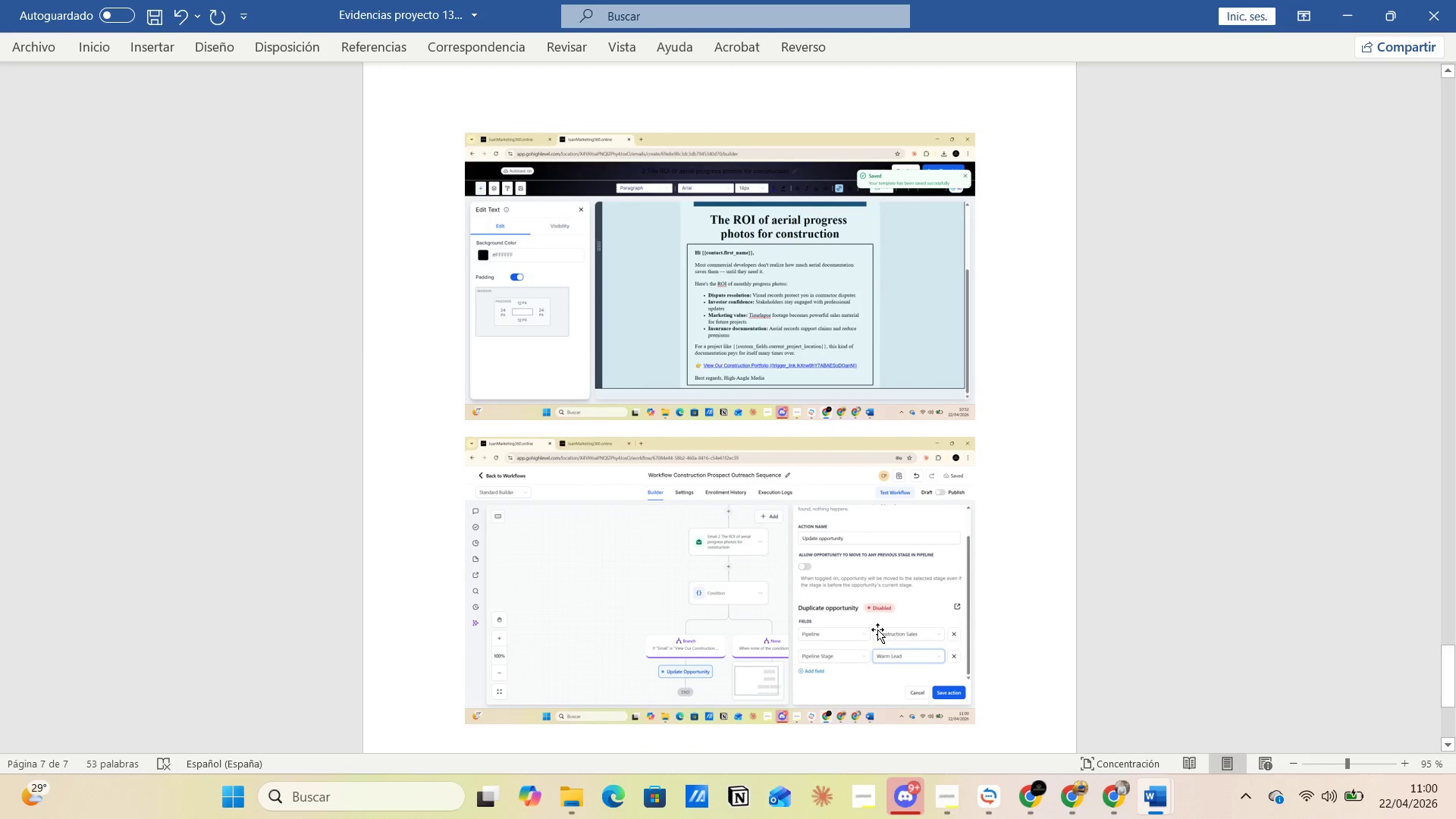 
key(Alt+AltLeft)
 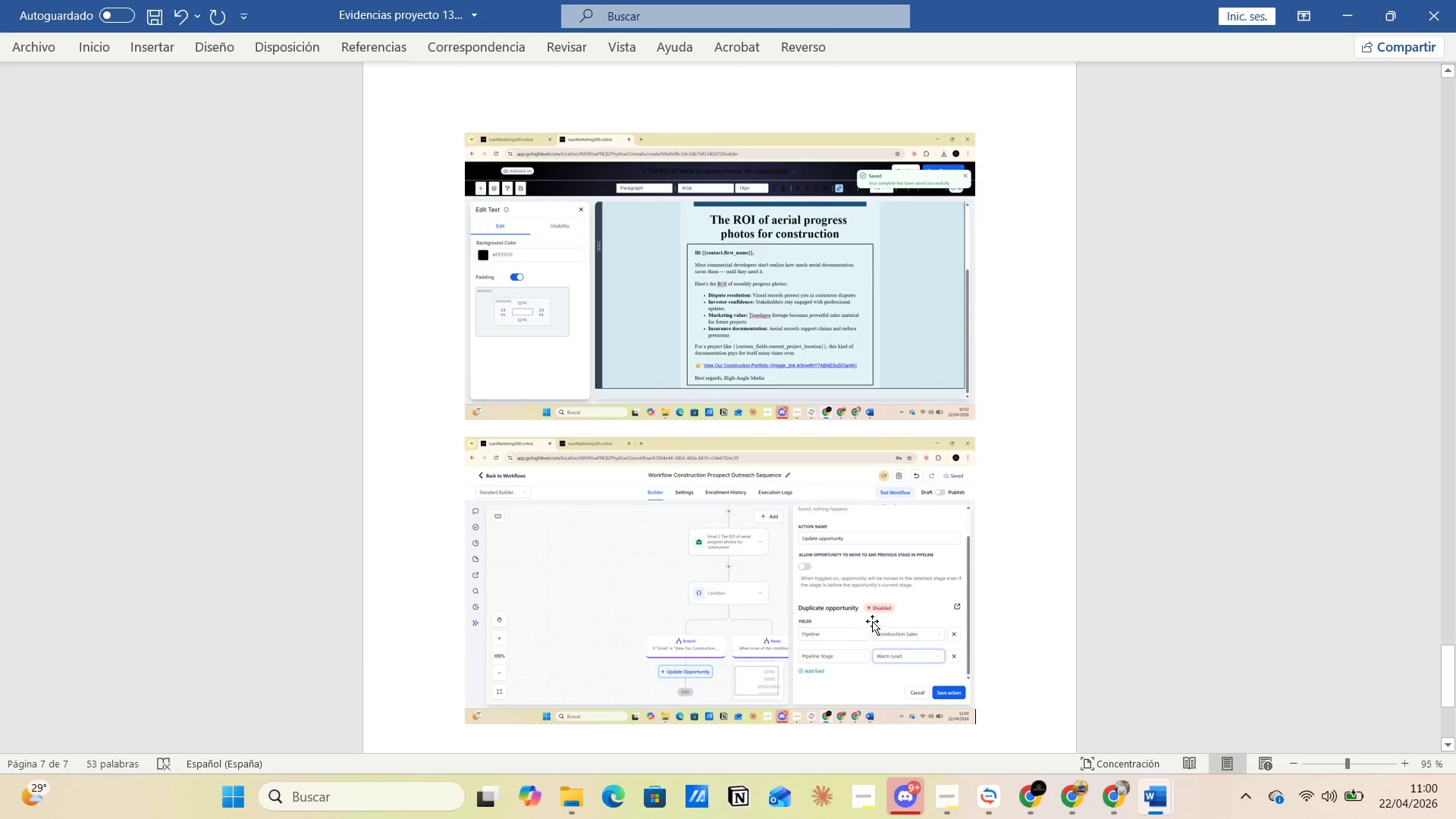 
key(Alt+Tab)
 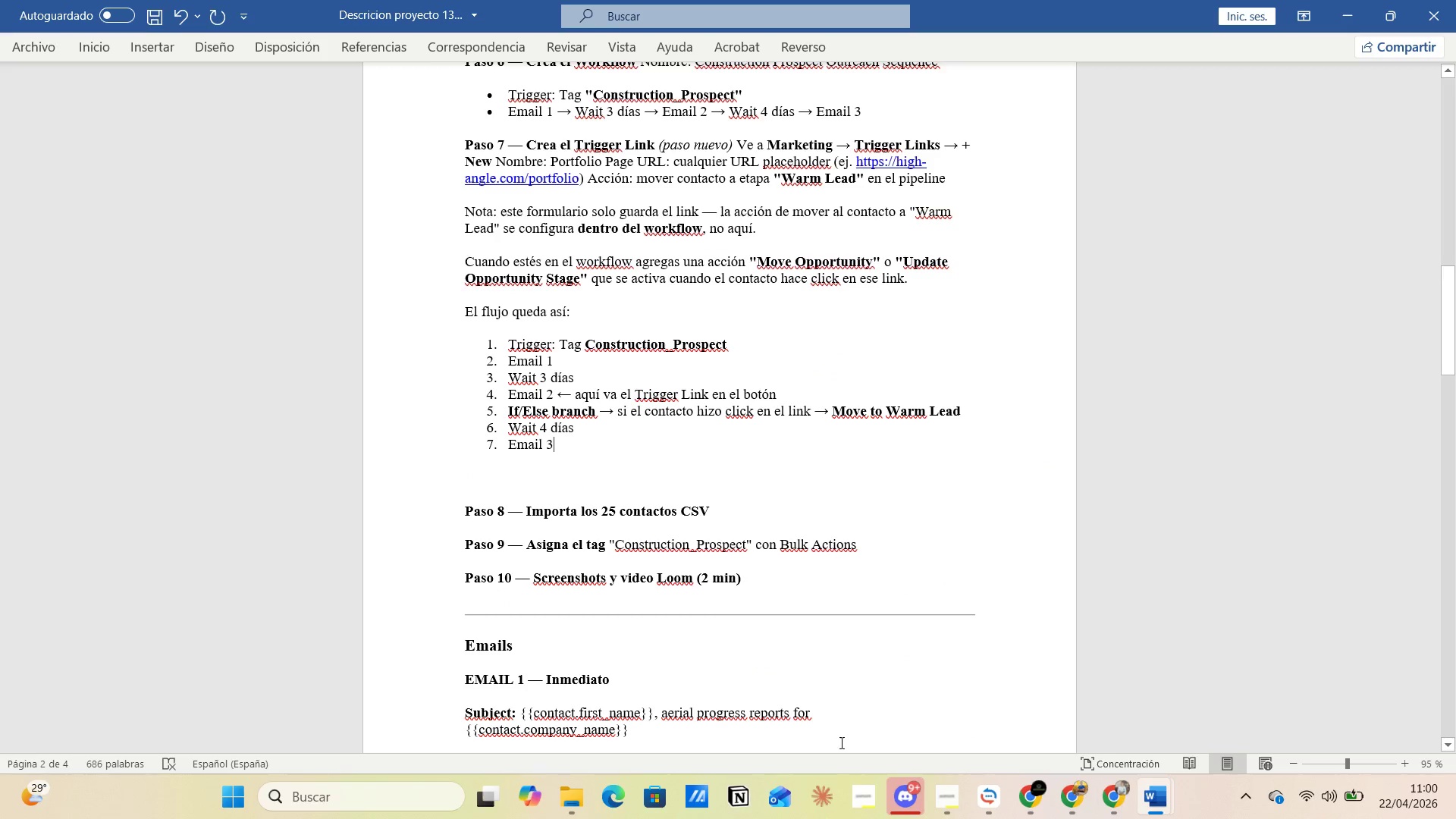 
mouse_move([946, 777])
 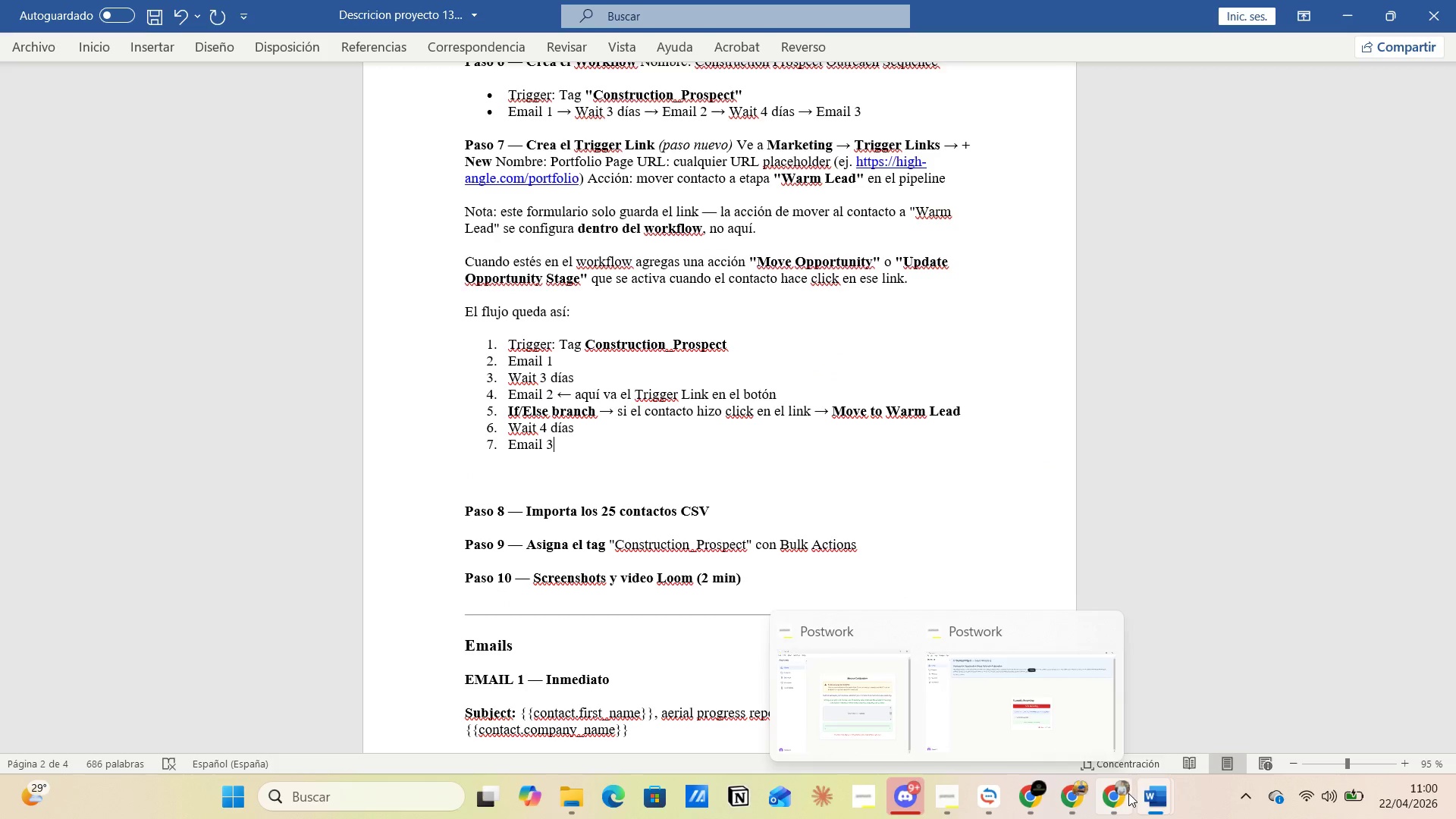 
mouse_move([1122, 782])
 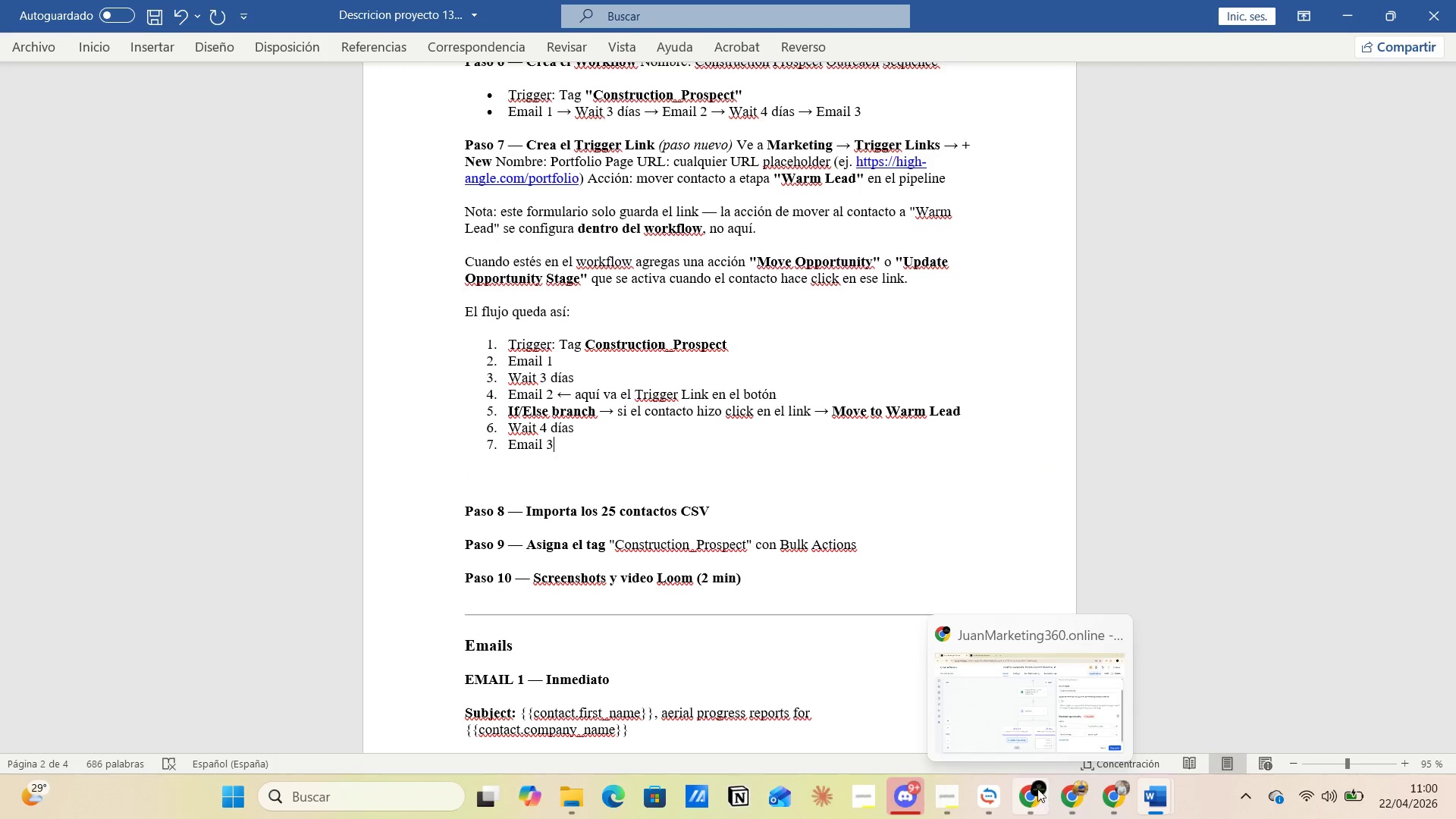 
left_click([1003, 698])
 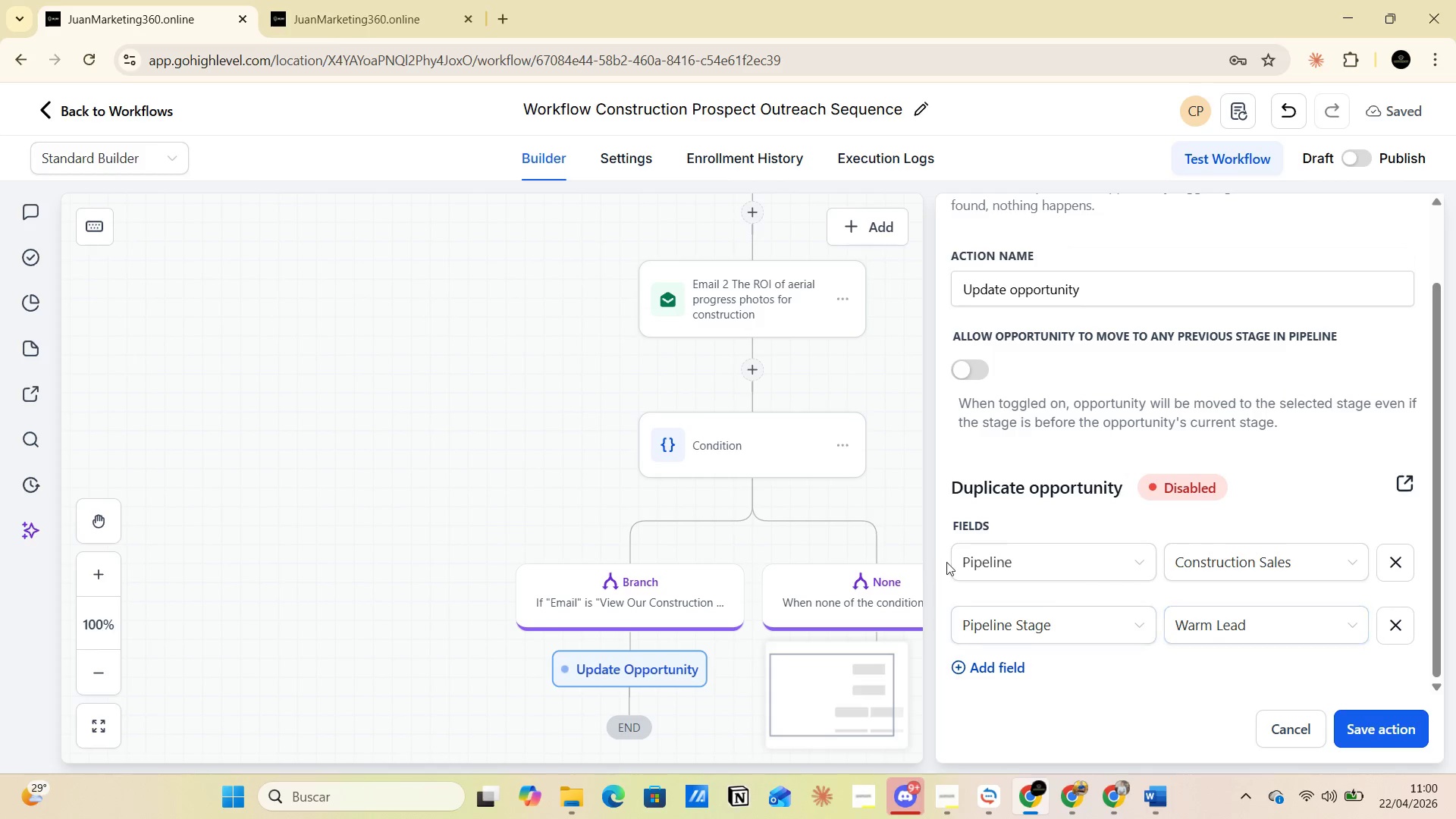 
wait(9.53)
 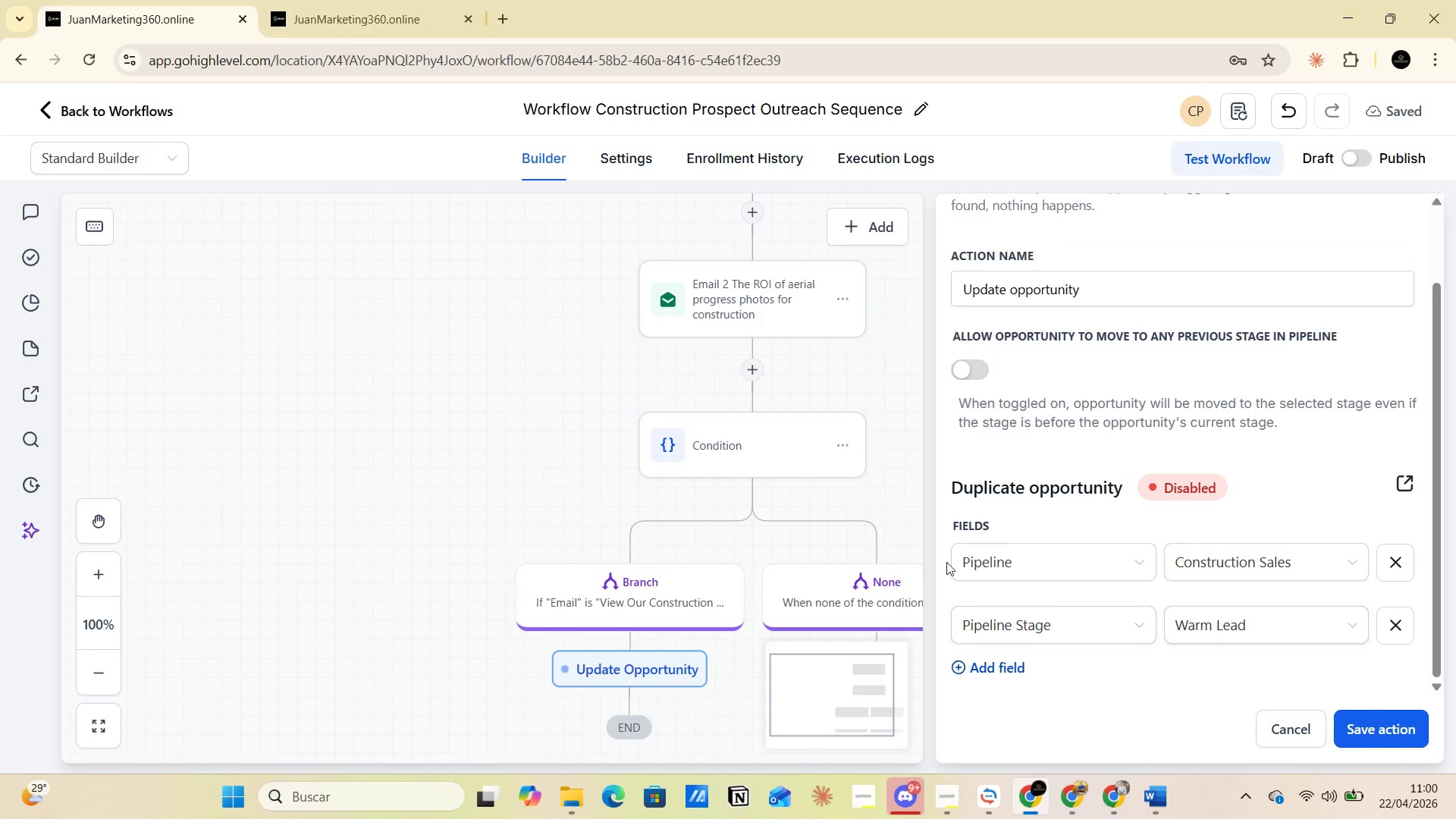 
scroll: coordinate [1100, 464], scroll_direction: up, amount: 3.0
 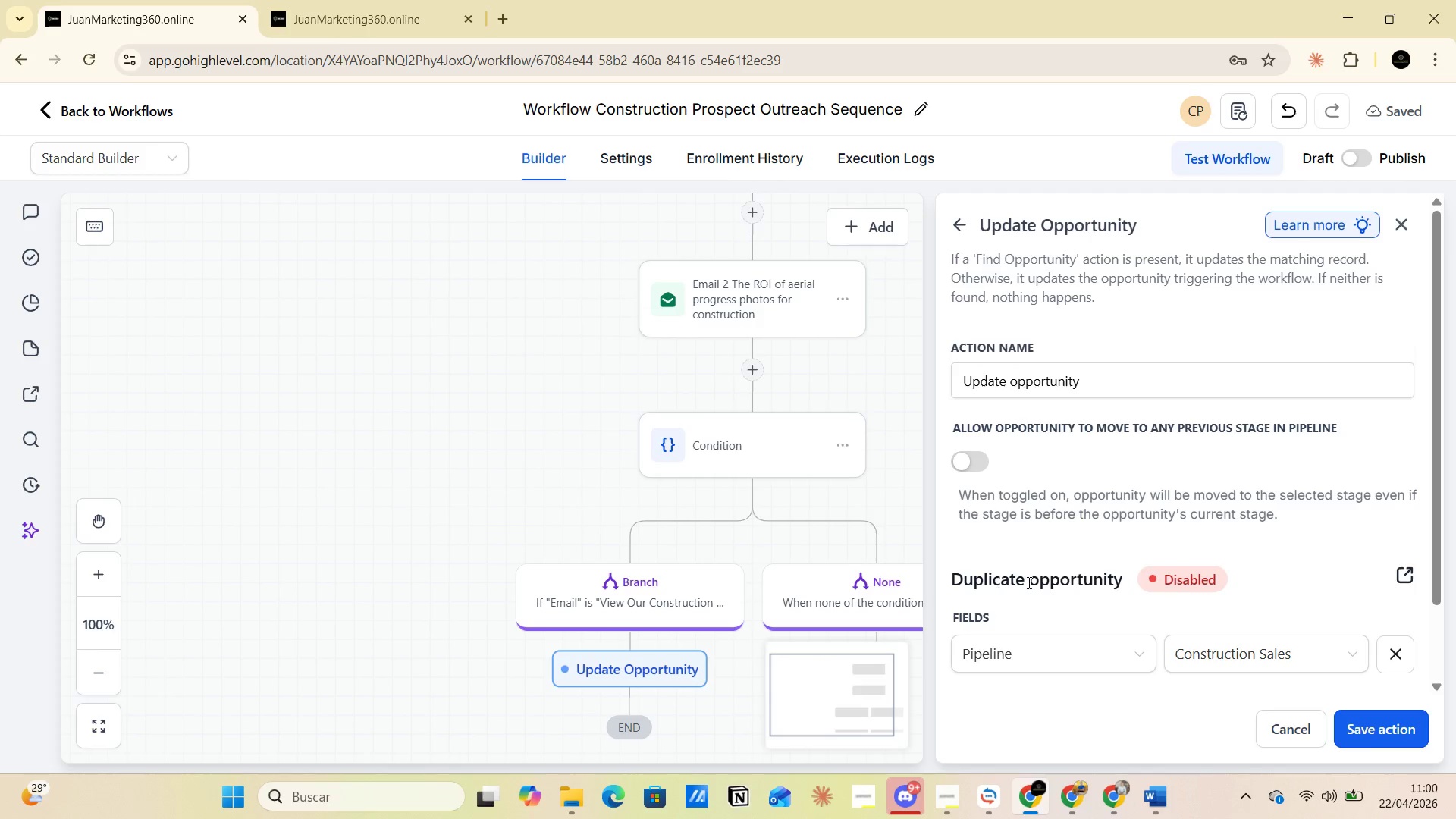 
scroll: coordinate [1168, 582], scroll_direction: down, amount: 3.0
 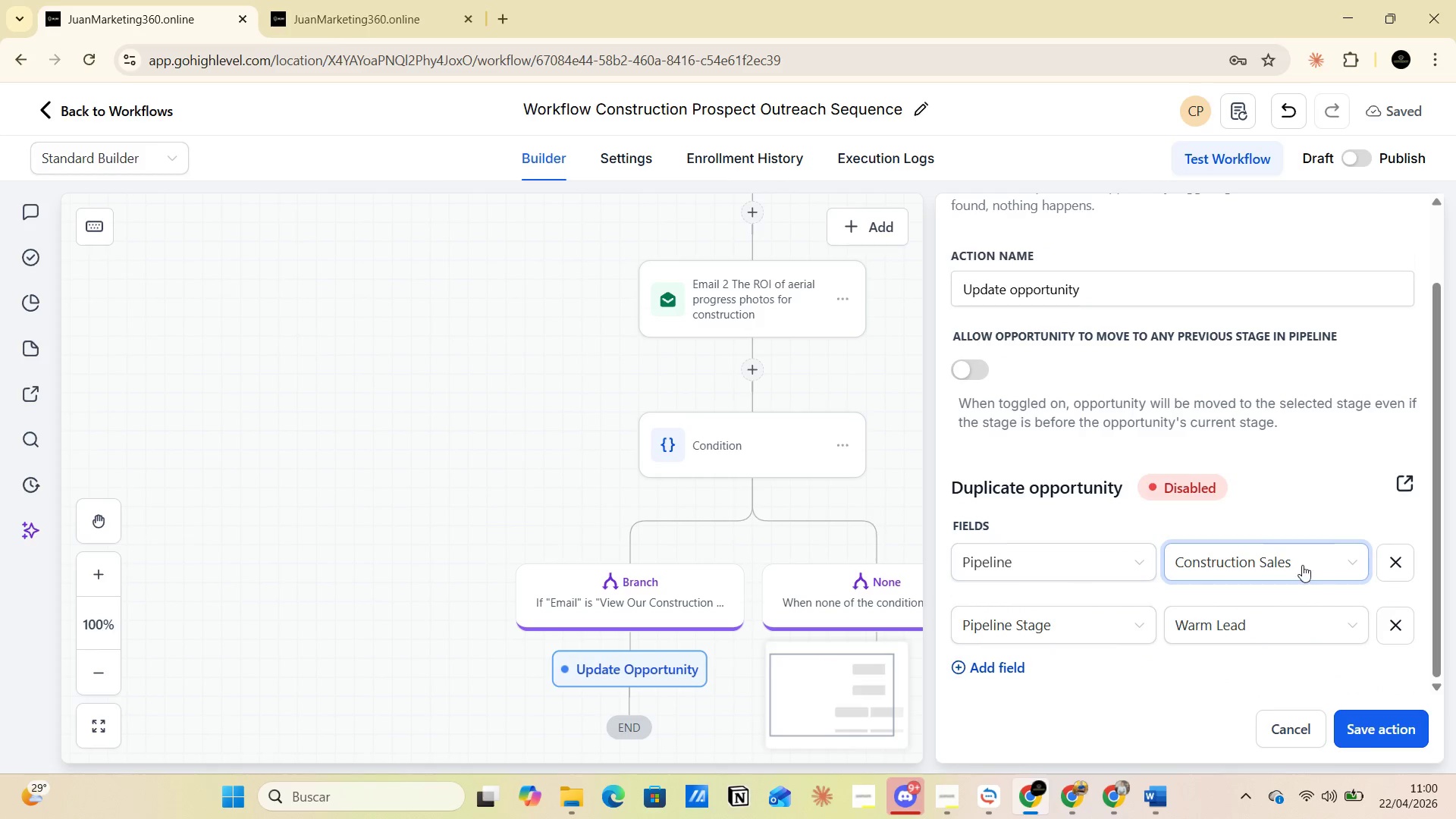 
scroll: coordinate [1092, 555], scroll_direction: up, amount: 6.0
 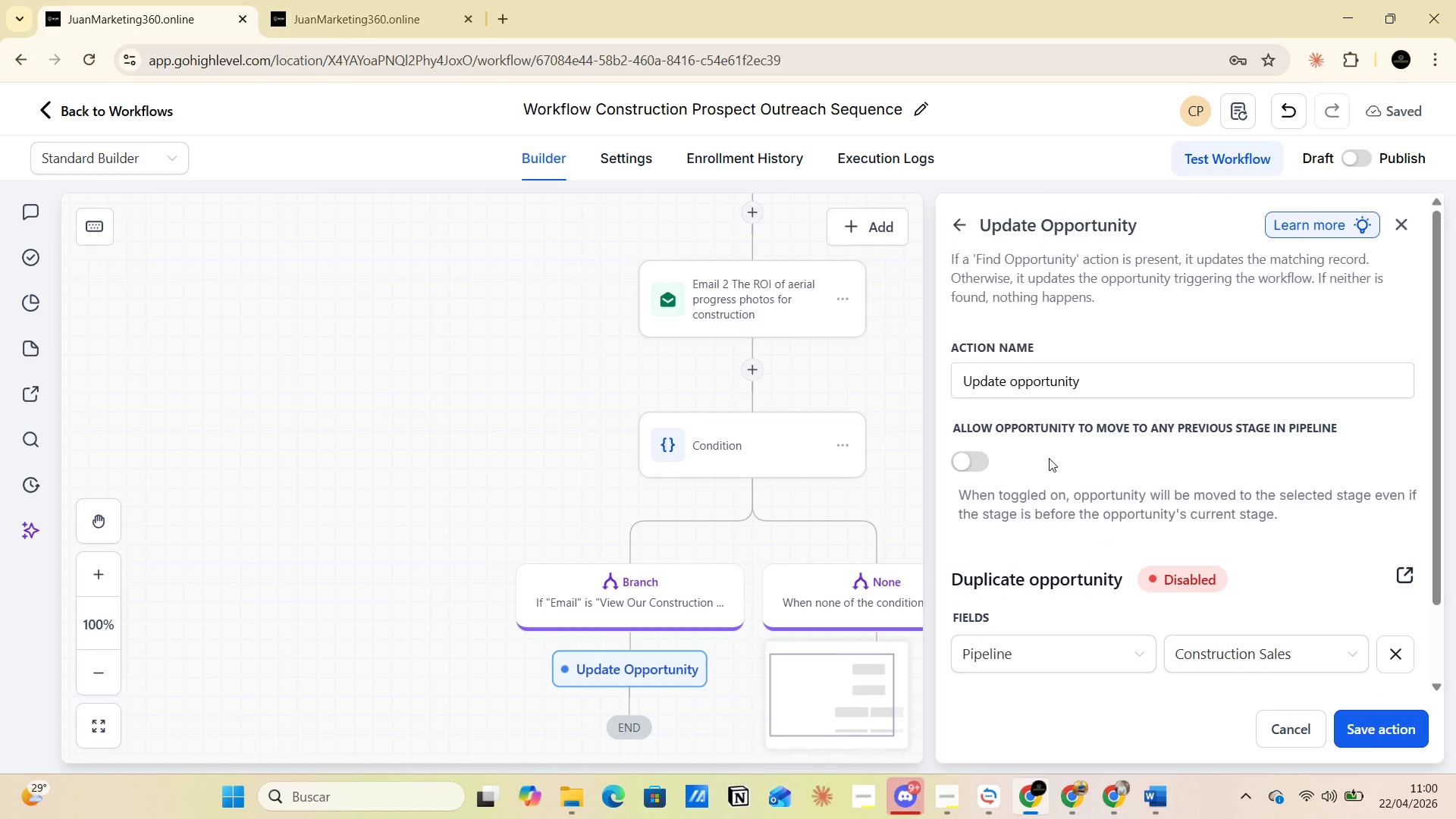 
scroll: coordinate [1049, 458], scroll_direction: down, amount: 4.0
 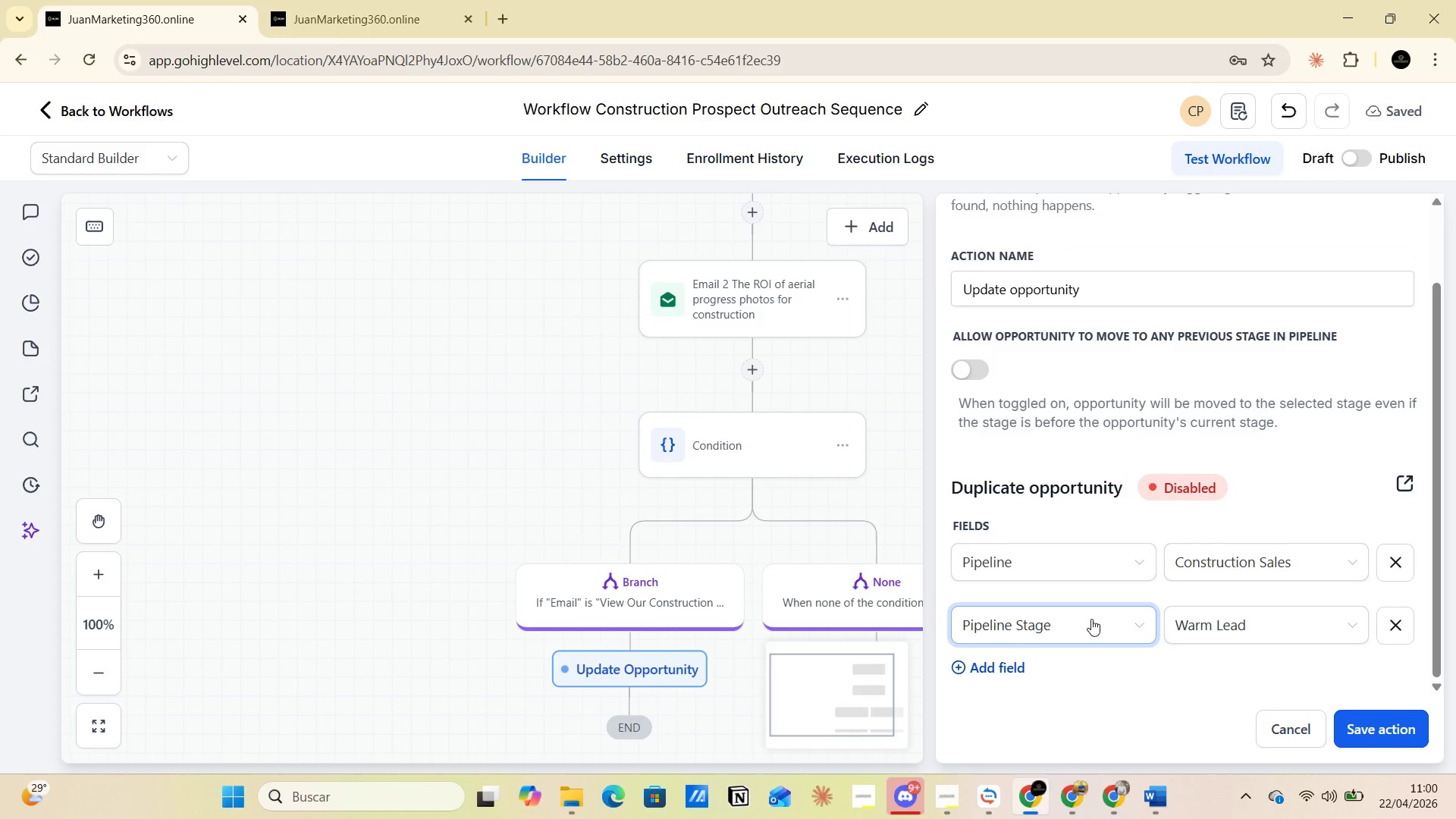 
scroll: coordinate [1091, 619], scroll_direction: up, amount: 2.0
 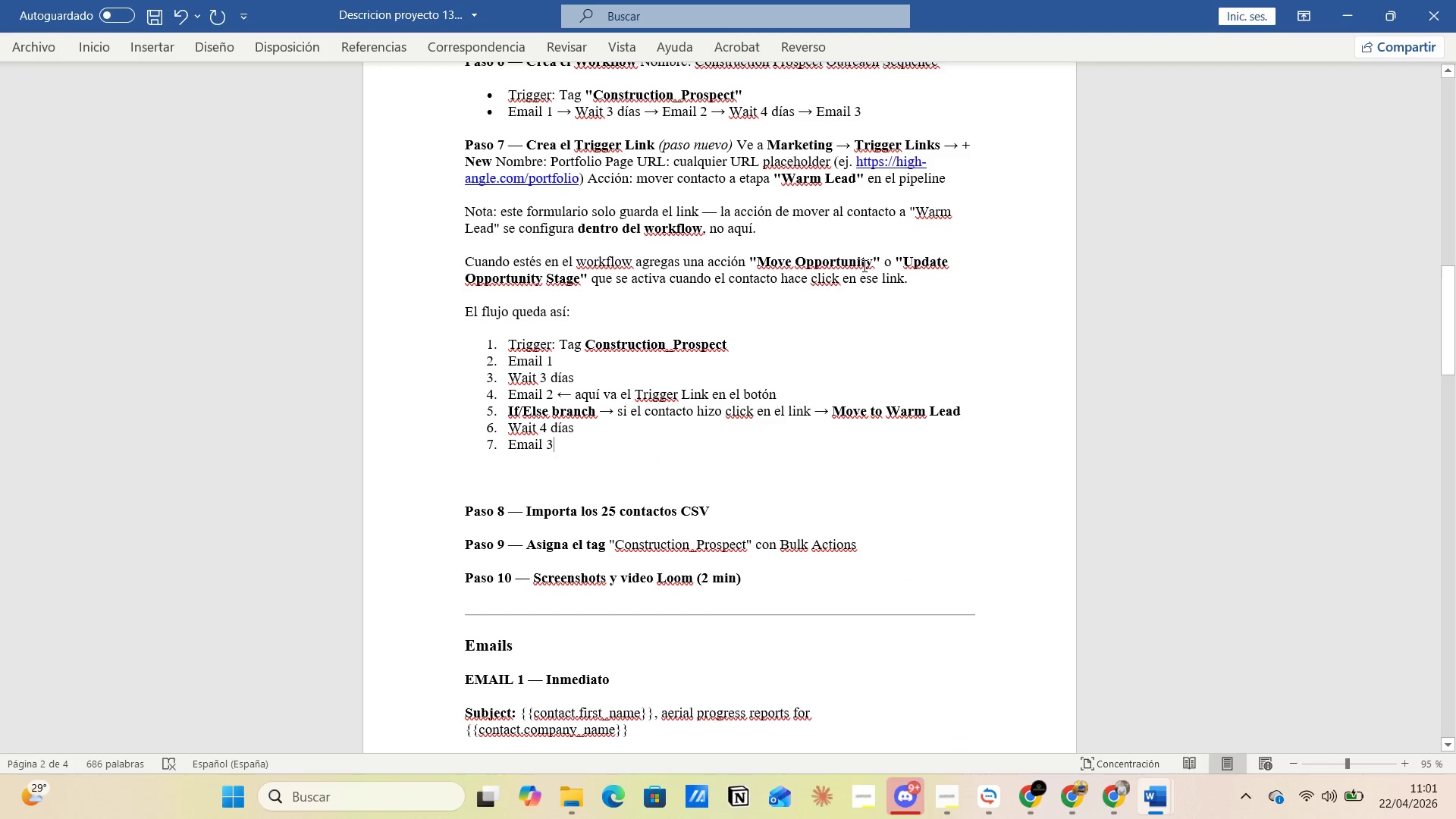 
wait(6.36)
 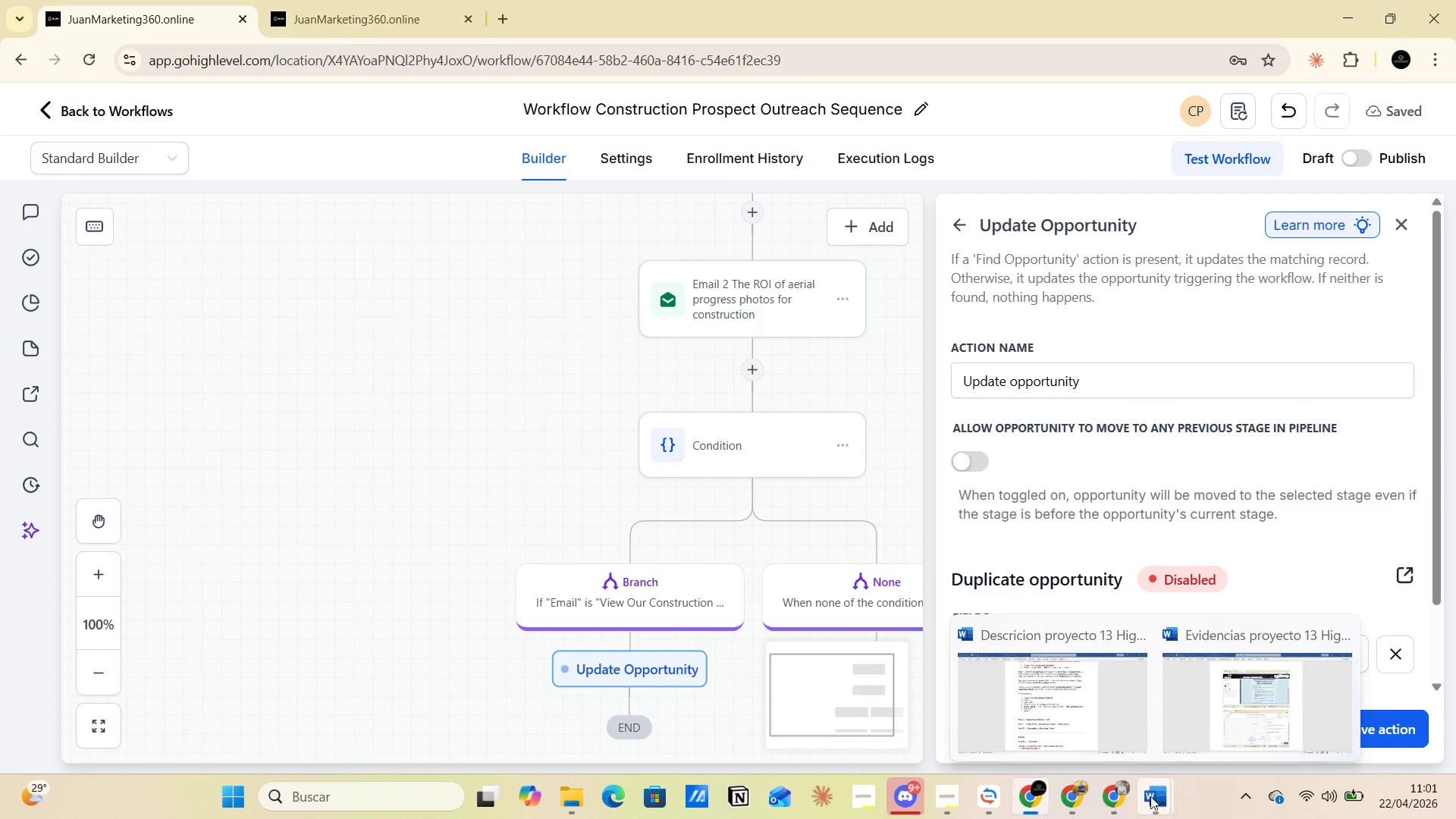 
key(Alt+AltLeft)
 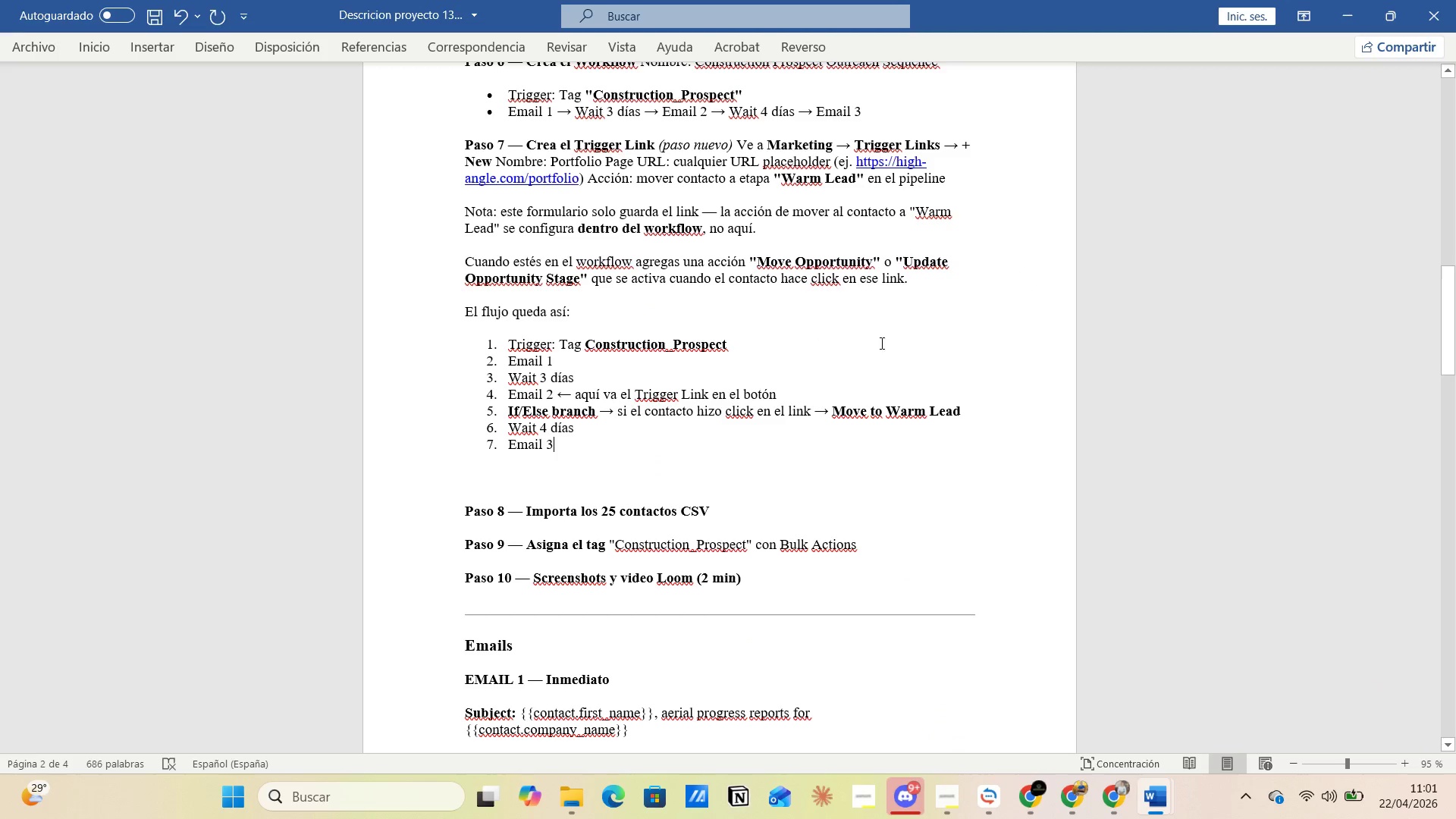 
key(Alt+Tab)
 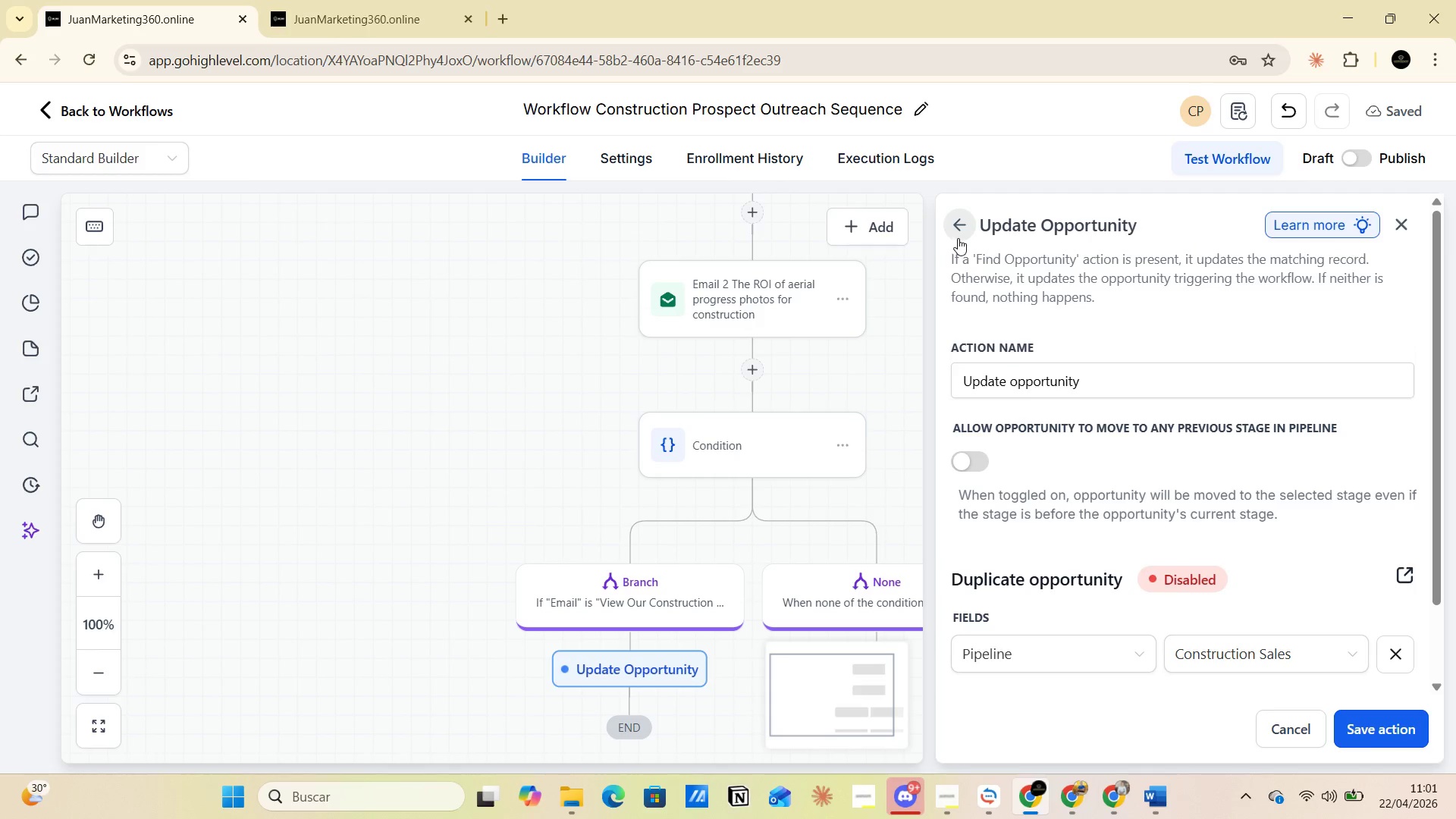 
wait(5.66)
 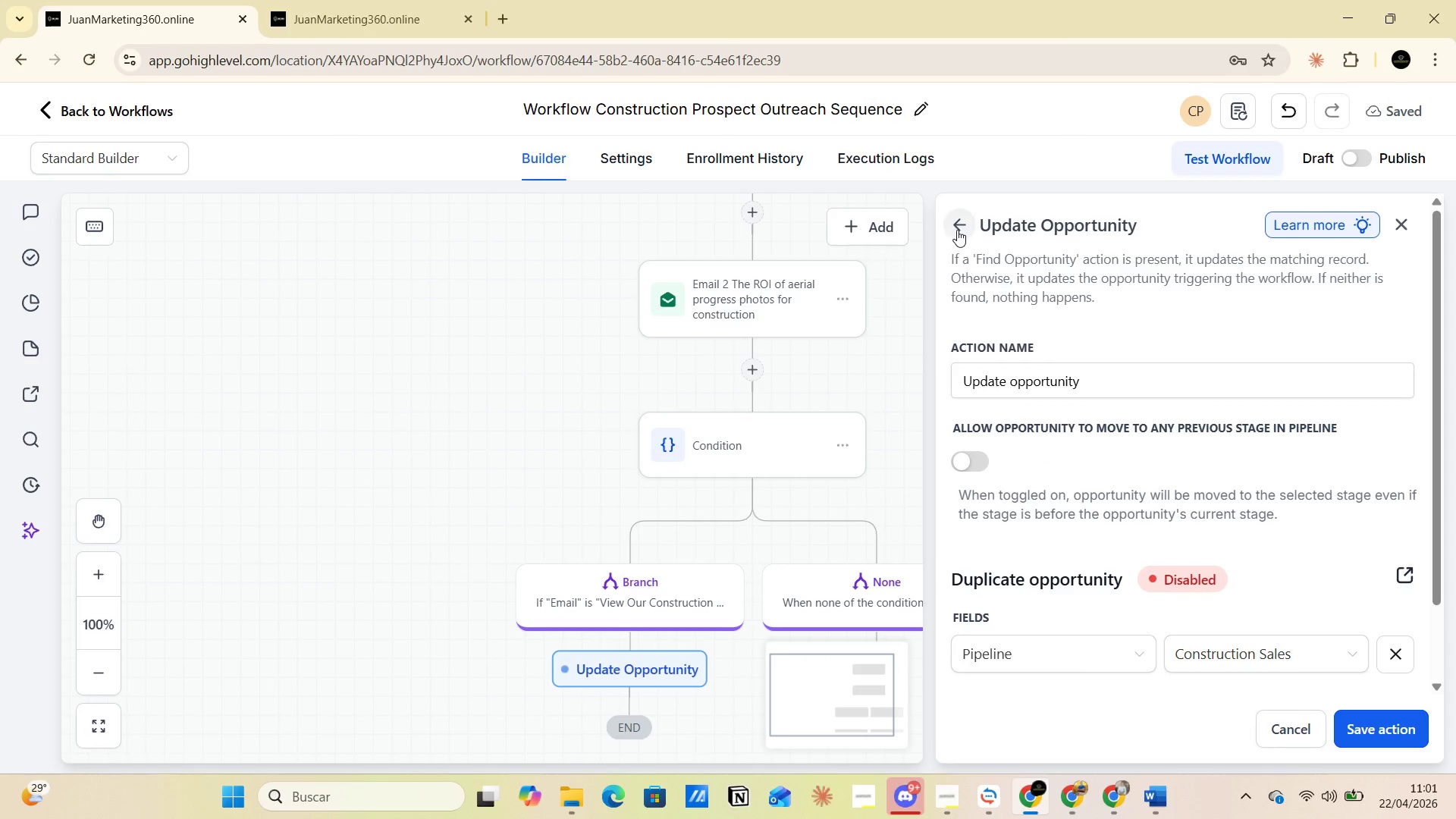 
left_click([955, 230])
 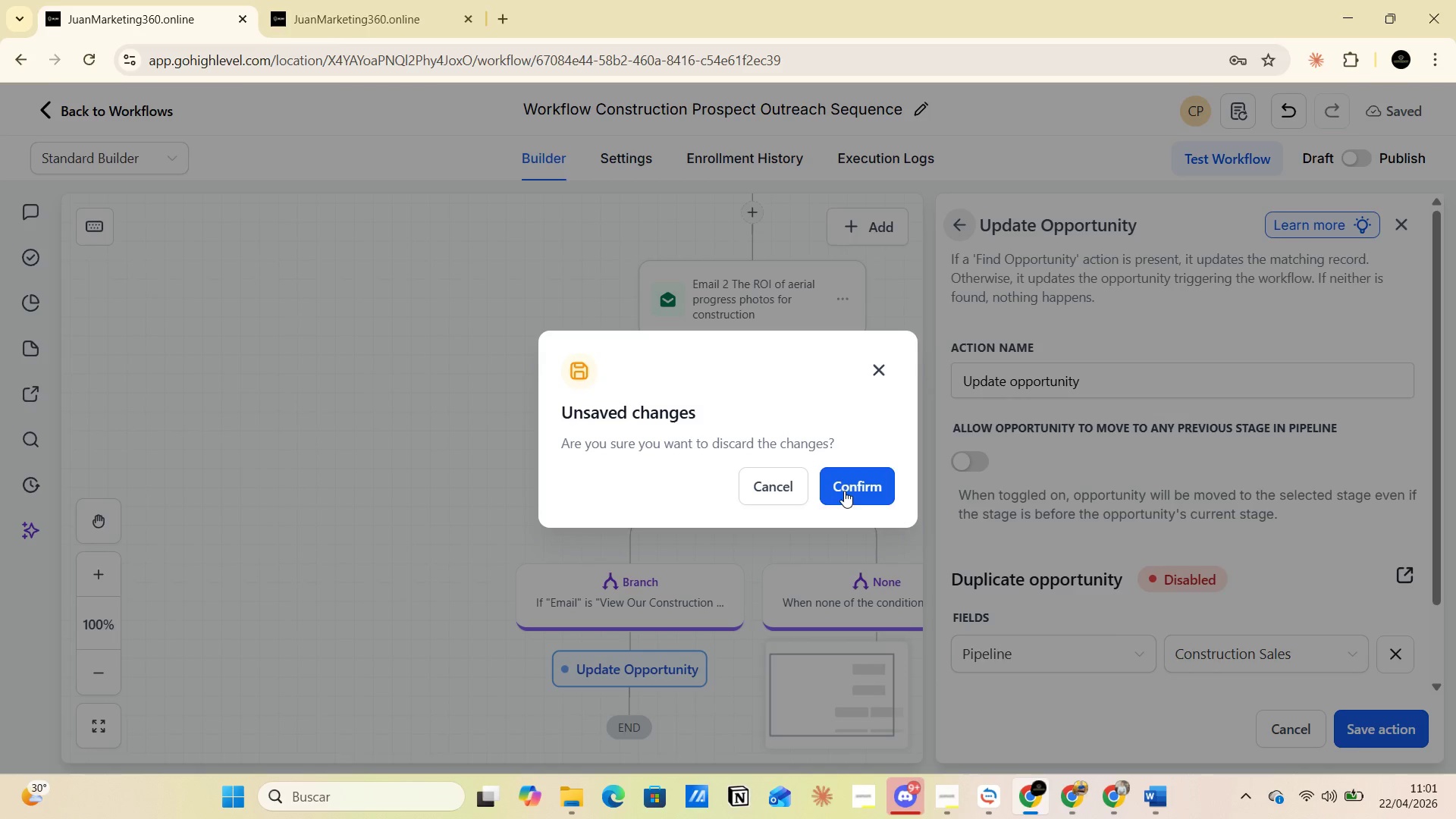 
left_click([849, 482])
 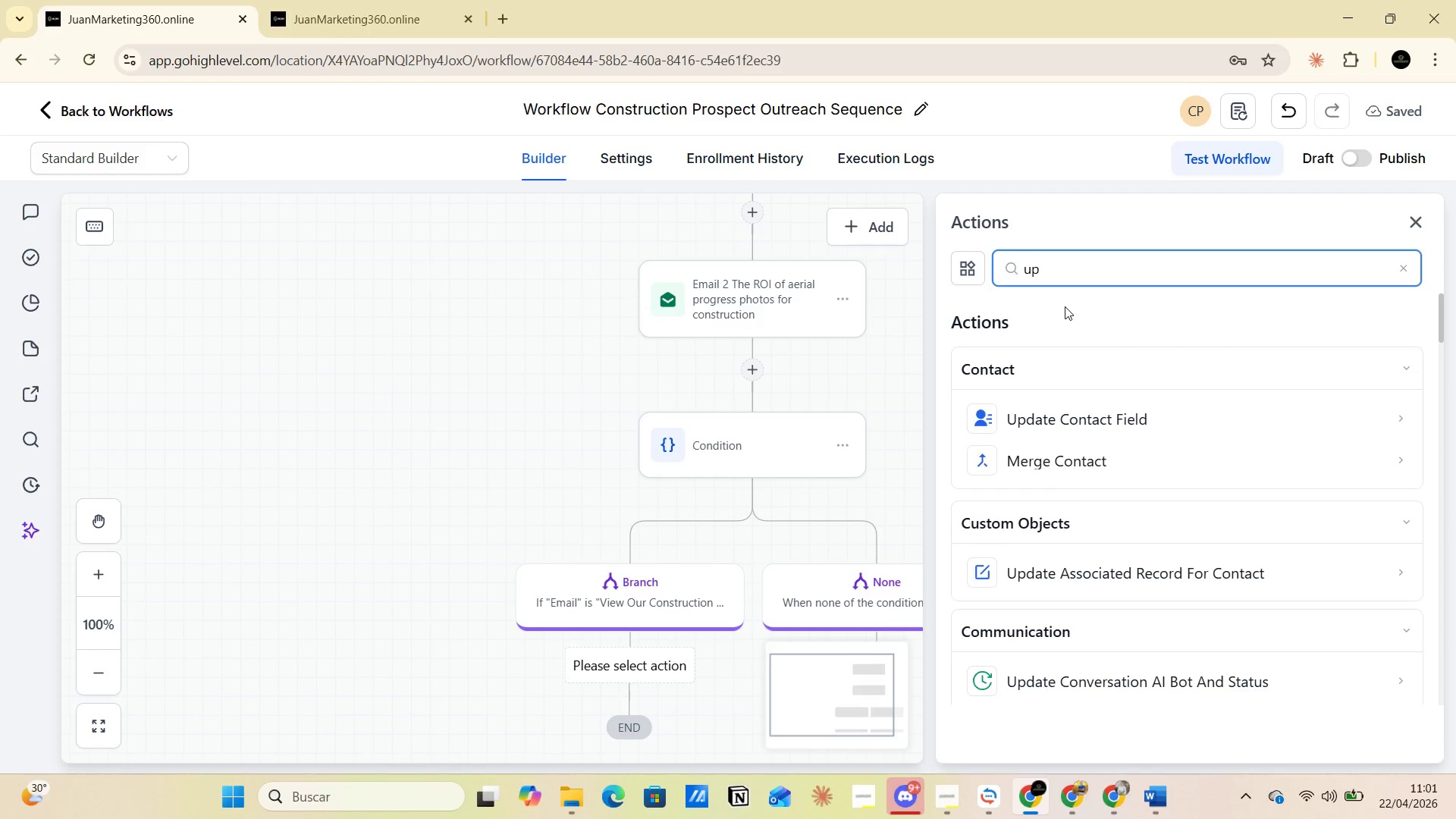 
type(date )
 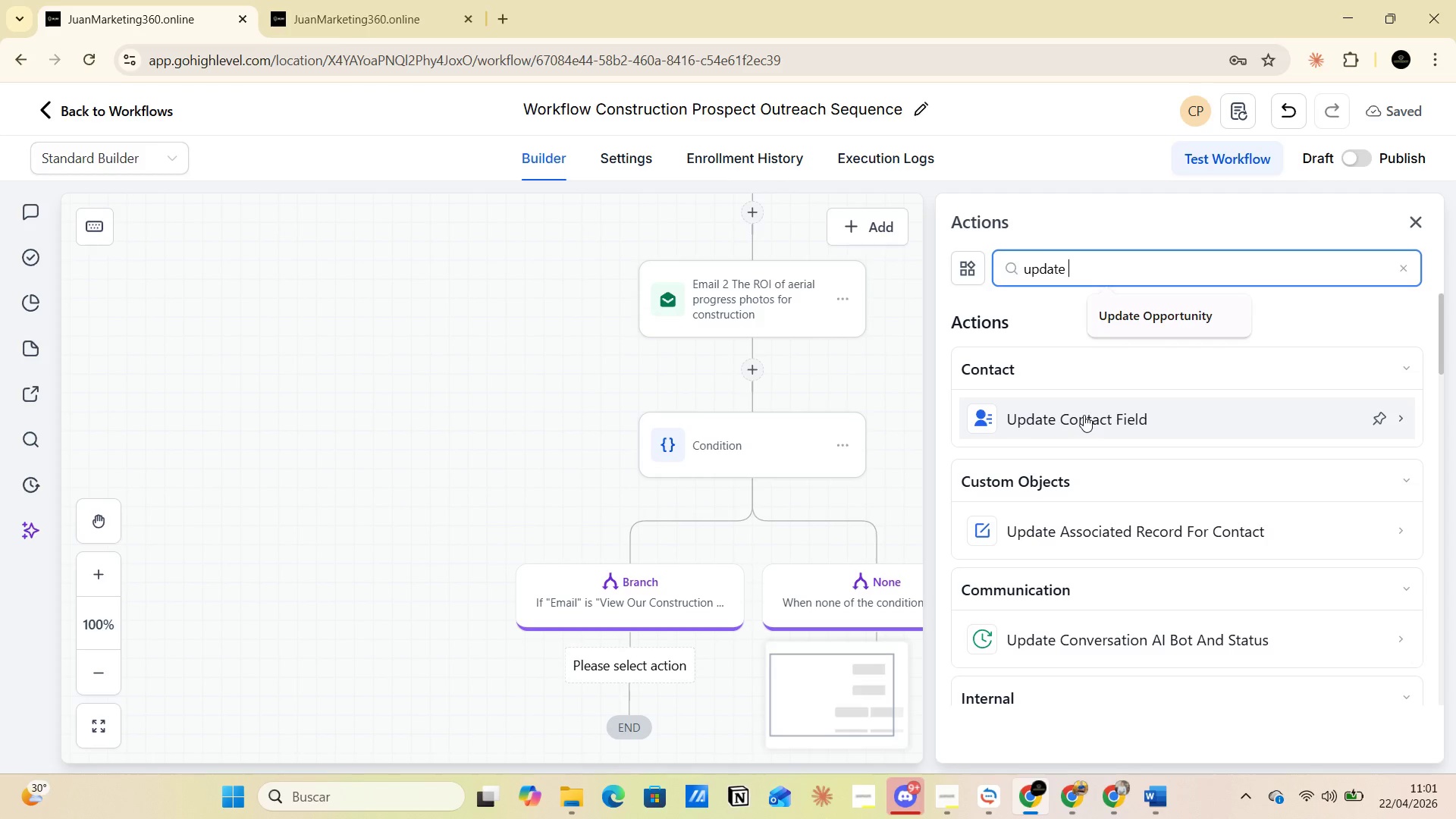 
left_click([1112, 322])
 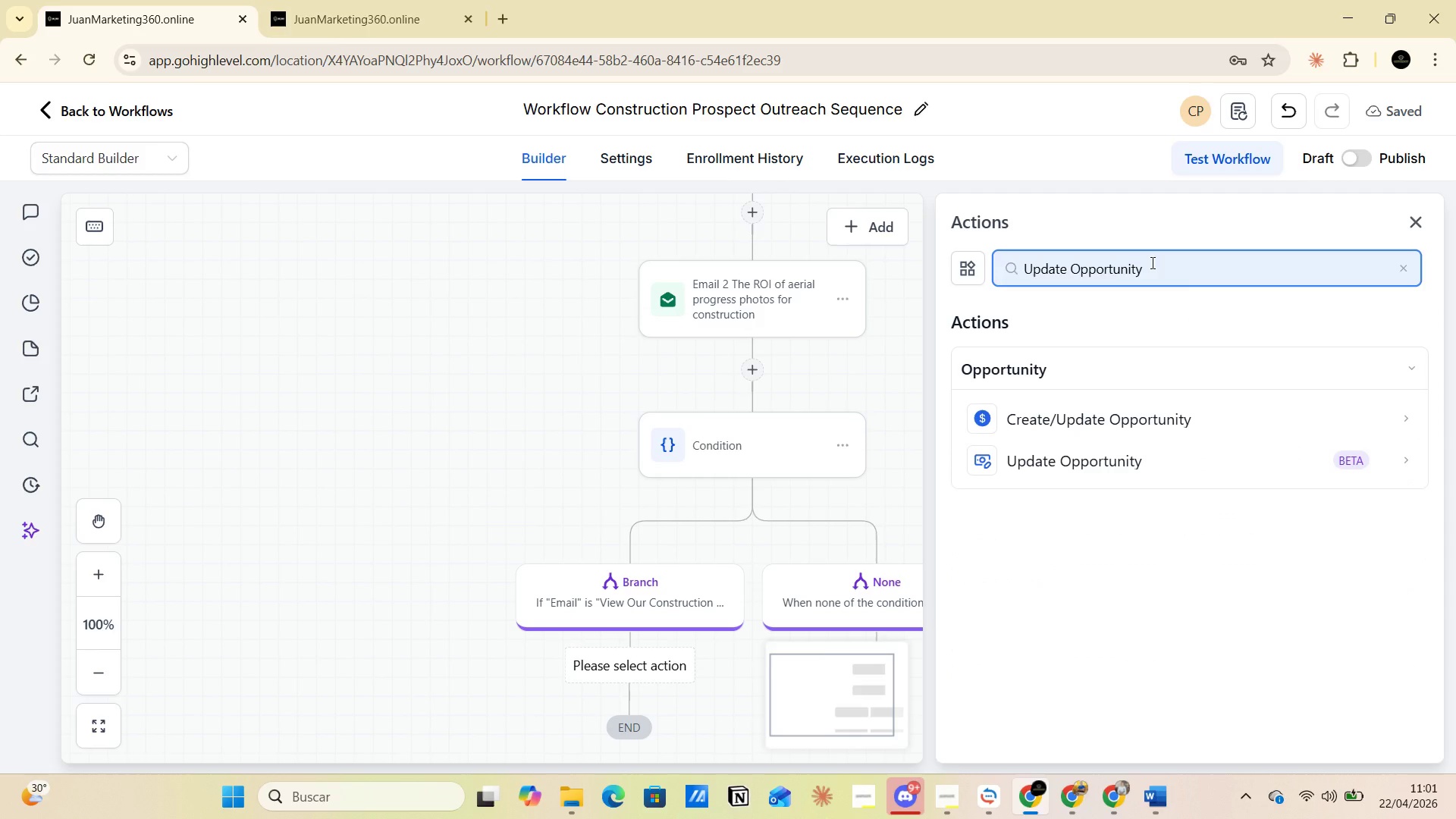 
left_click([1151, 262])
 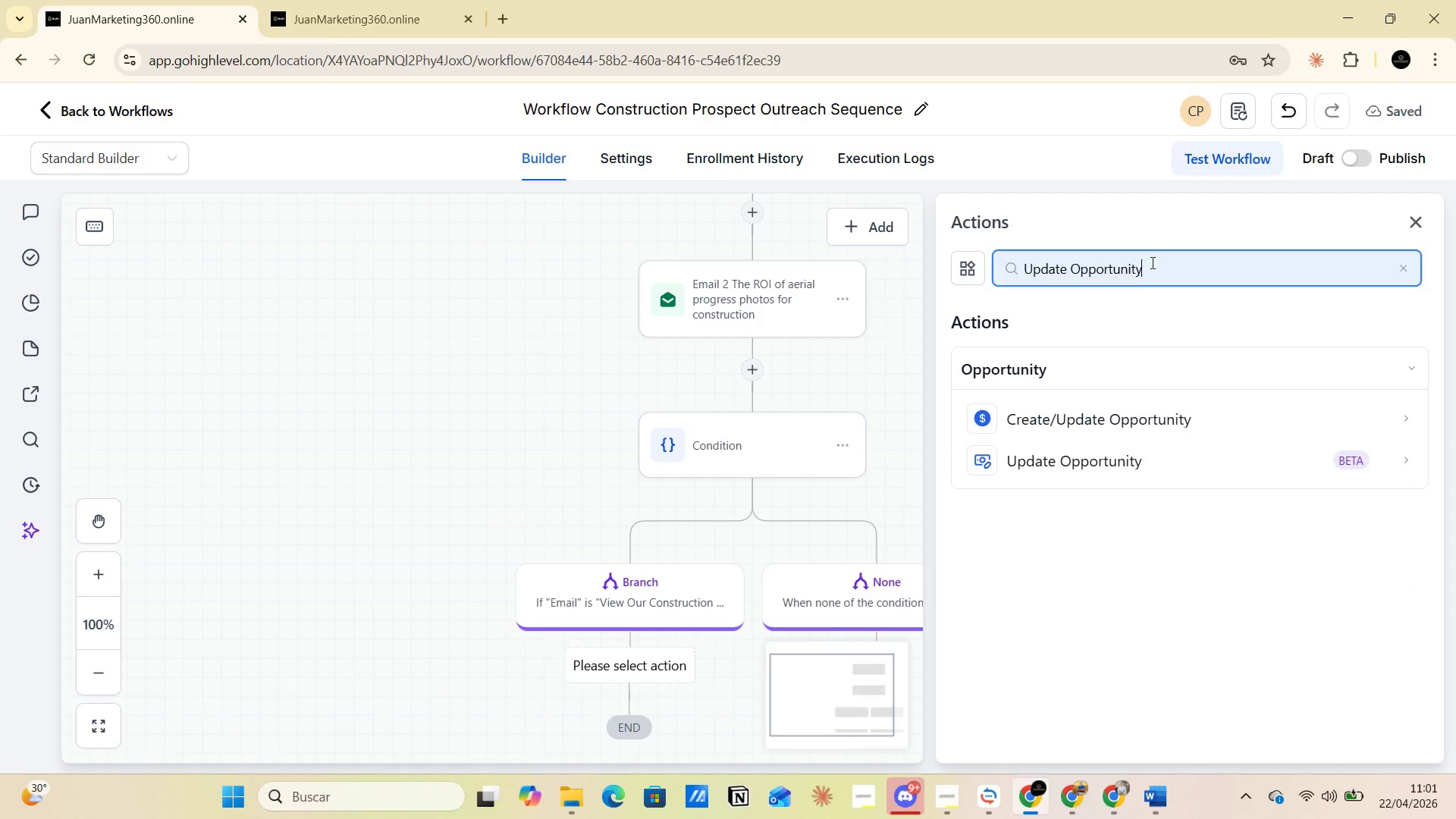 
type( chasnge)
key(Backspace)
key(Backspace)
key(Backspace)
key(Backspace)
key(Backspace)
key(Backspace)
 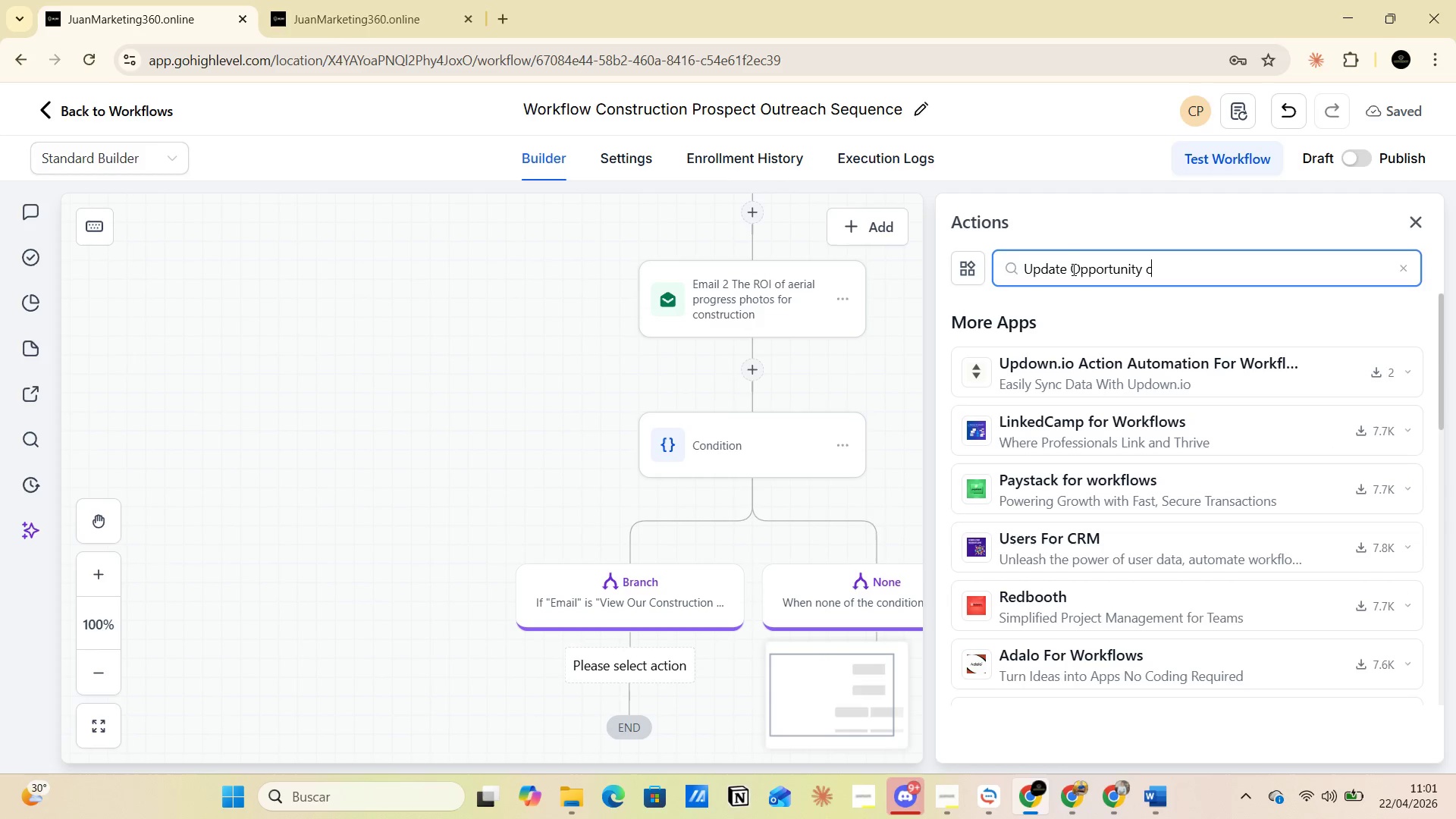 
left_click([1068, 268])
 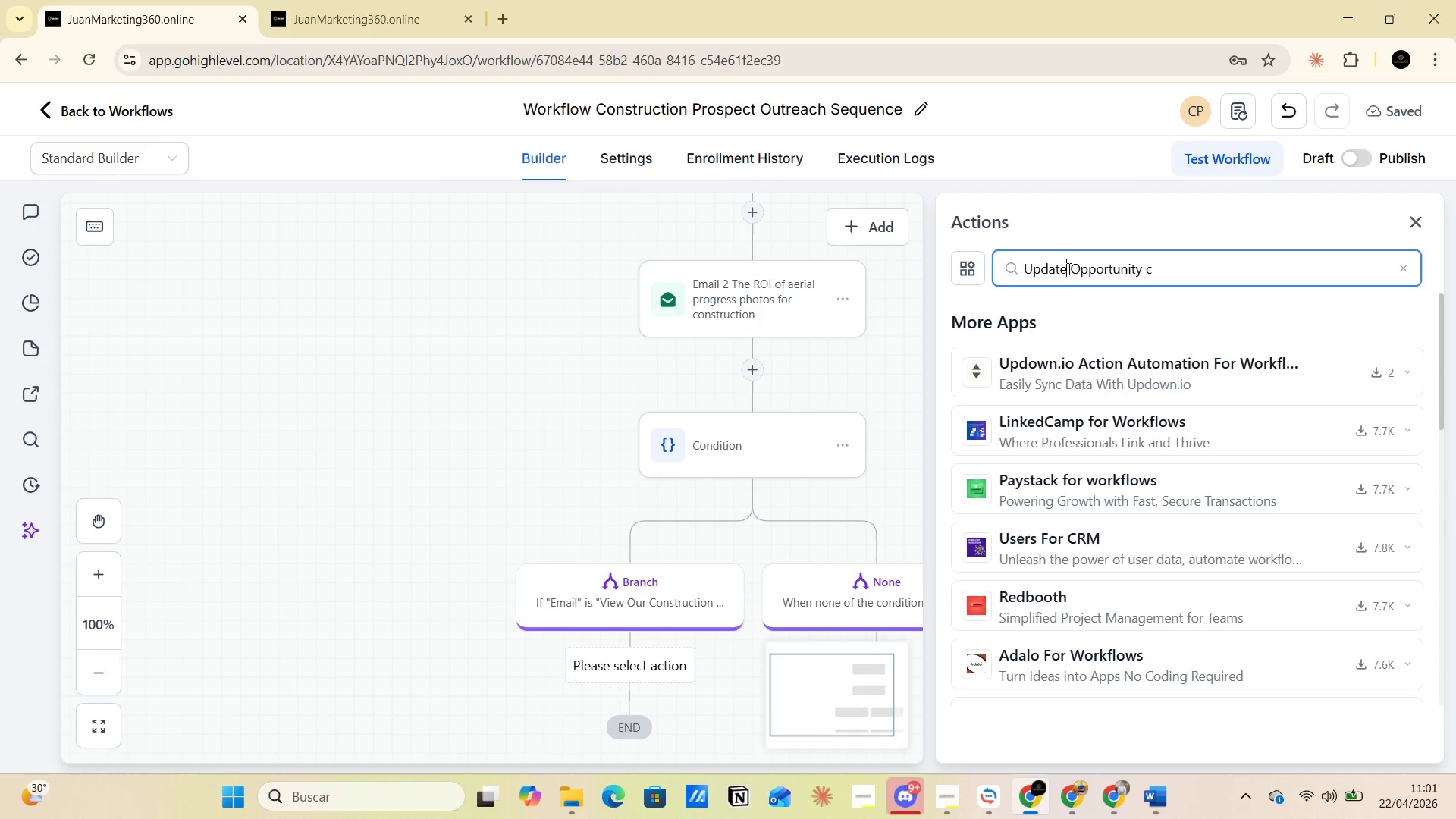 
key(Backspace)
 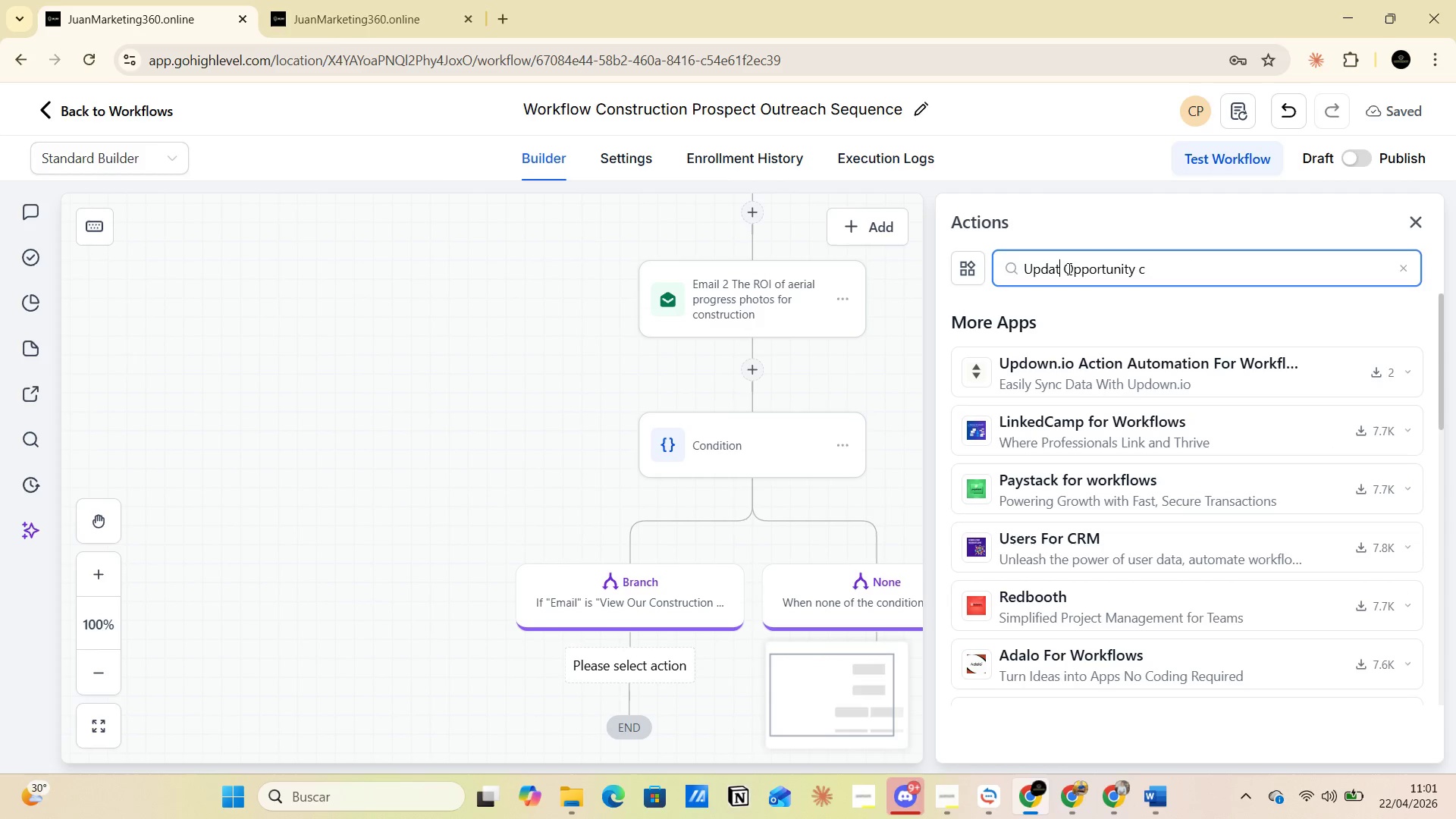 
key(Backspace)
 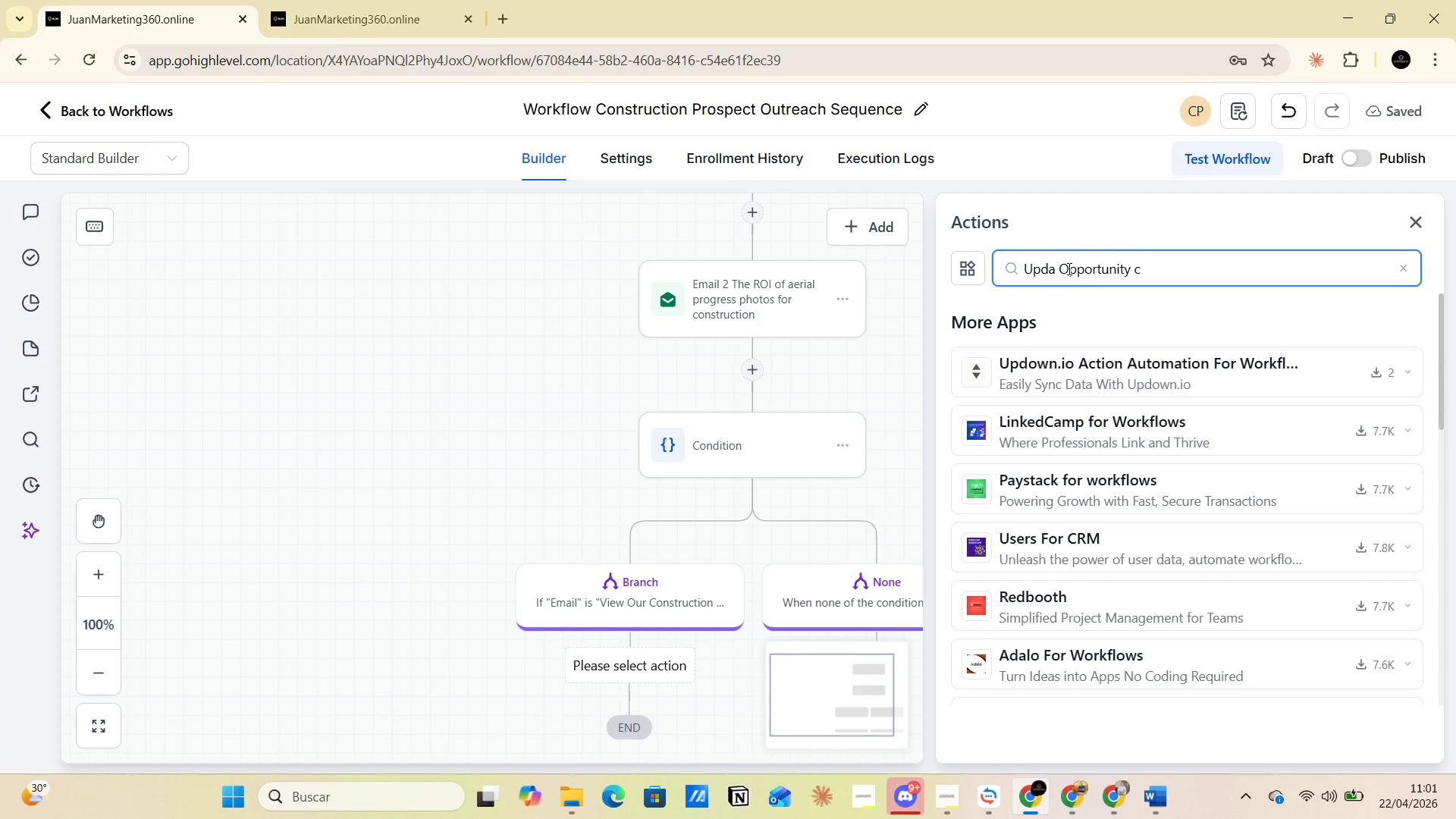 
key(Backspace)
 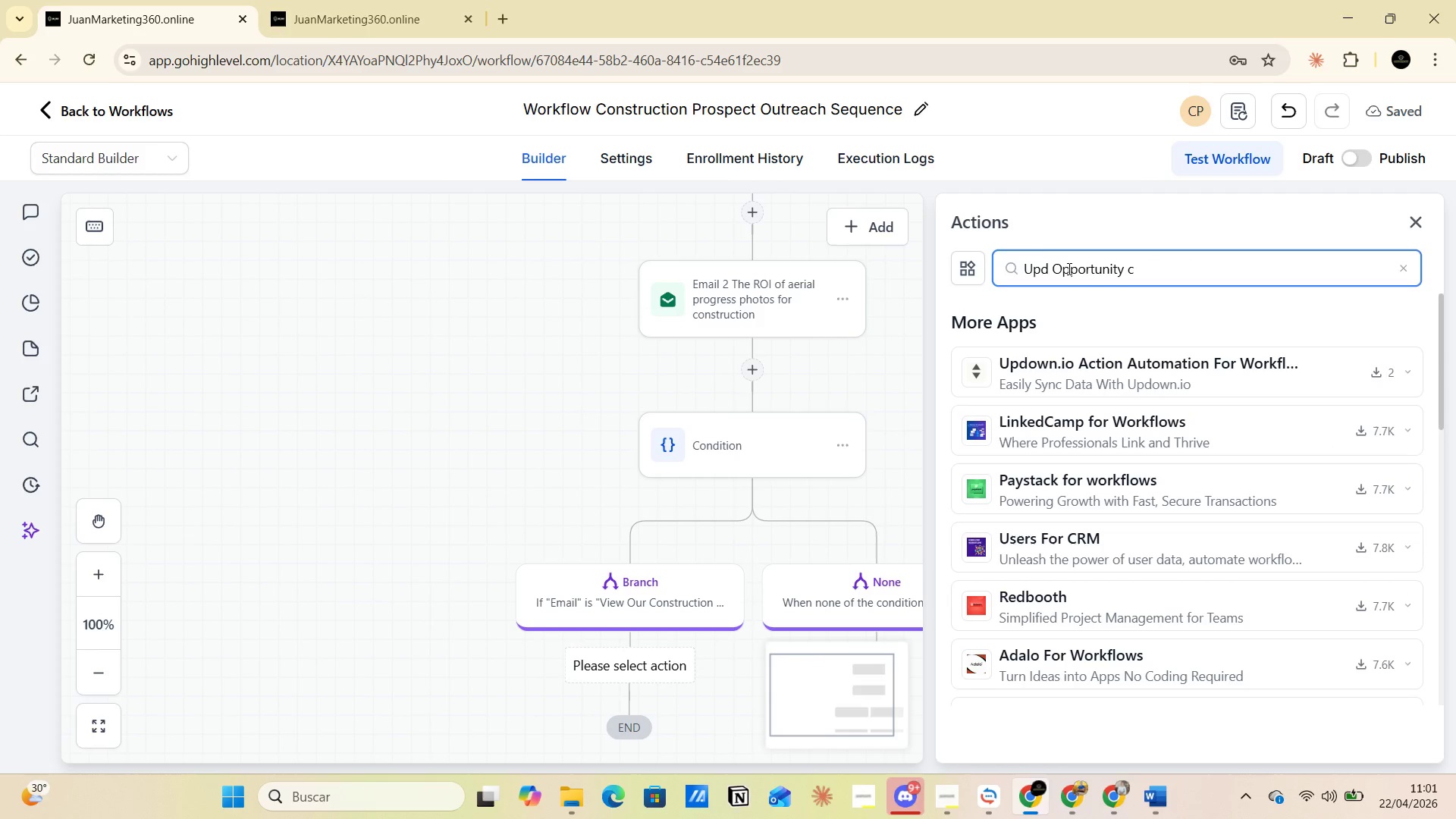 
key(Backspace)
 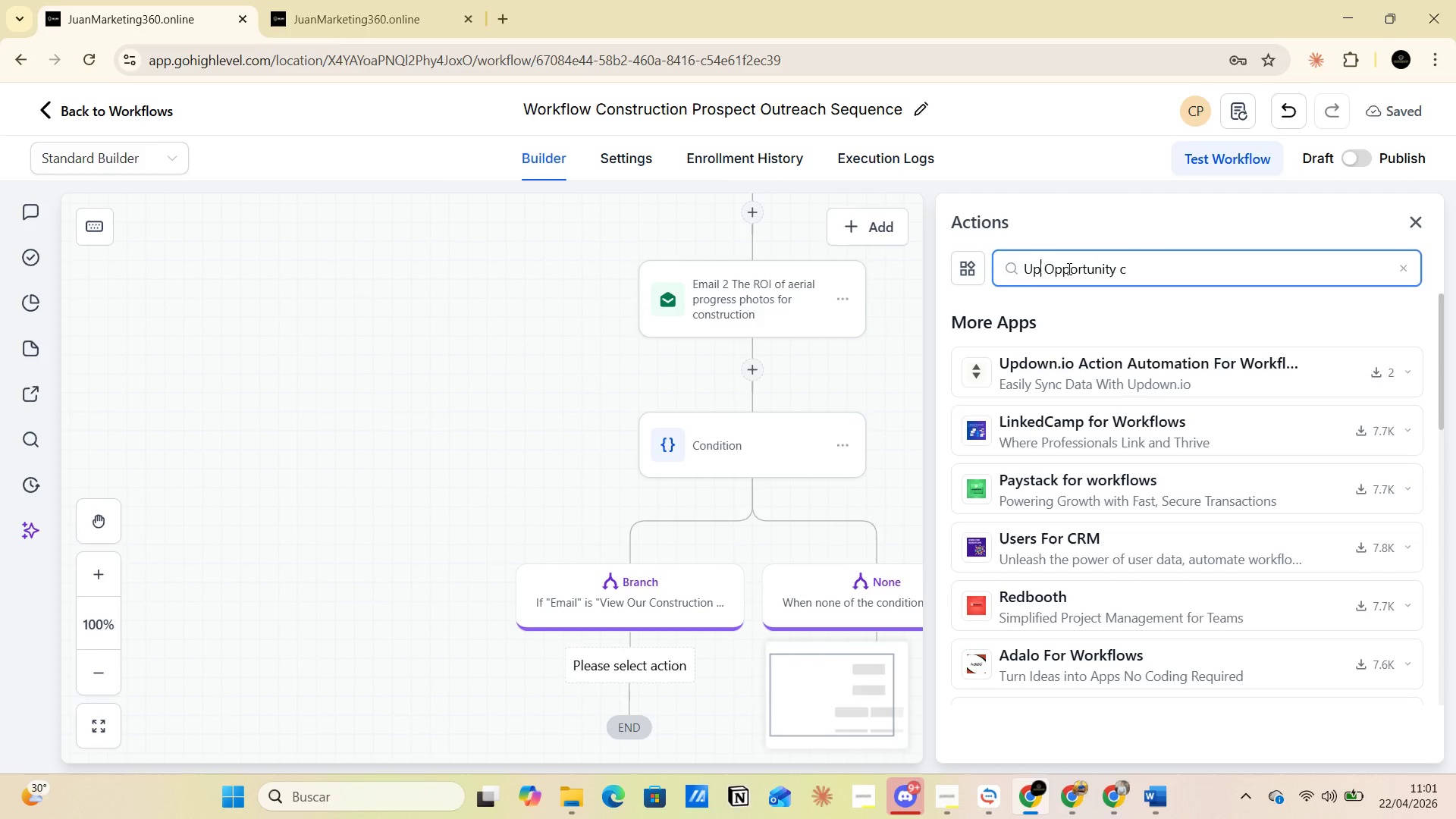 
key(Backspace)
 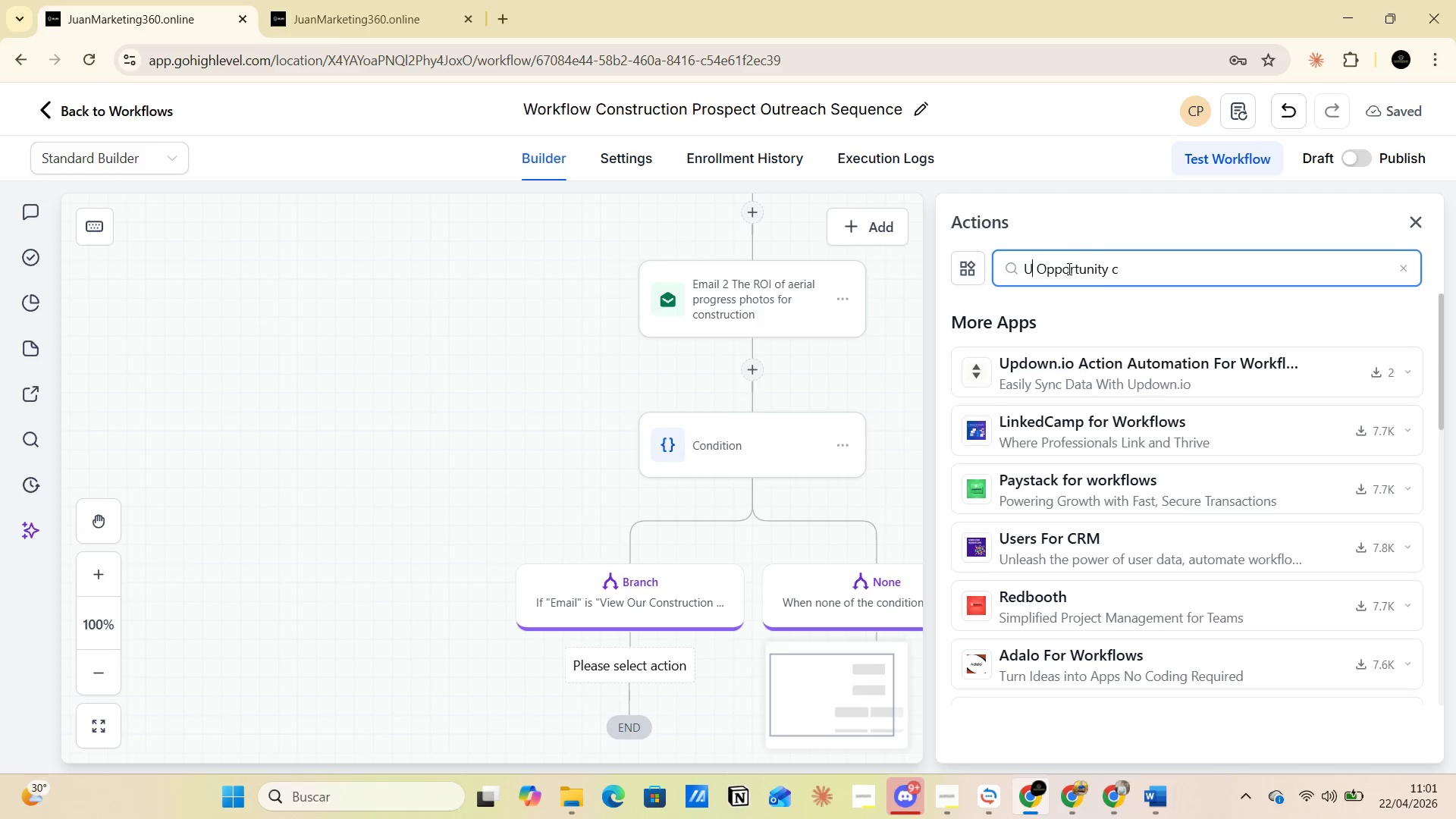 
key(Backspace)
 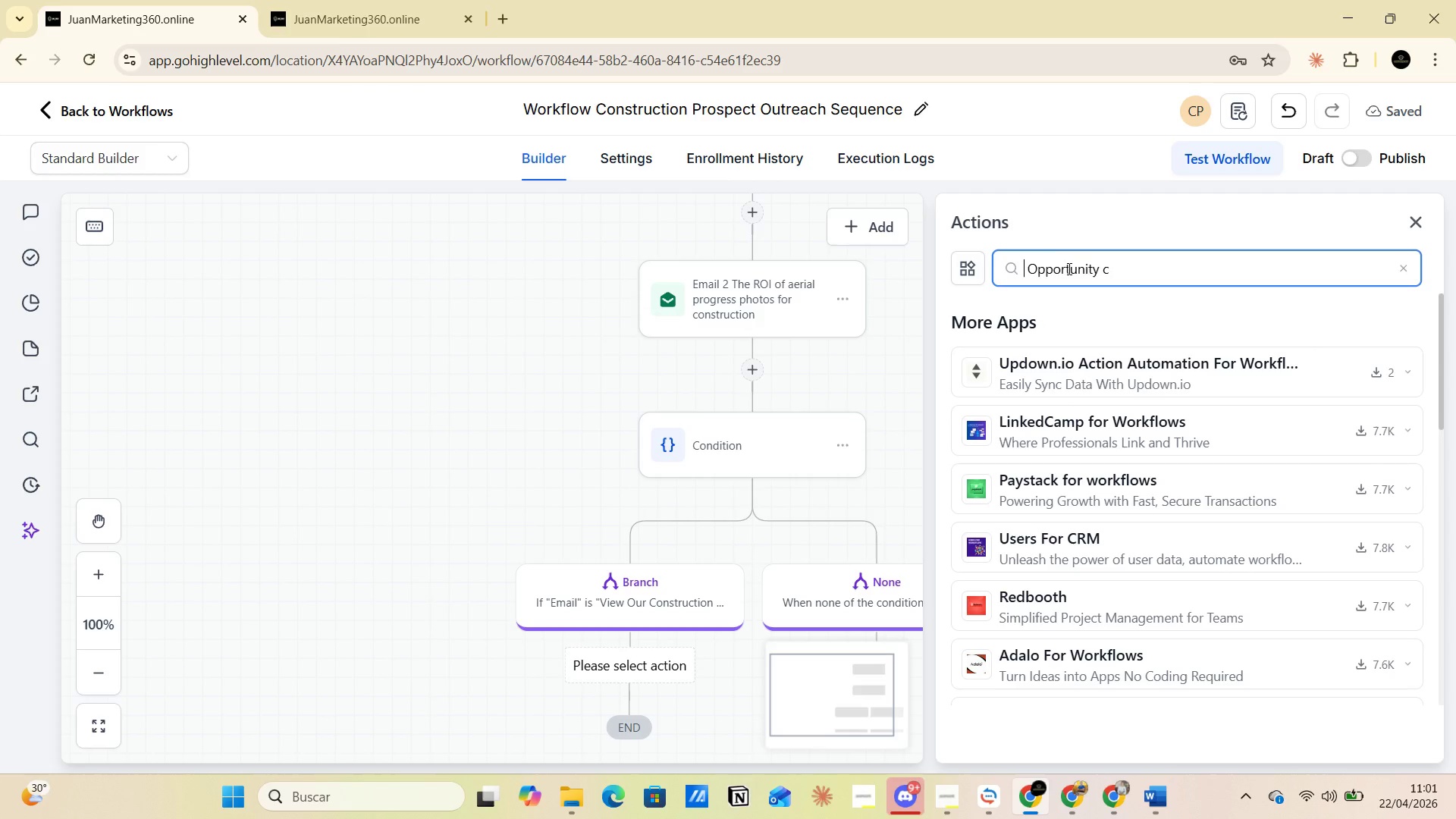 
key(Backspace)
 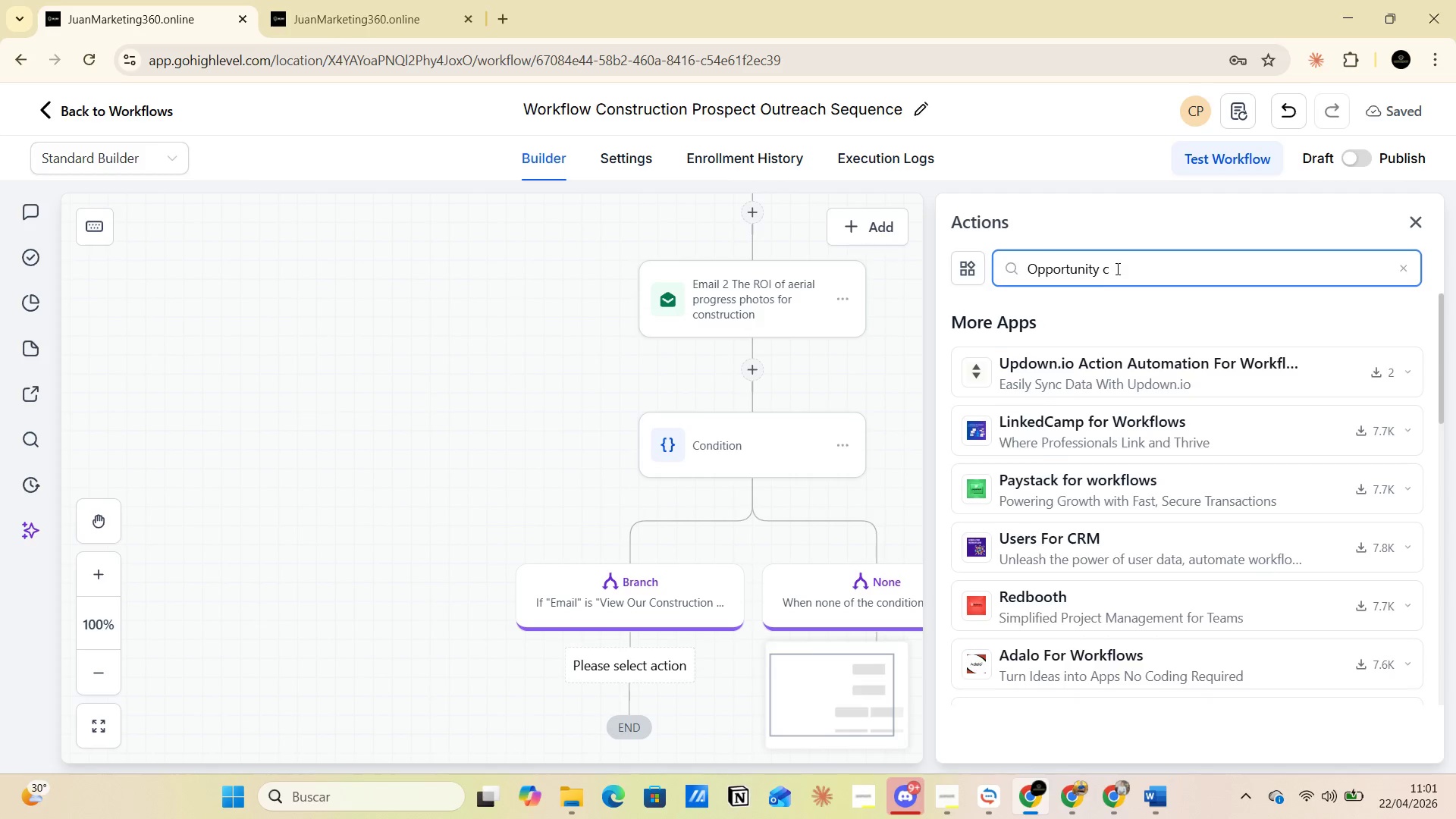 
left_click([1116, 268])
 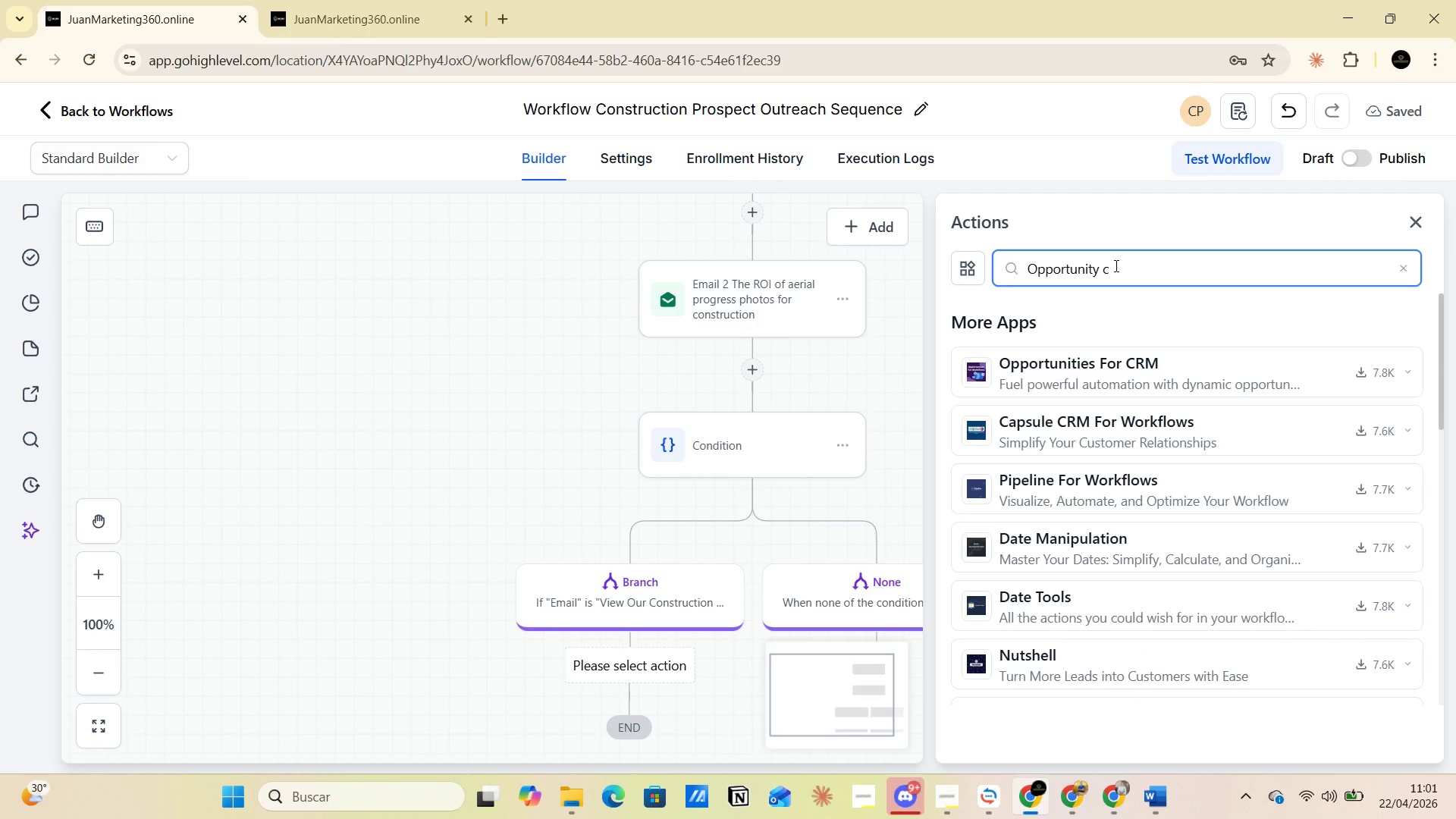 
type(hange)
key(Backspace)
key(Backspace)
key(Backspace)
key(Backspace)
key(Backspace)
 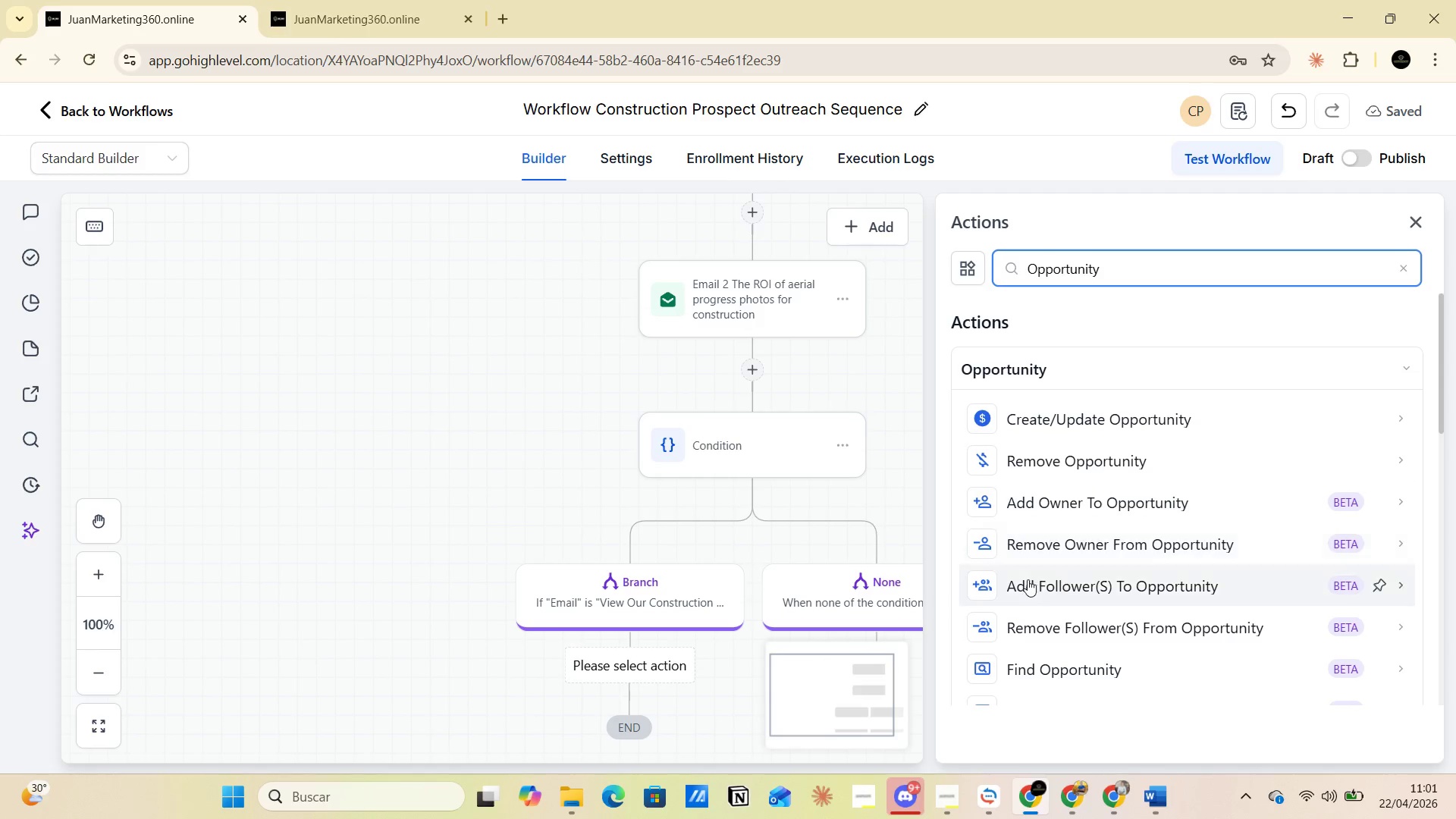 
wait(12.61)
 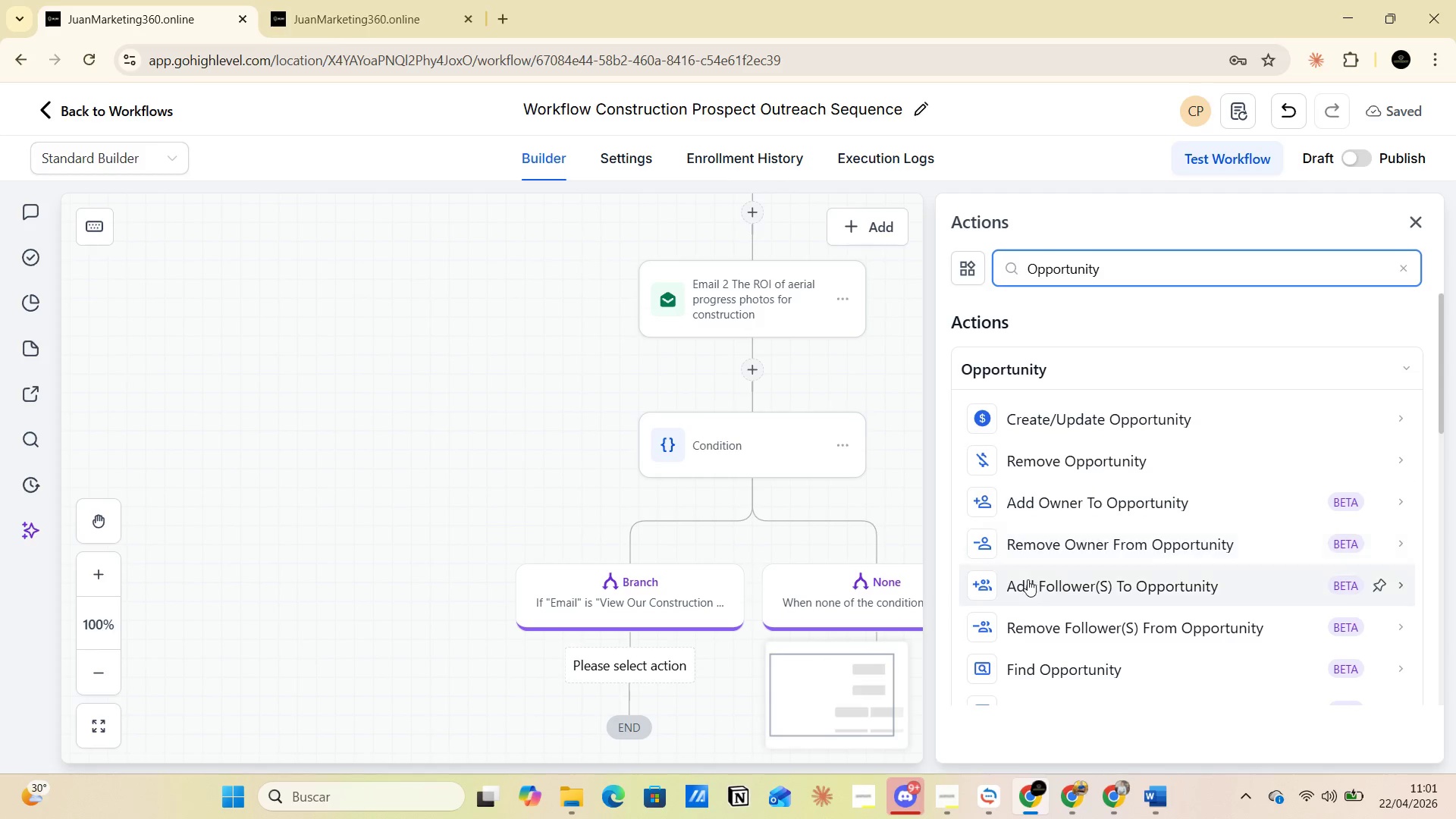 
scroll: coordinate [1074, 648], scroll_direction: down, amount: 1.0
 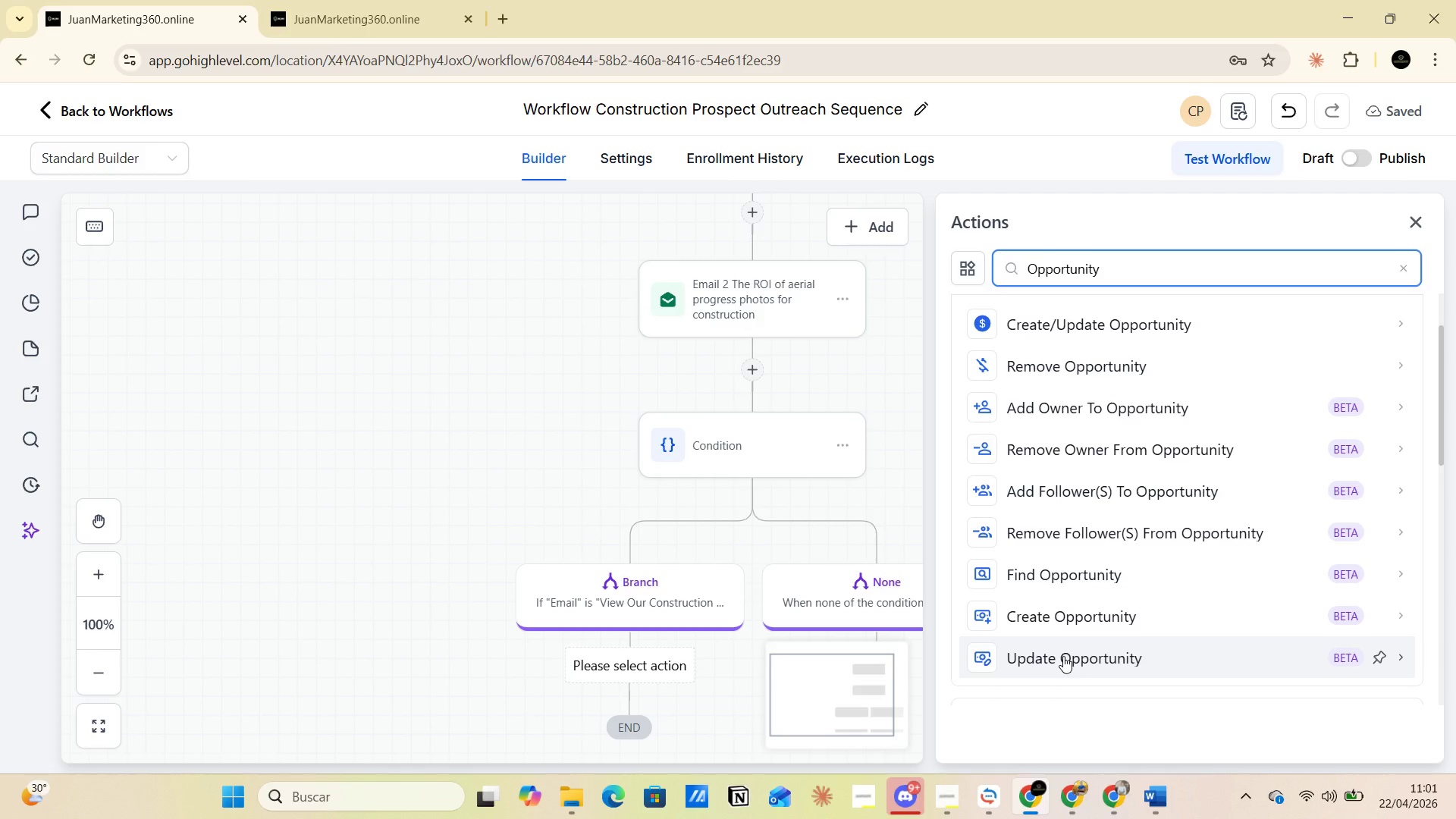 
wait(5.85)
 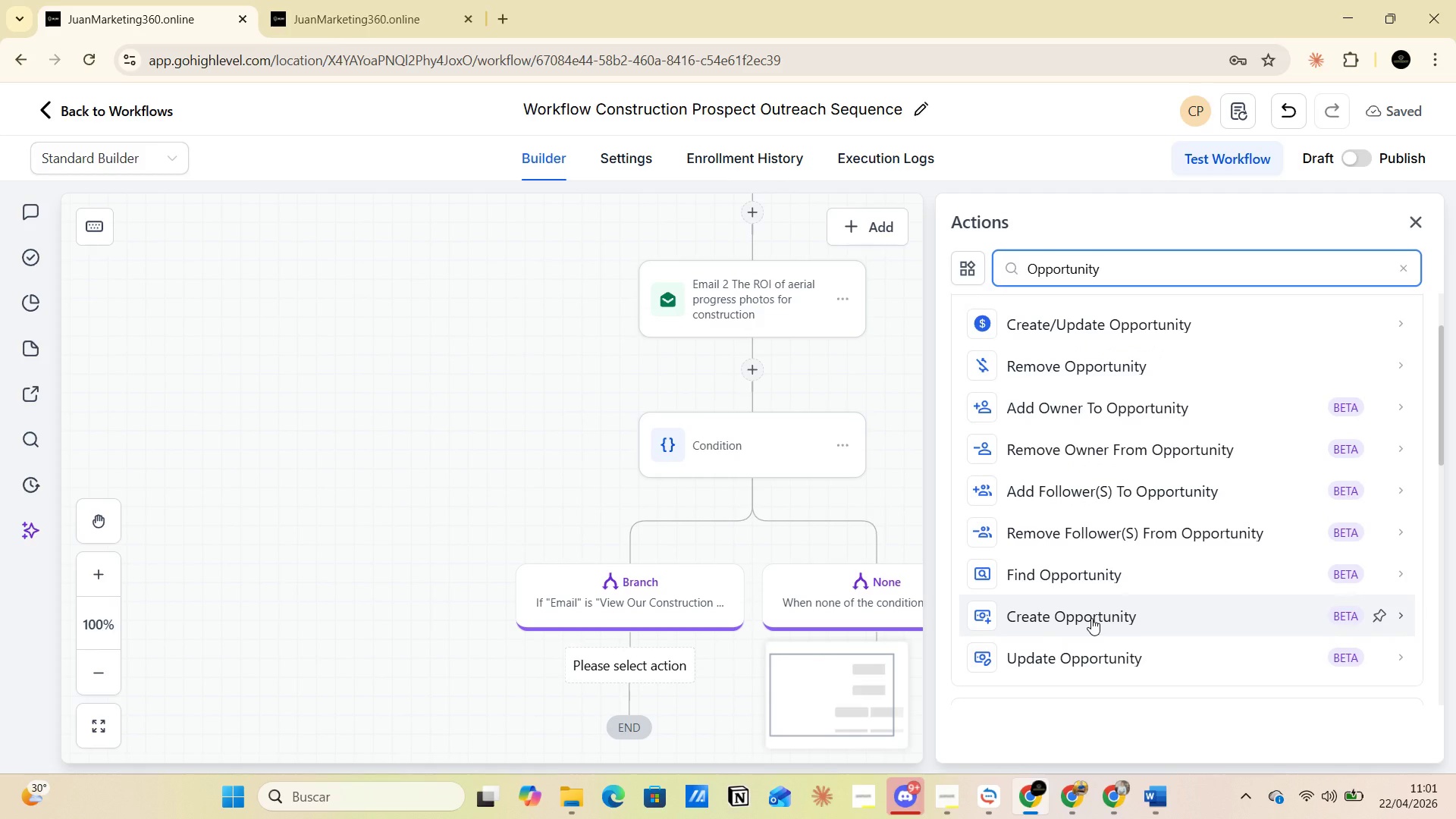 
scroll: coordinate [1064, 656], scroll_direction: down, amount: 3.0
 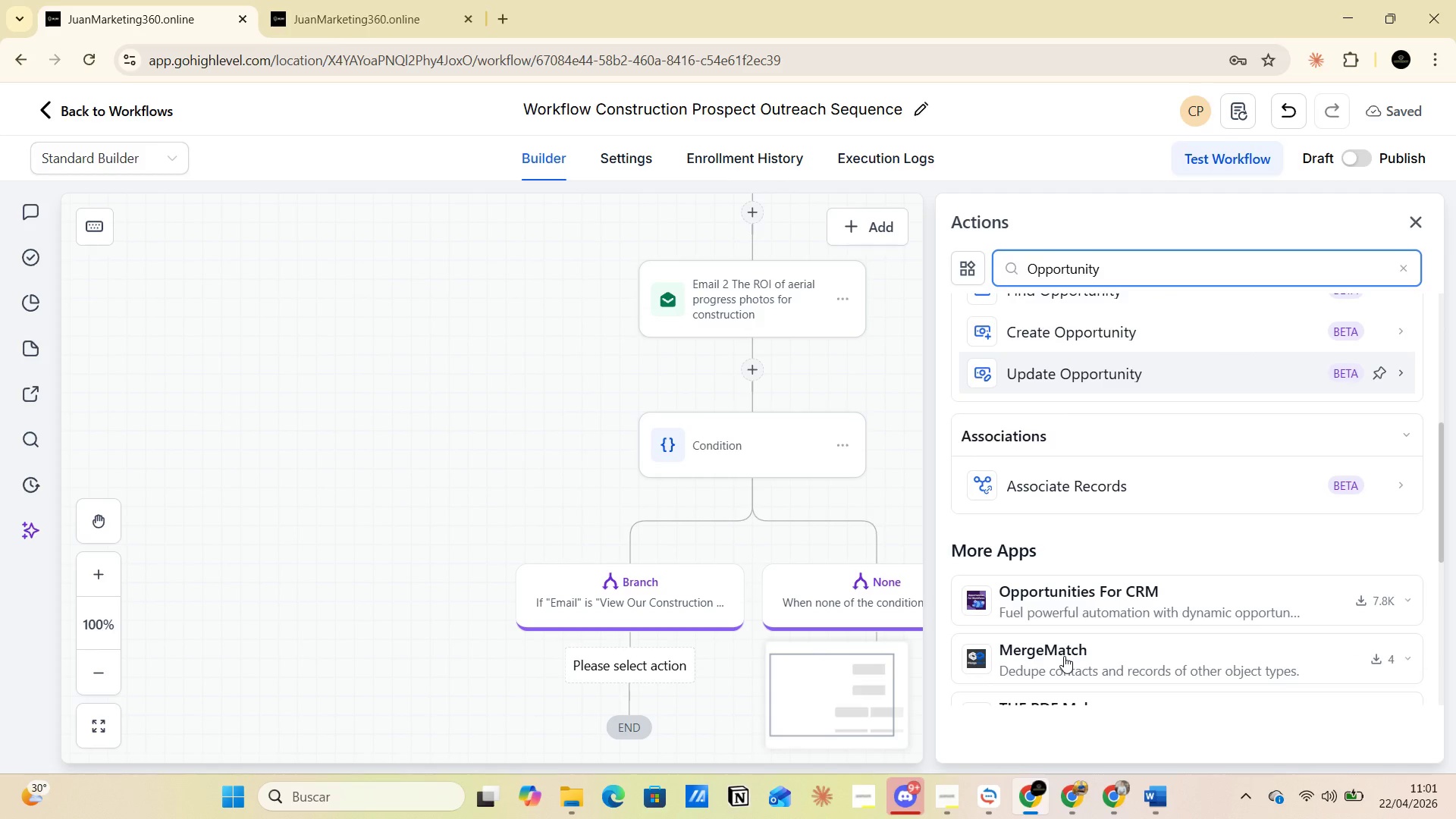 
scroll: coordinate [1064, 656], scroll_direction: up, amount: 2.0
 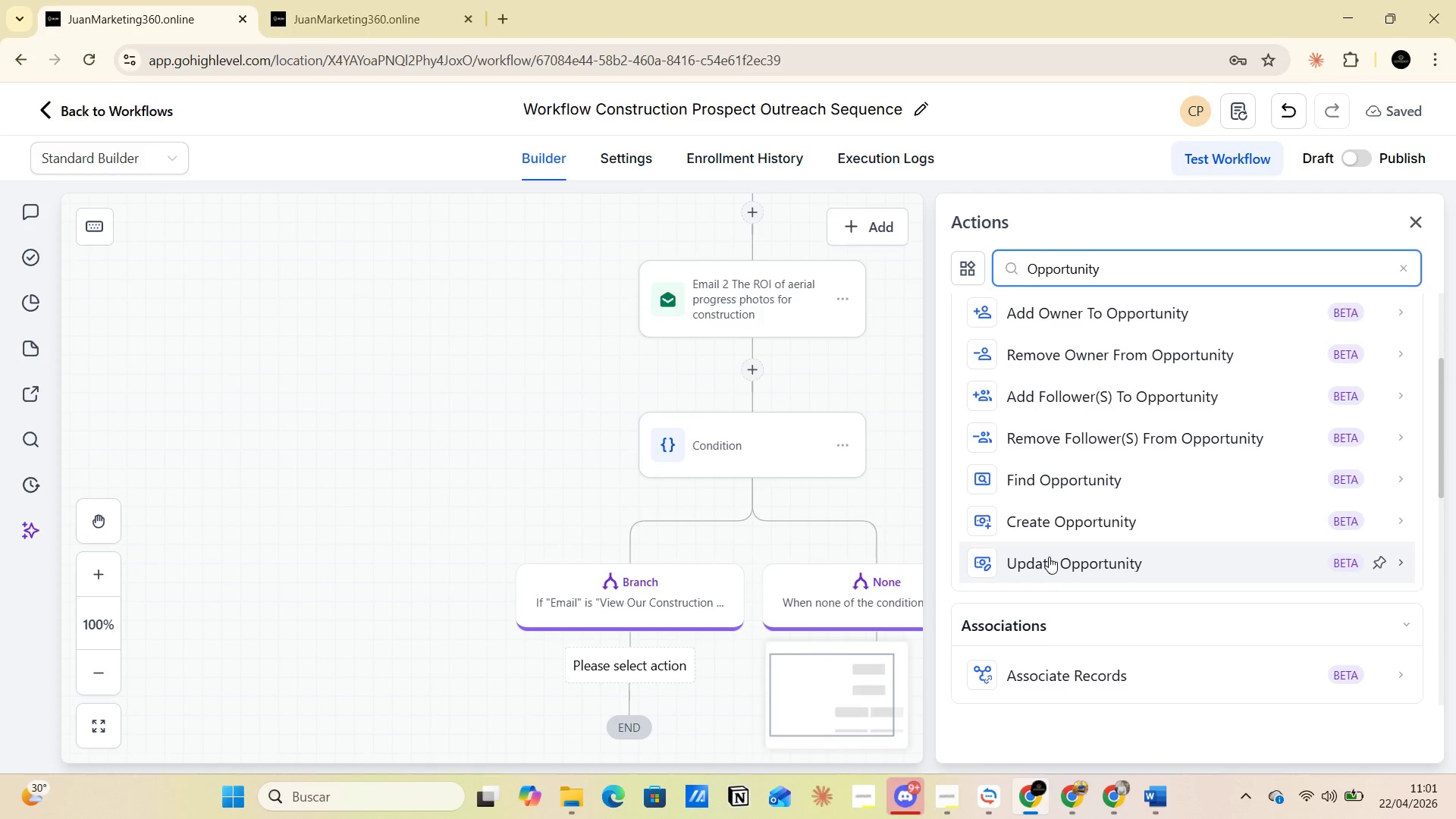 
left_click([1049, 557])
 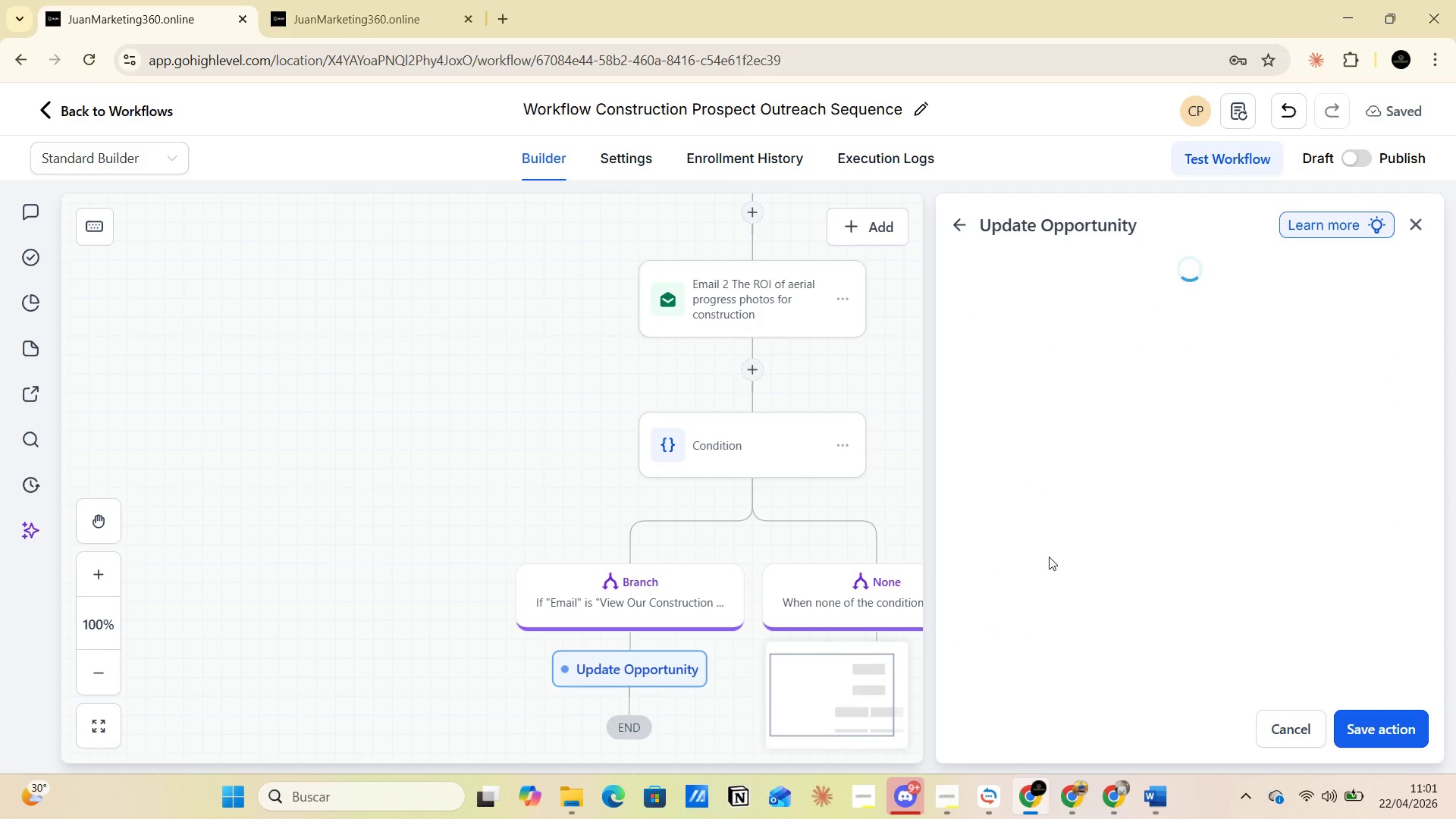 
mouse_move([1053, 533])
 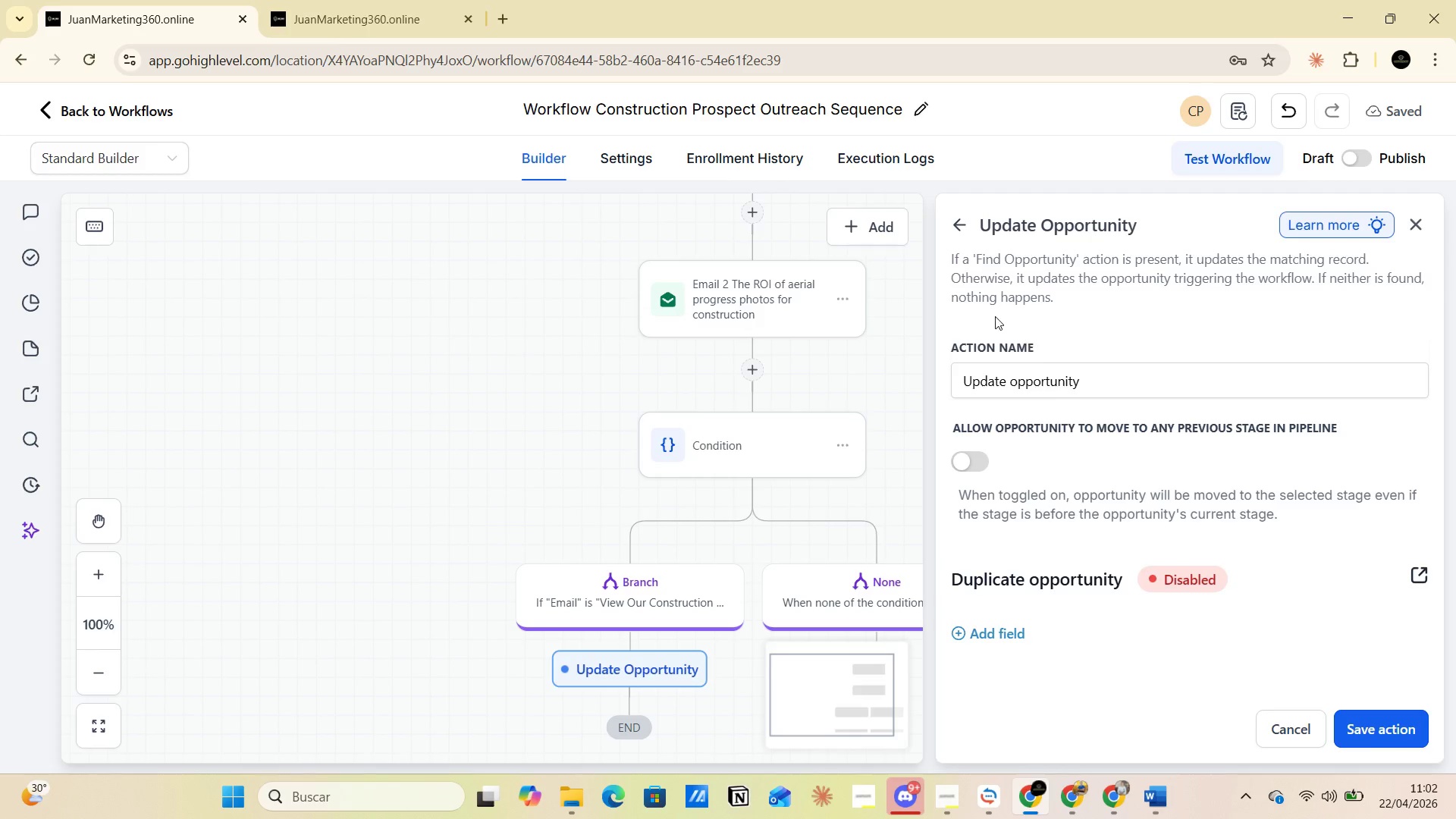 
left_click([966, 231])
 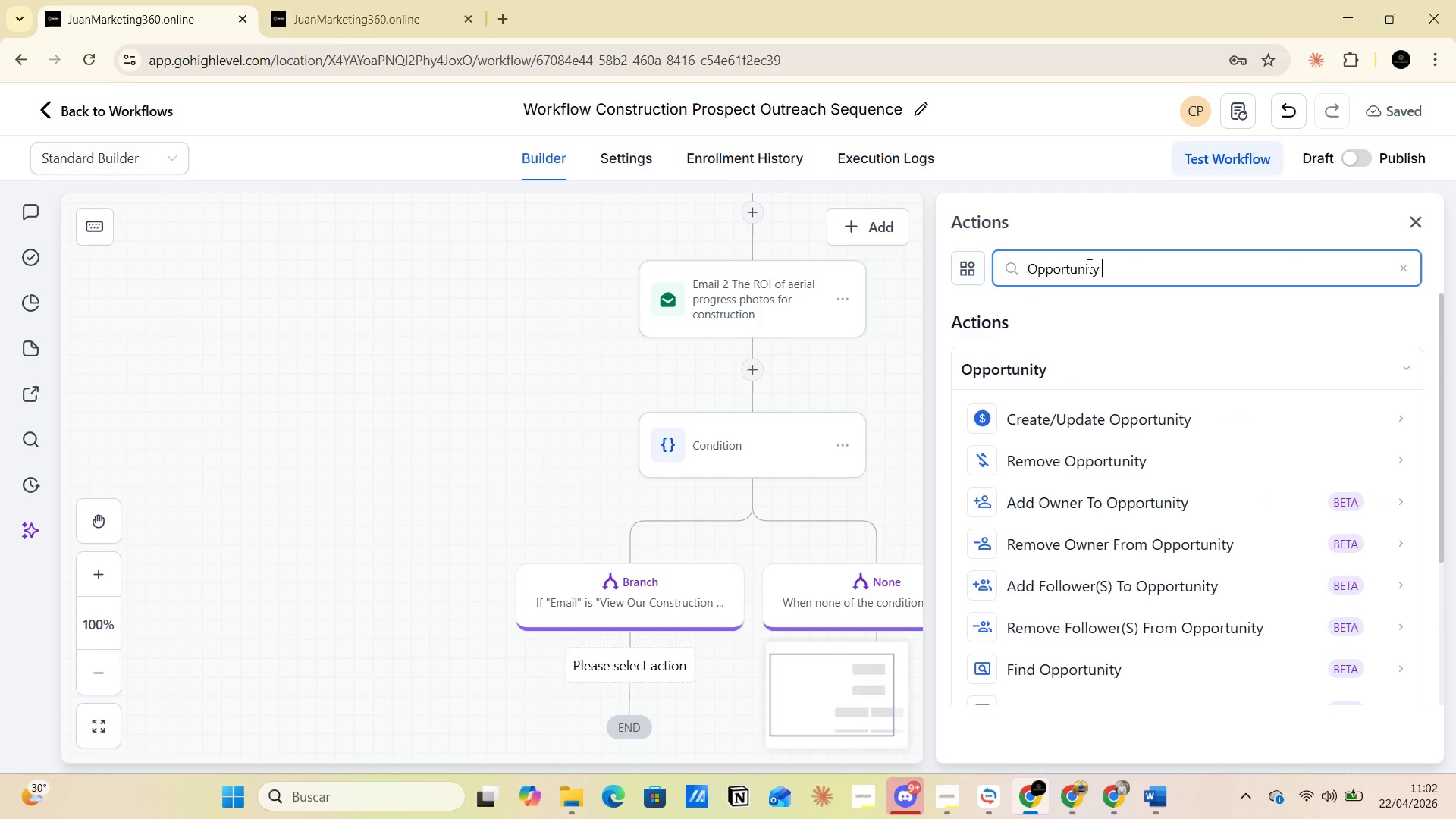 
left_click_drag(start_coordinate=[1114, 261], to_coordinate=[1004, 262])
 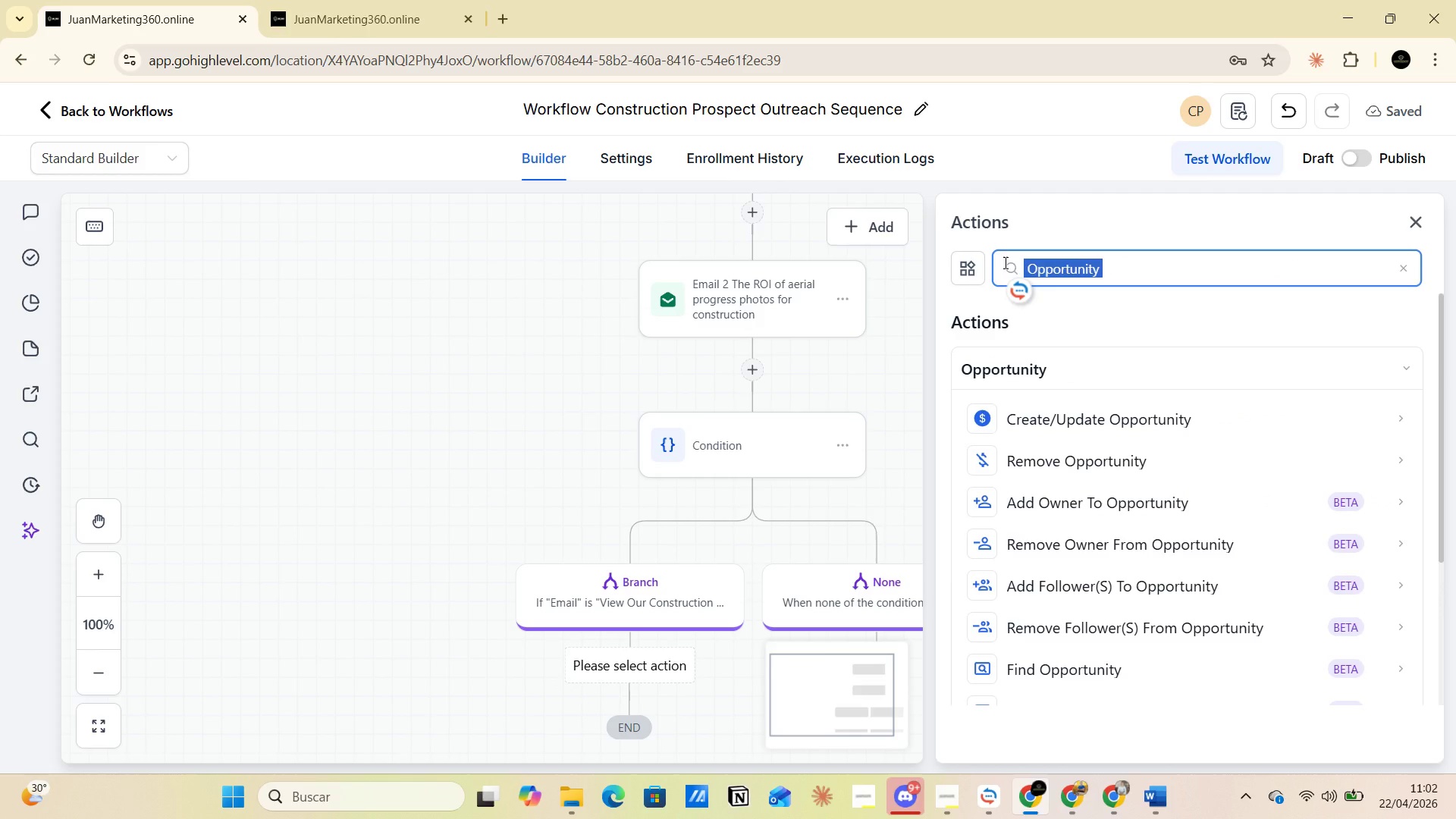 
type(move)
 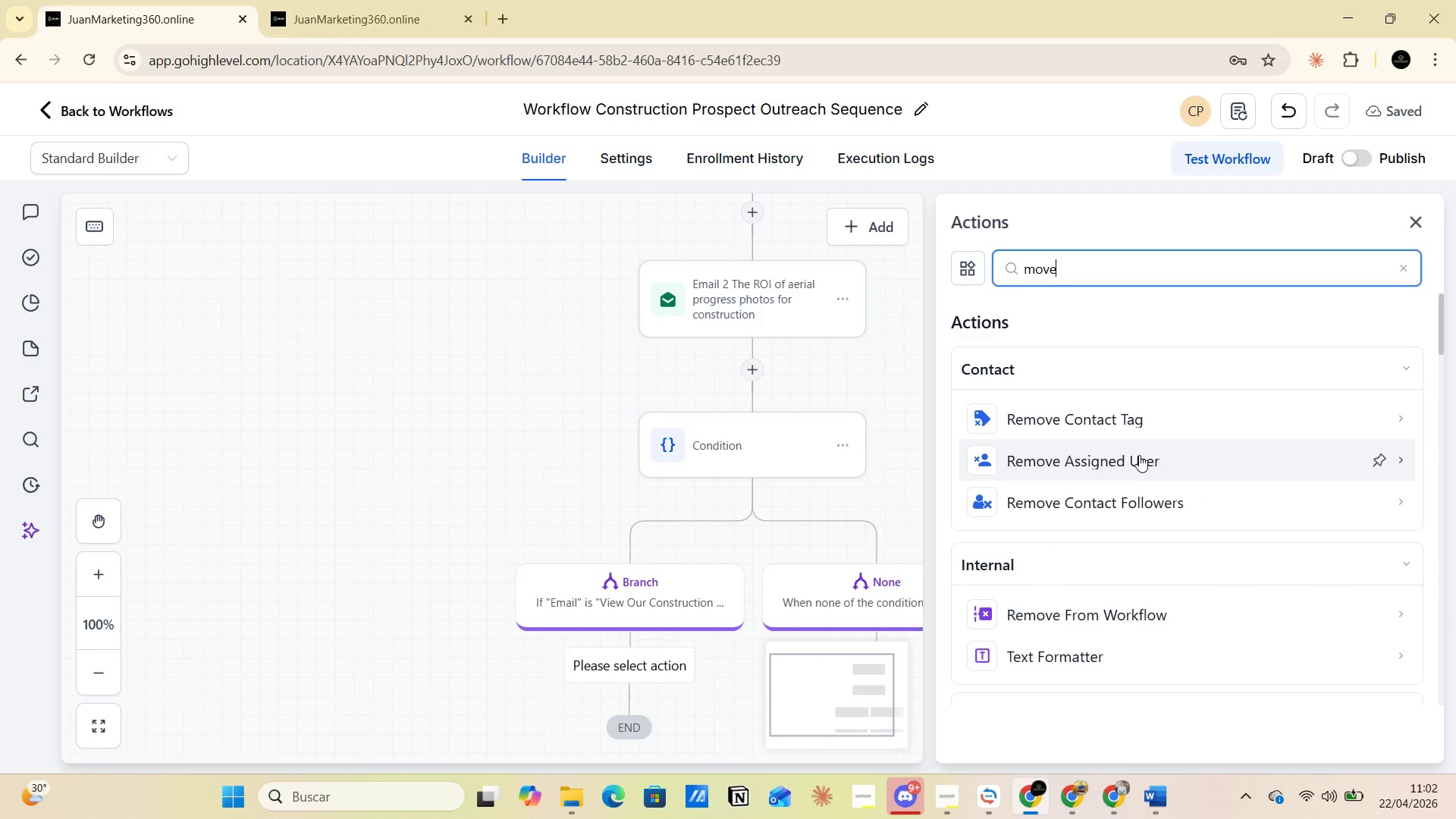 
scroll: coordinate [1068, 513], scroll_direction: down, amount: 9.0
 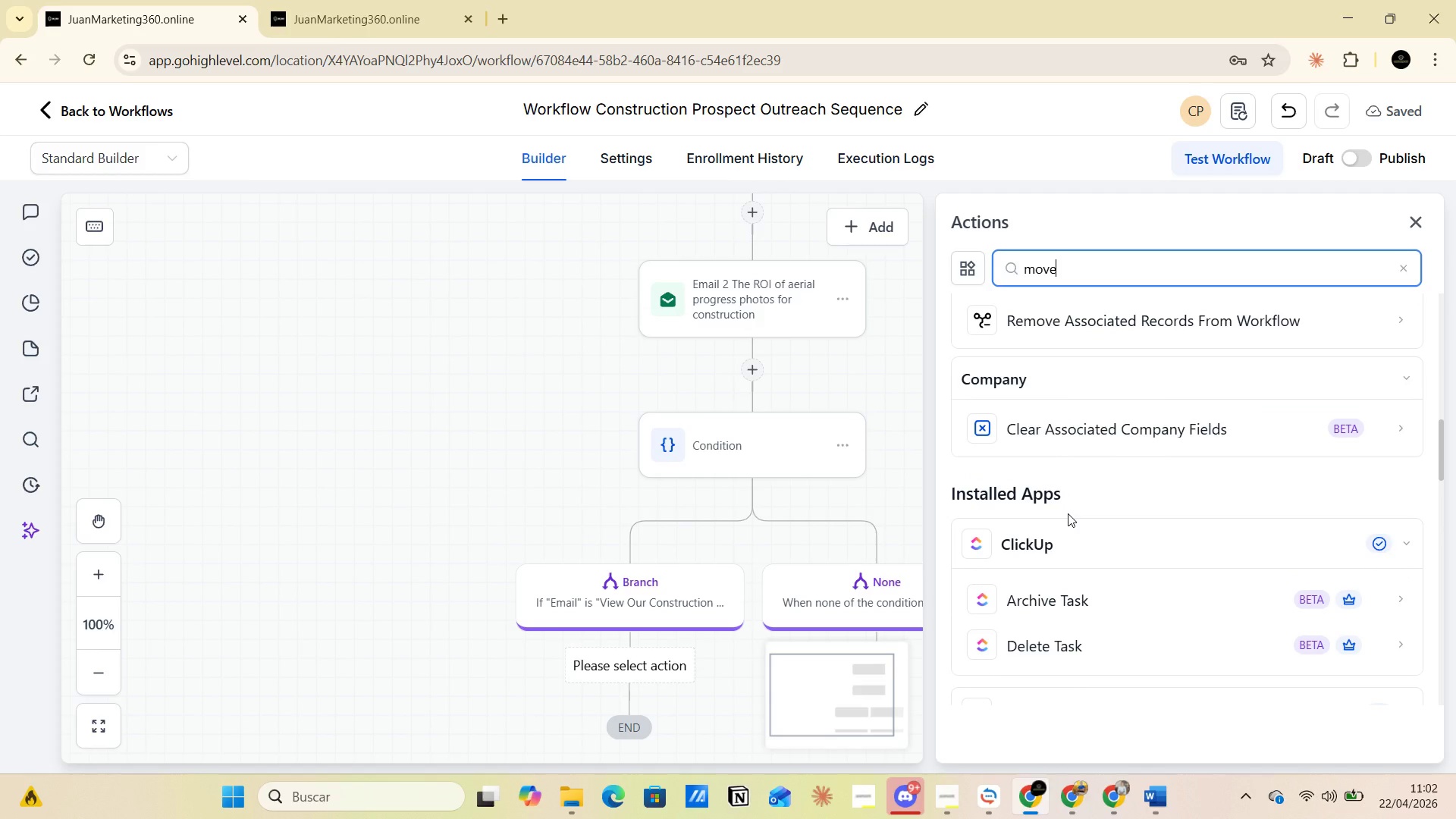 
scroll: coordinate [1068, 513], scroll_direction: down, amount: 1.0
 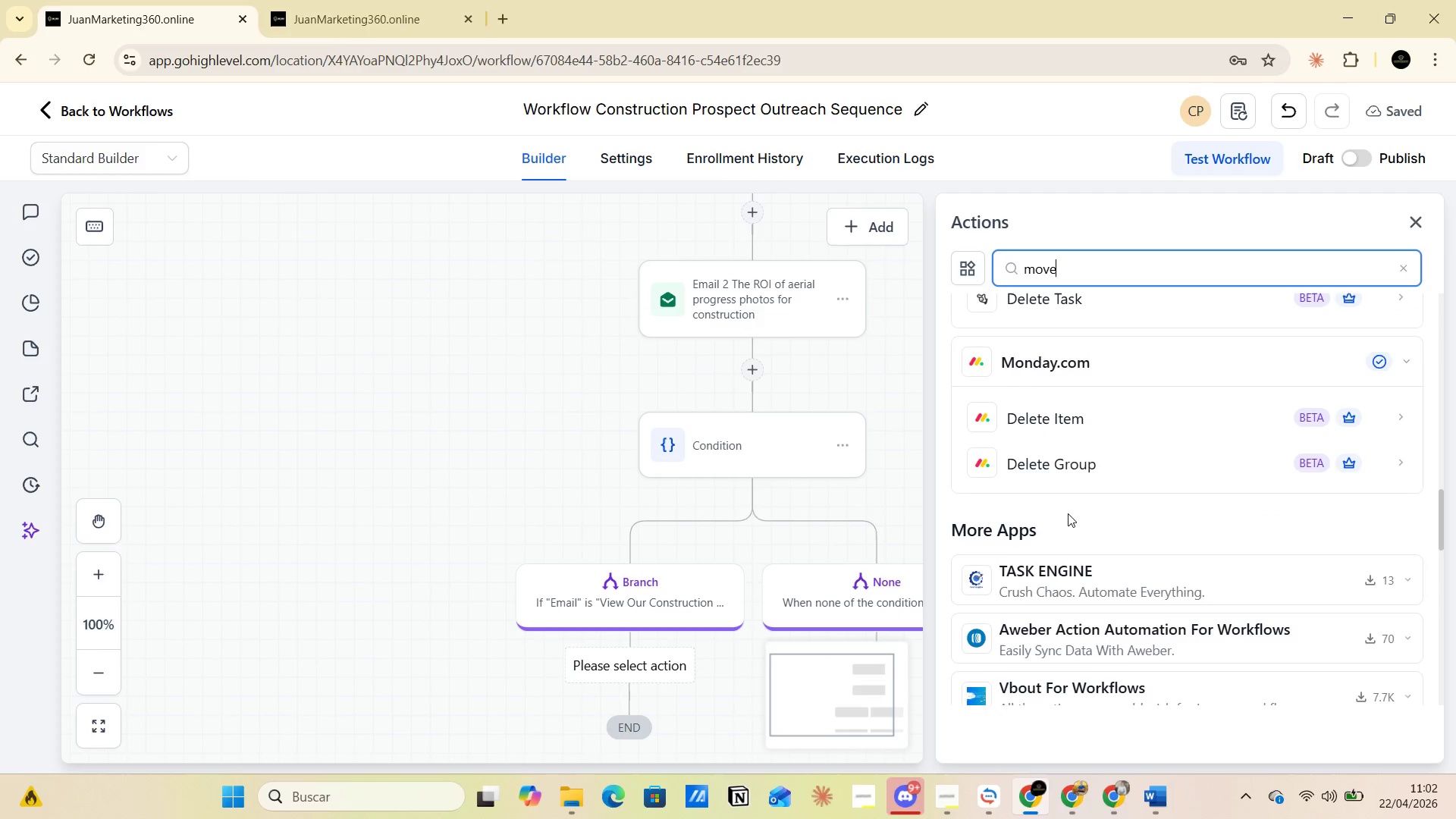 
scroll: coordinate [1068, 513], scroll_direction: up, amount: 4.0
 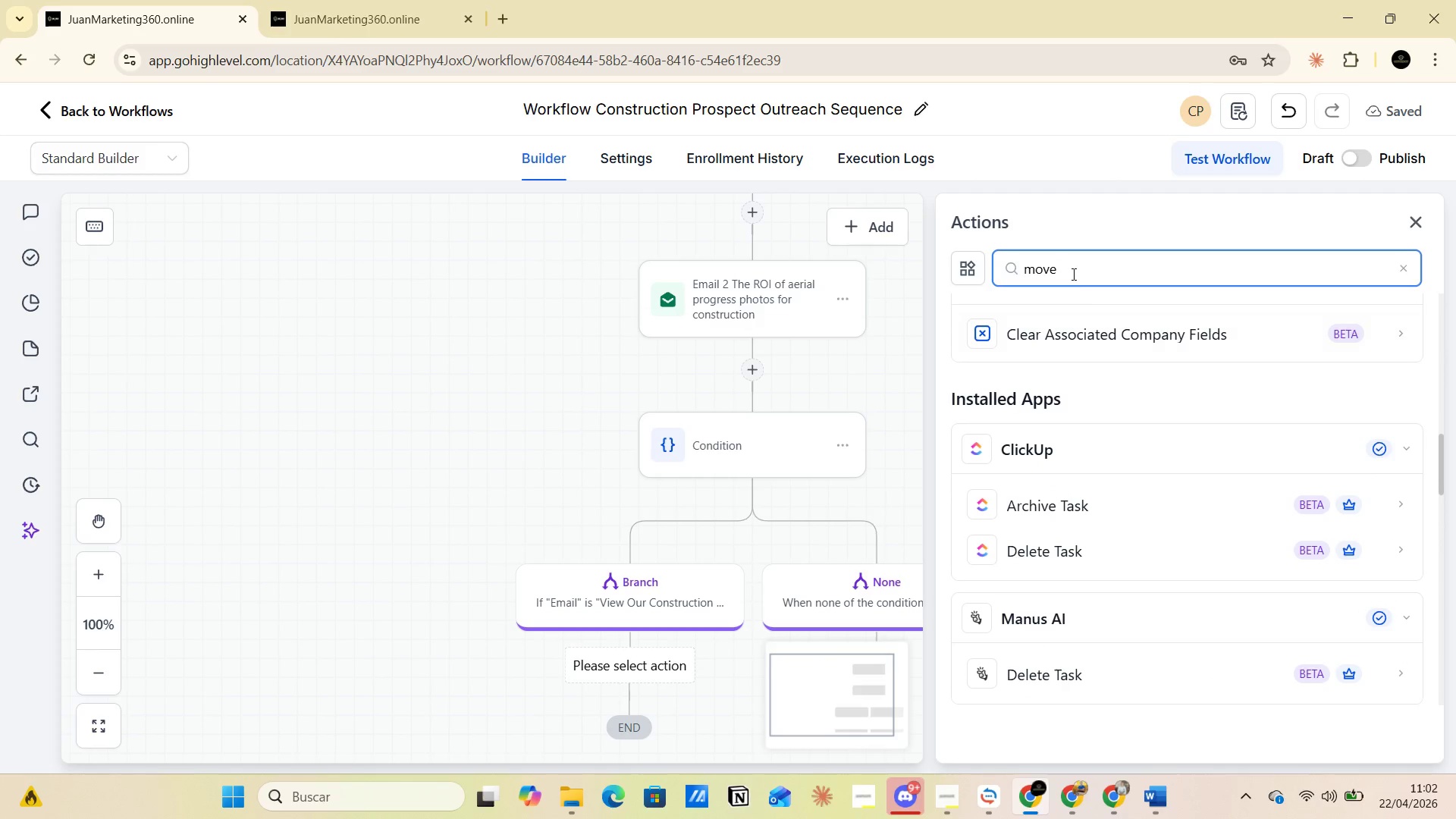 
left_click_drag(start_coordinate=[1069, 266], to_coordinate=[1005, 267])
 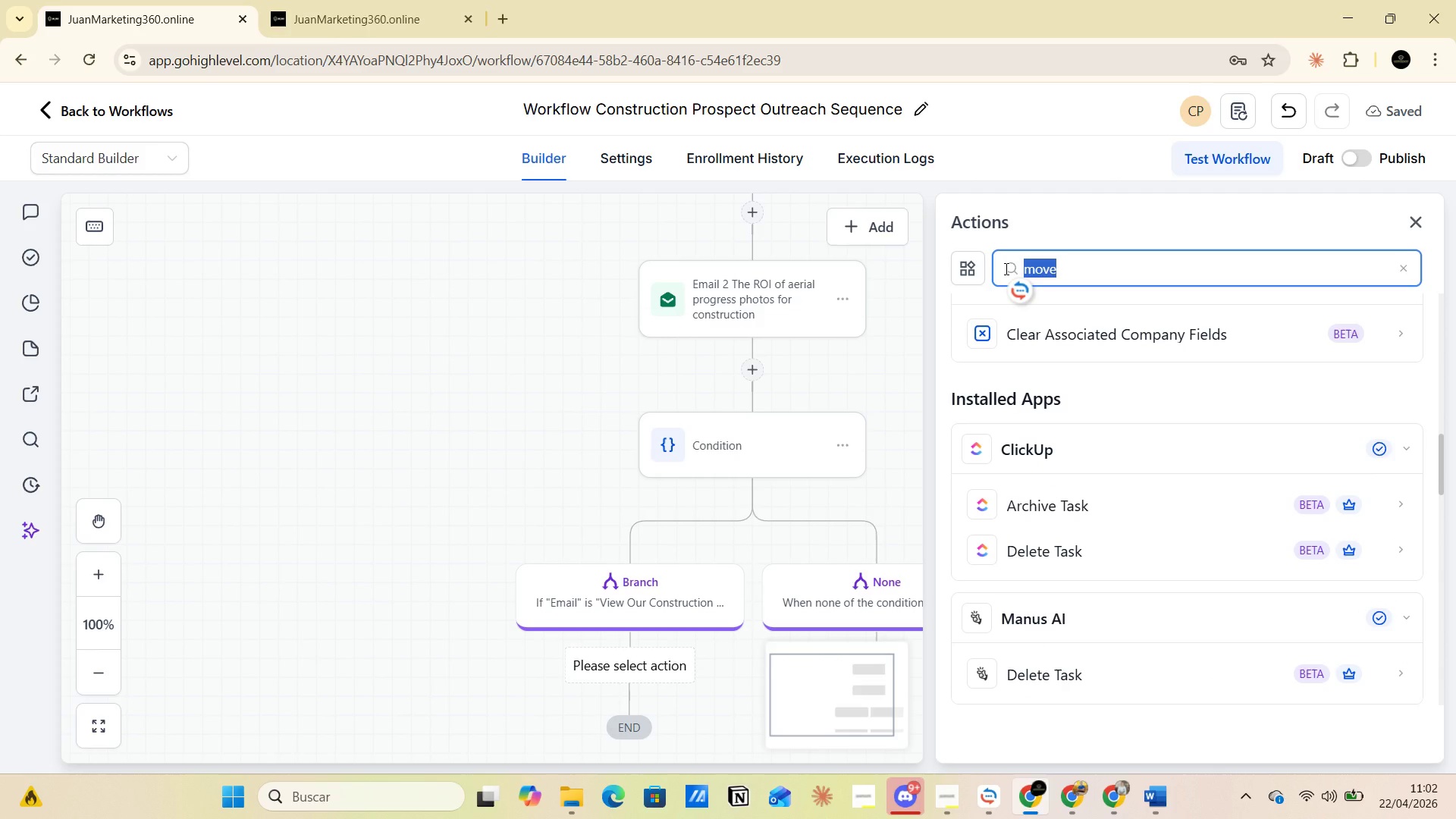 
type(update)
 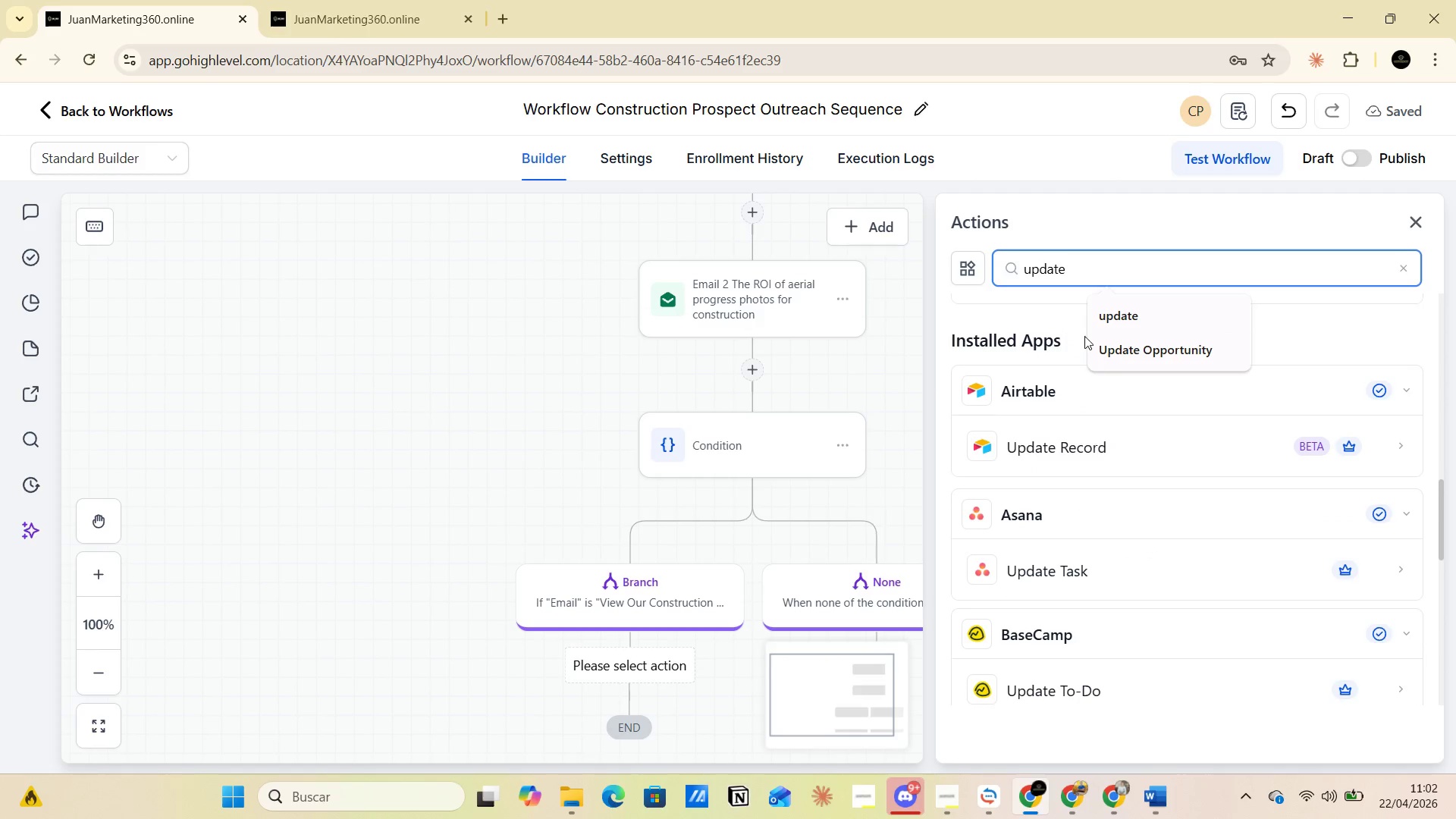 
left_click([1106, 335])
 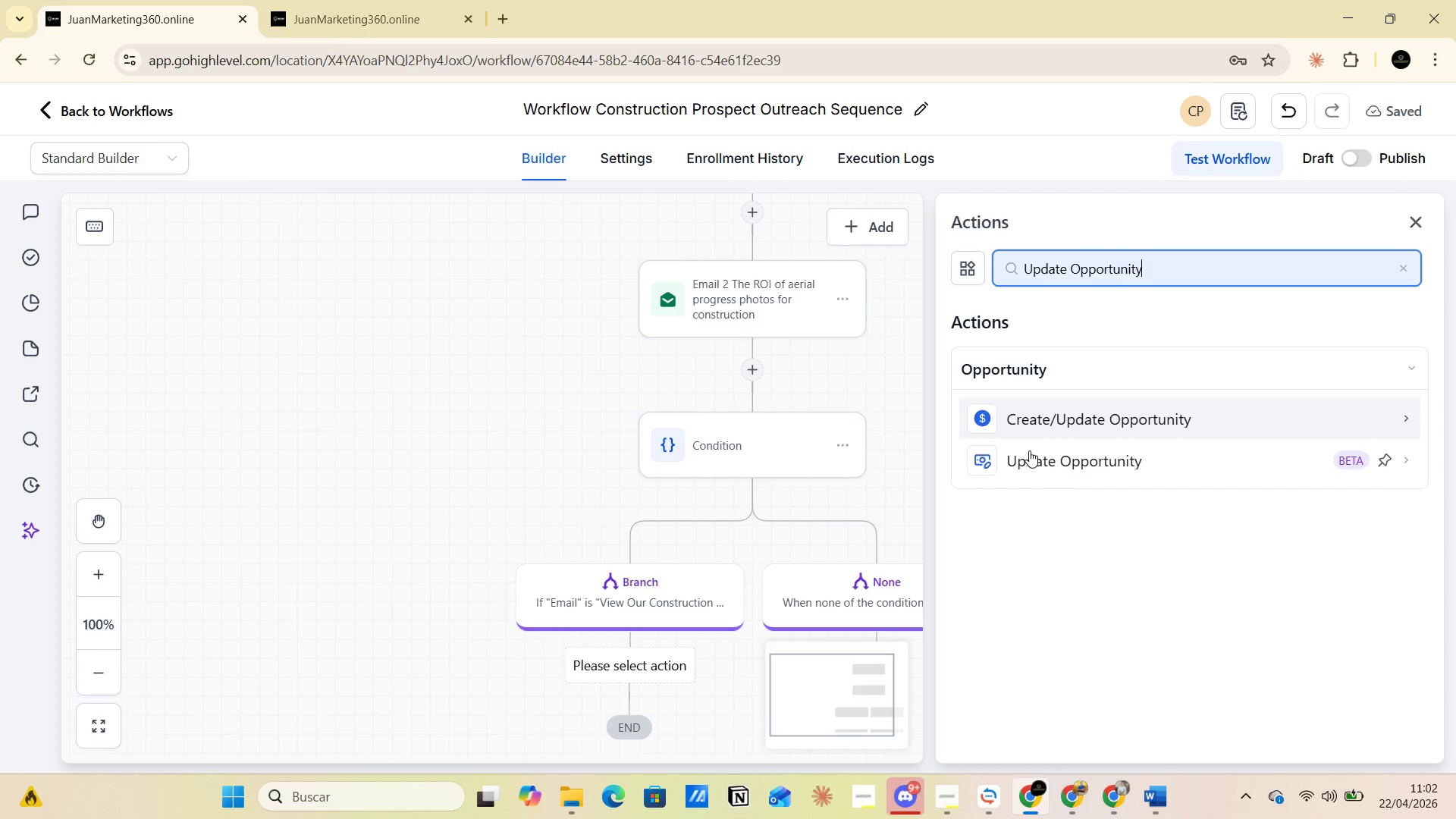 
left_click([1031, 466])
 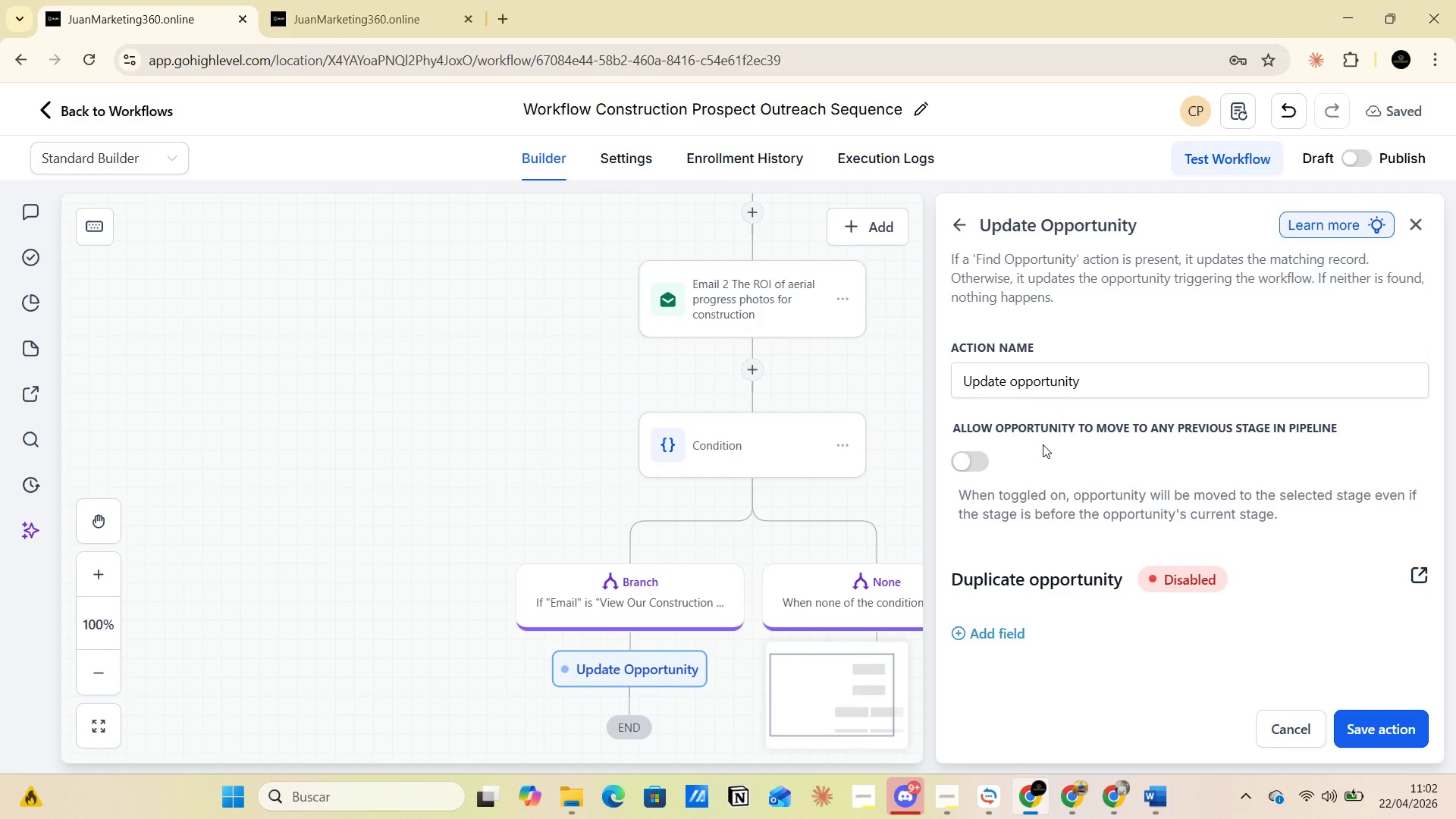 
wait(6.62)
 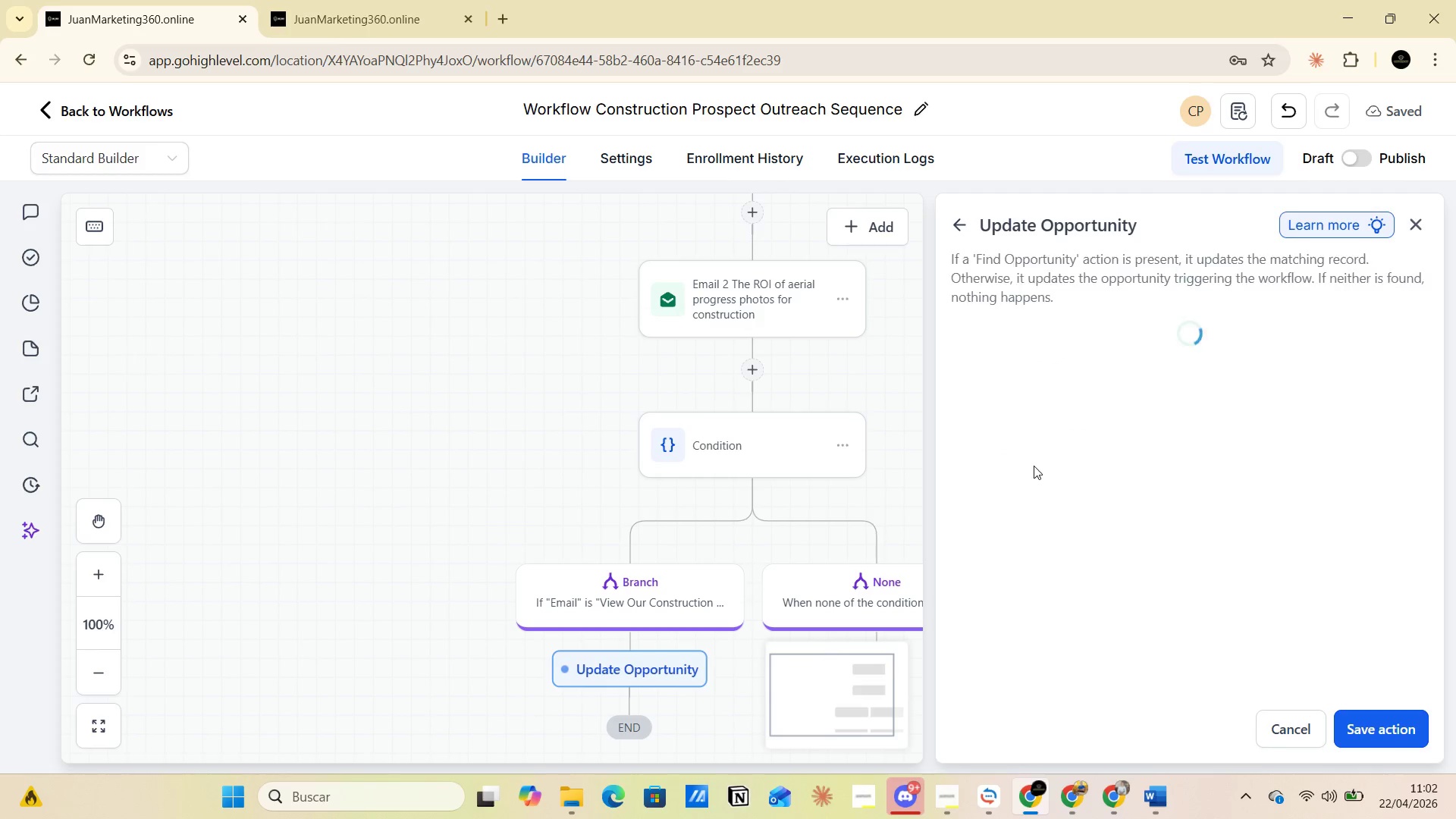 
left_click_drag(start_coordinate=[1122, 379], to_coordinate=[970, 379])
 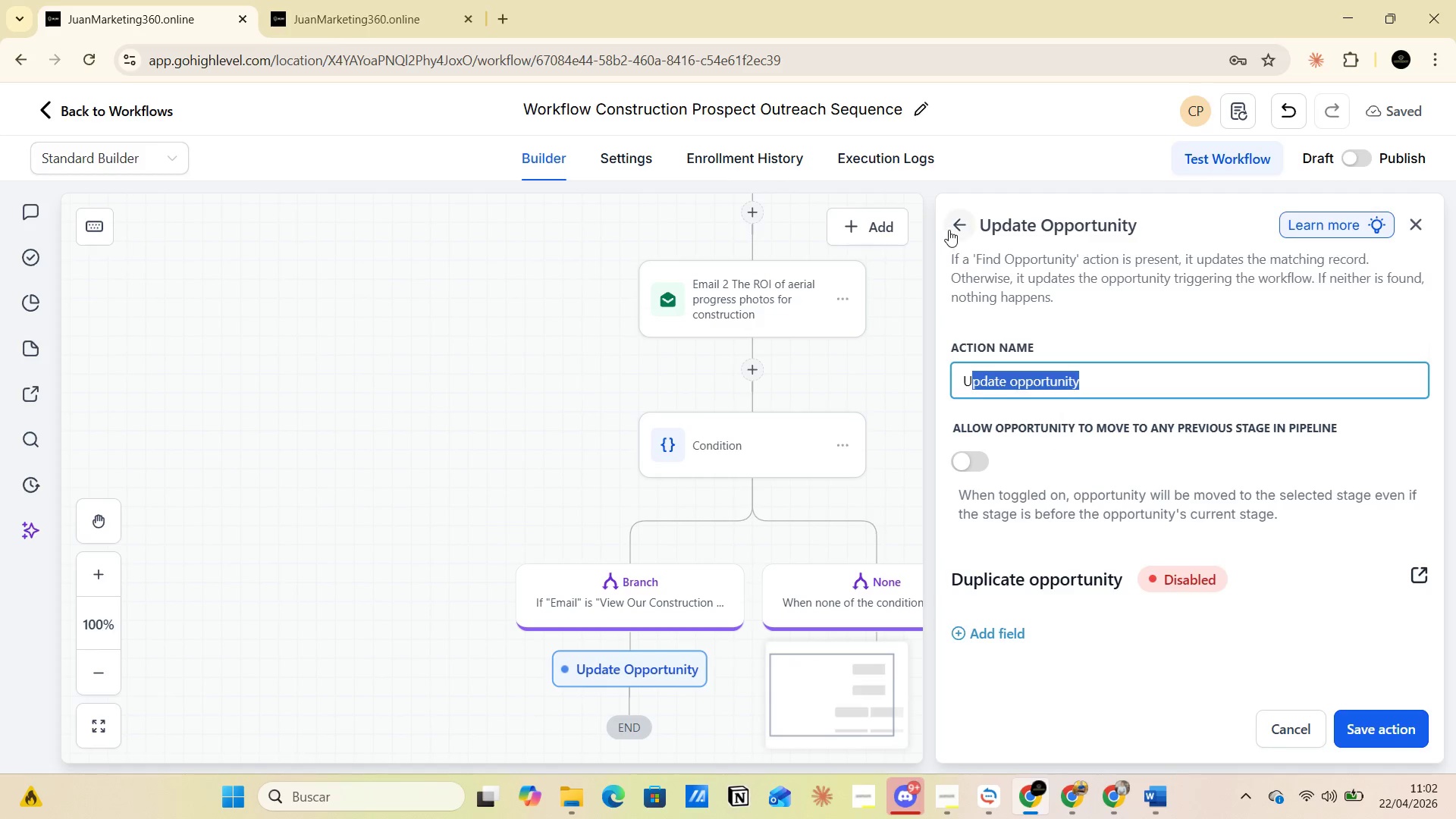 
left_click([952, 224])
 